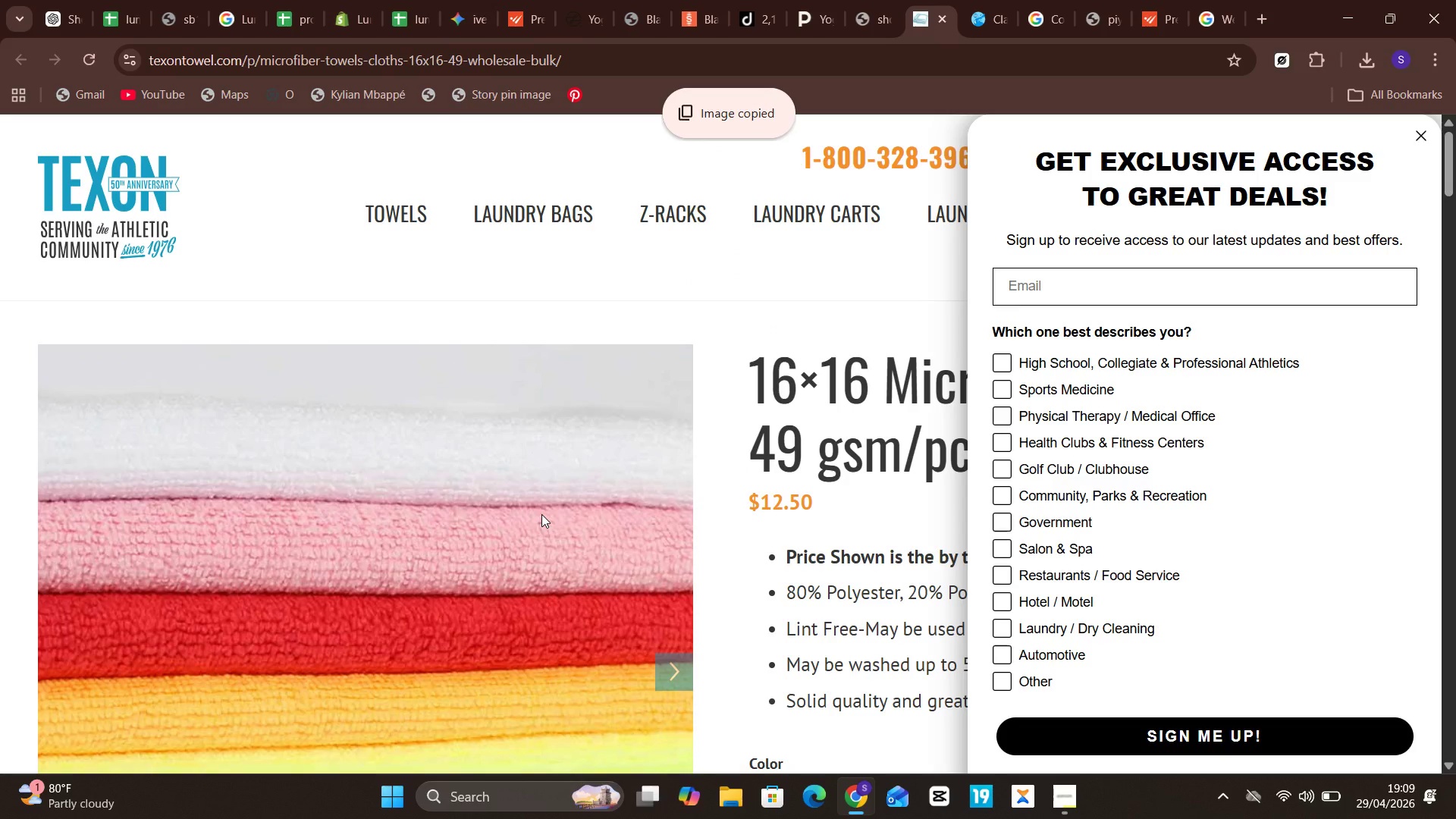 
right_click([541, 514])
 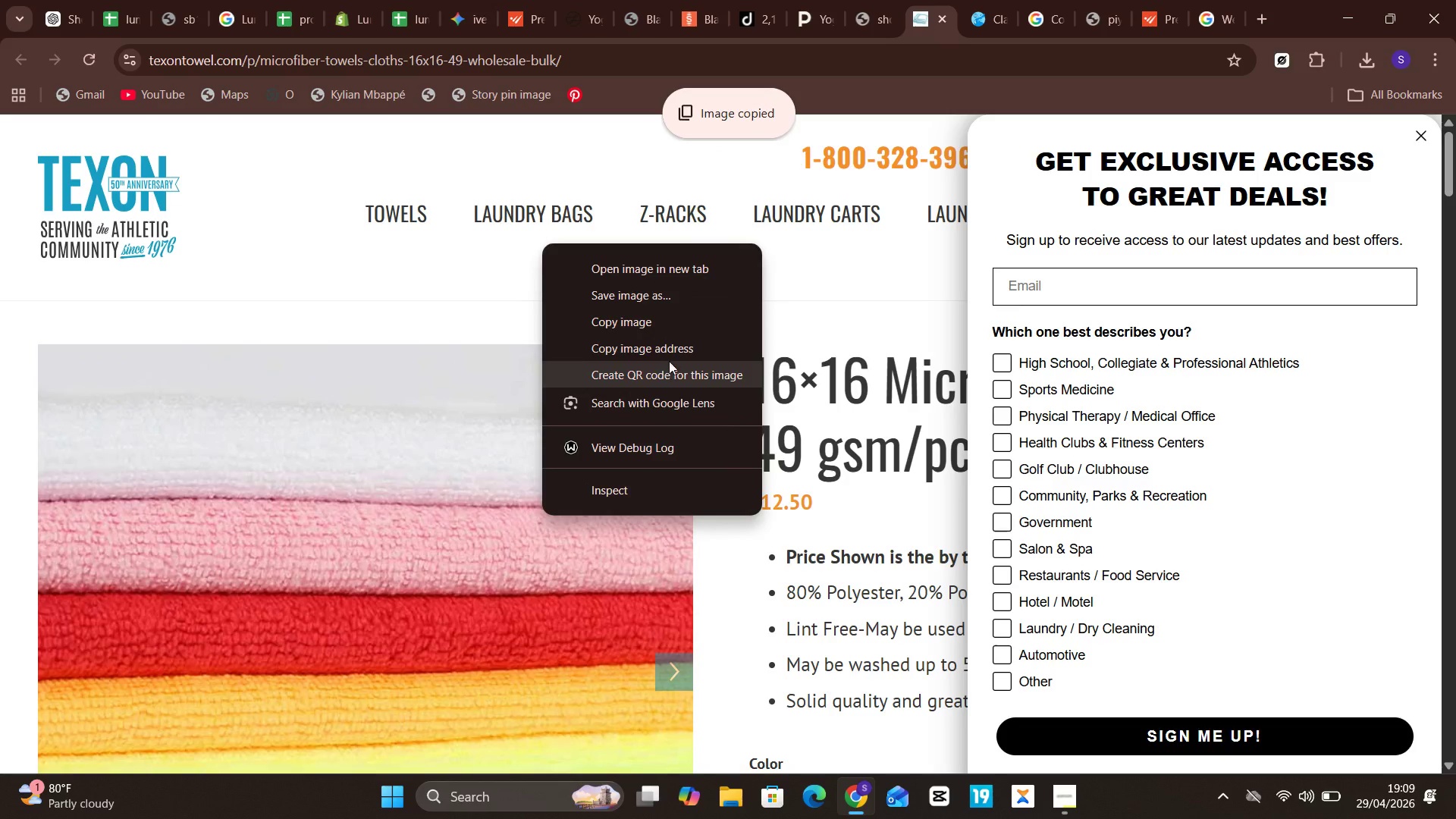 
left_click([675, 355])
 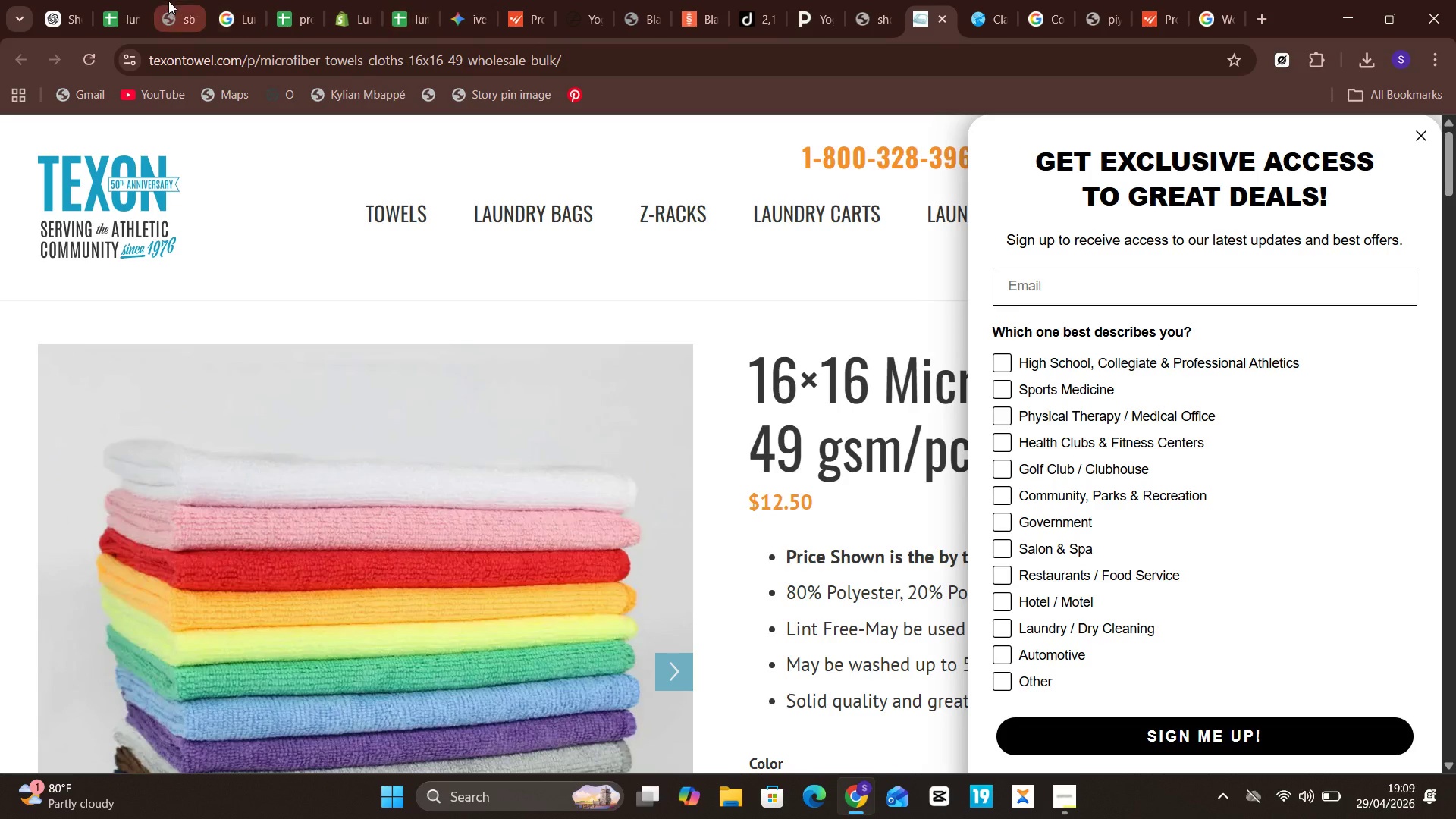 
left_click([125, 2])
 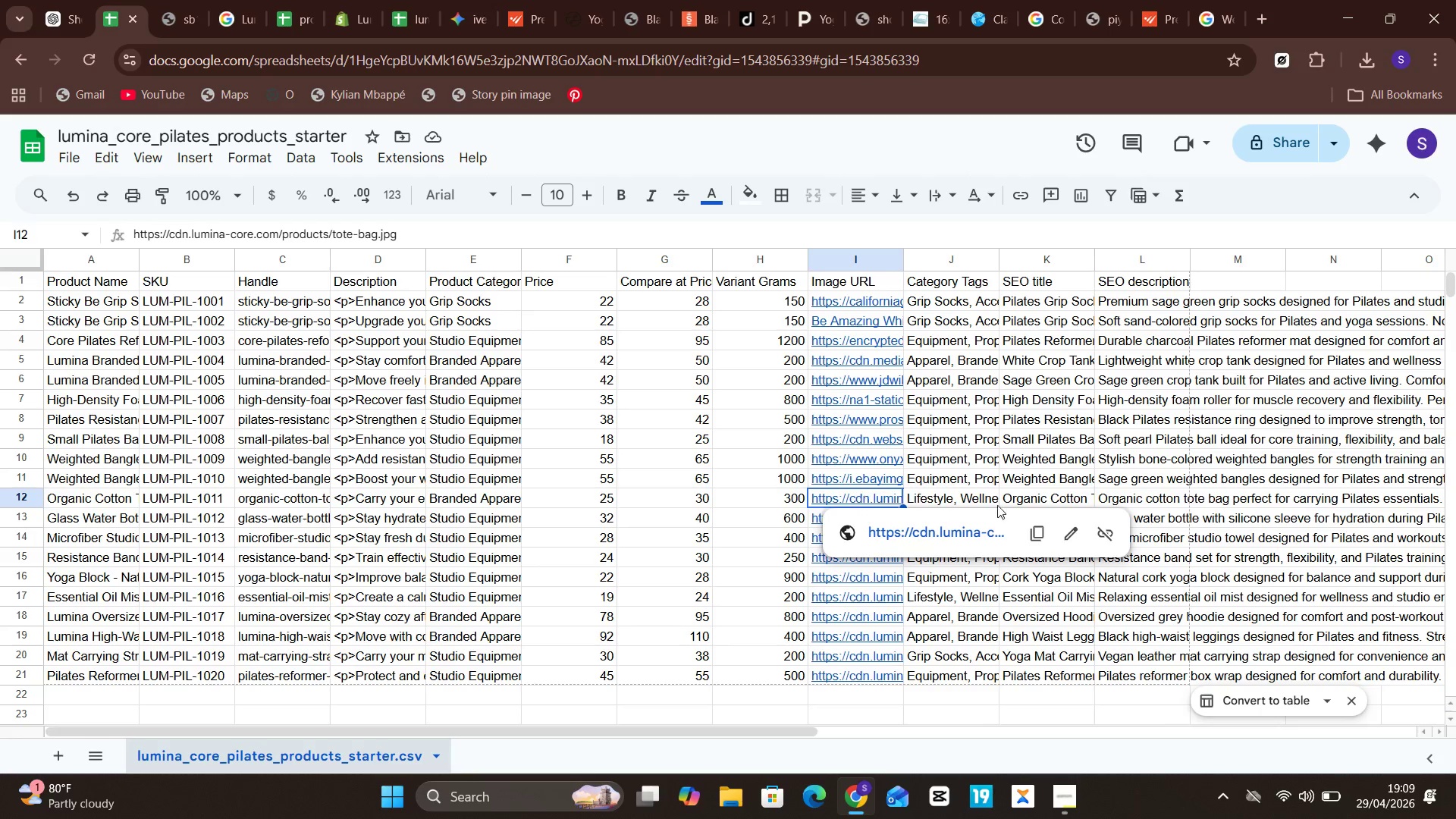 
left_click([1073, 529])
 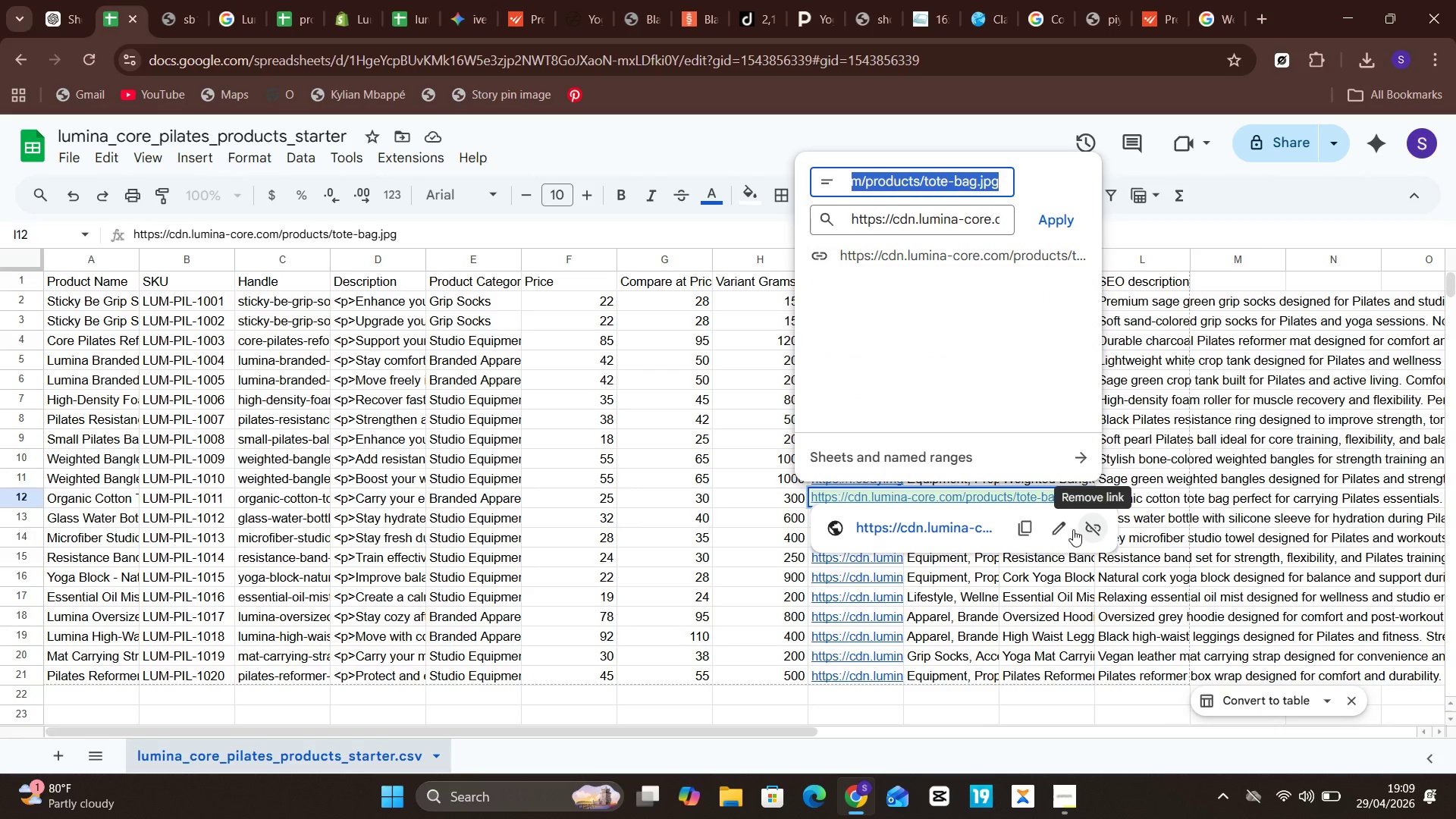 
key(Control+V)
 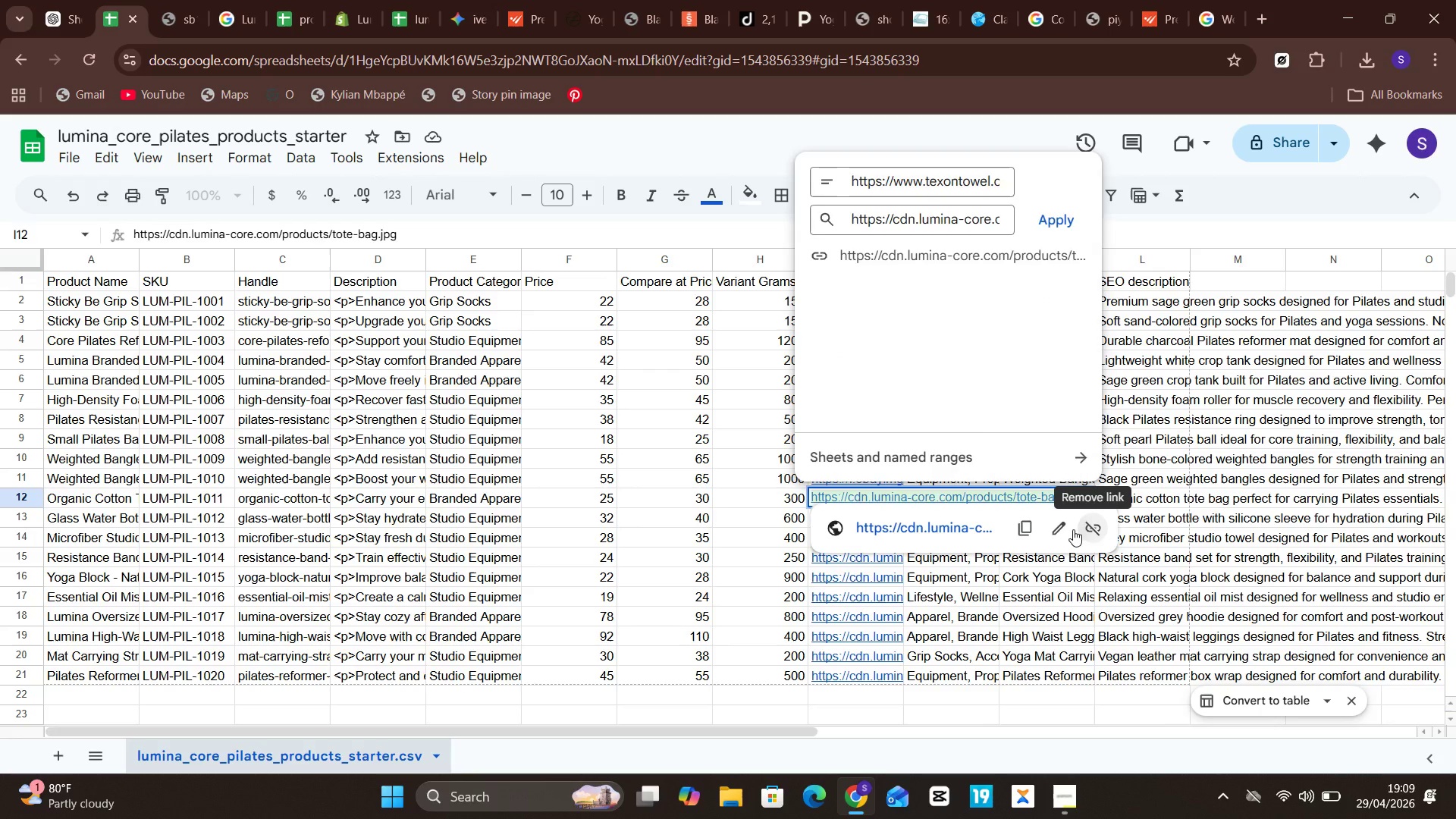 
left_click([1073, 529])
 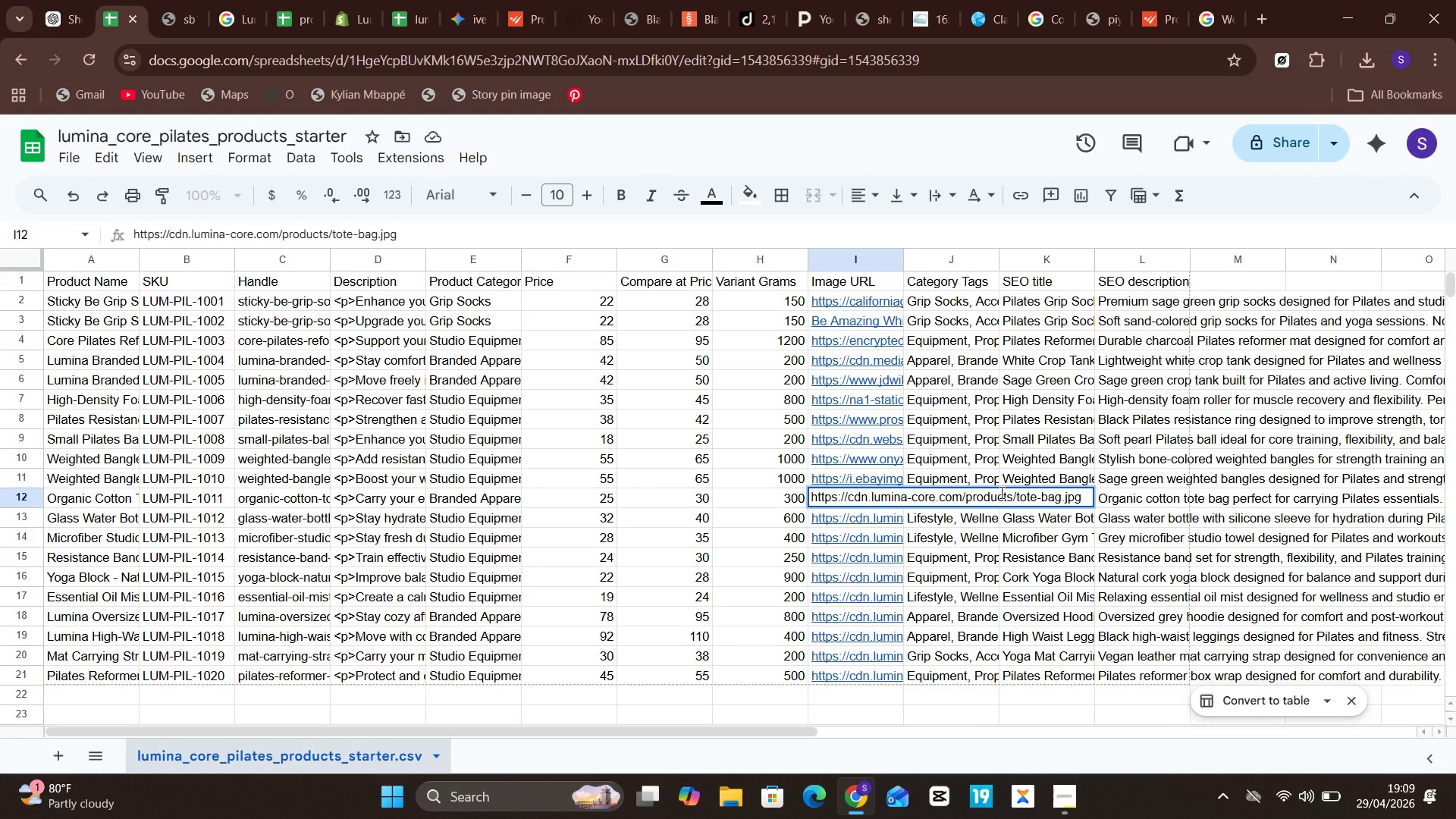 
key(Control+Z)
 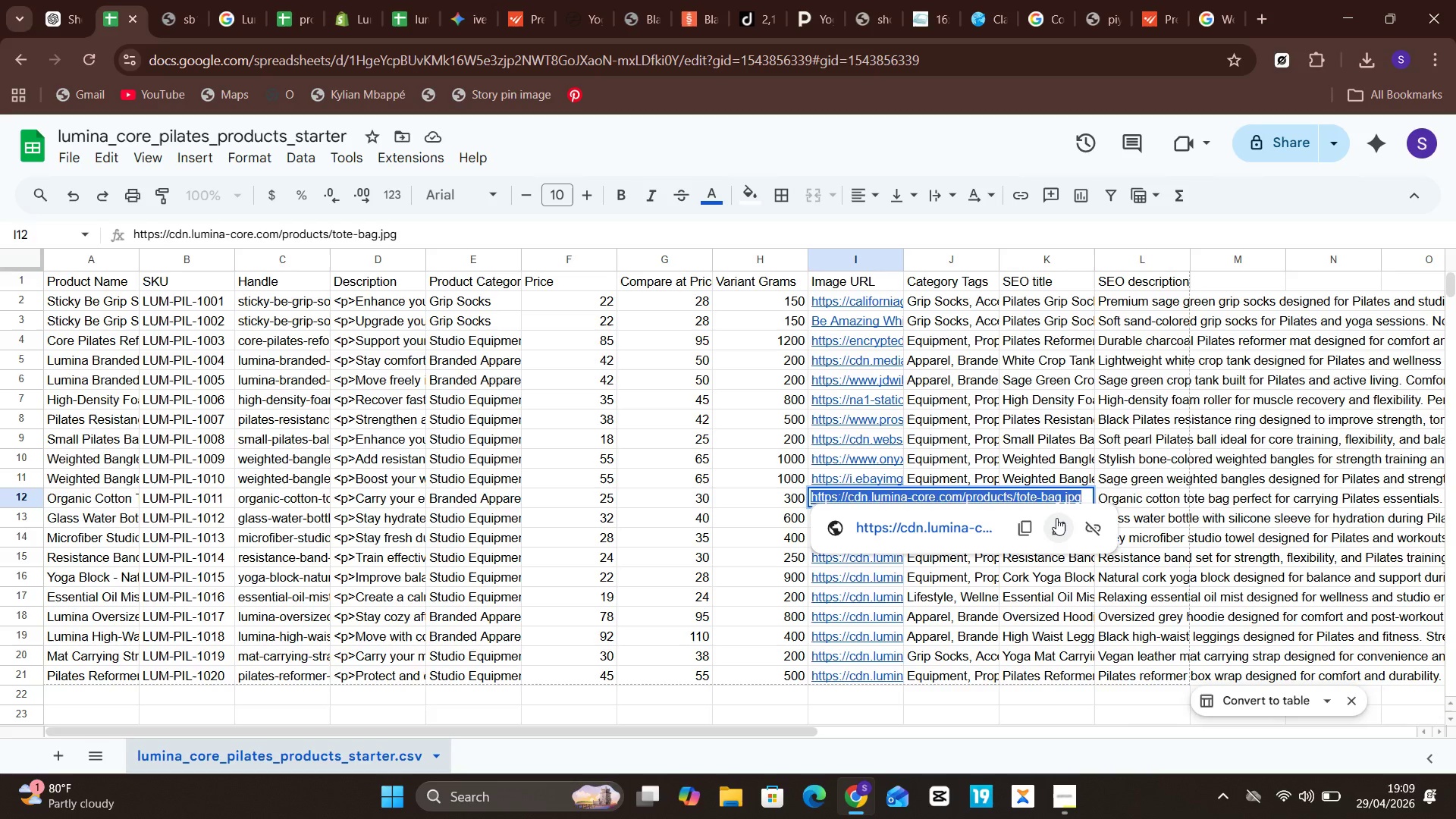 
left_click([1057, 518])
 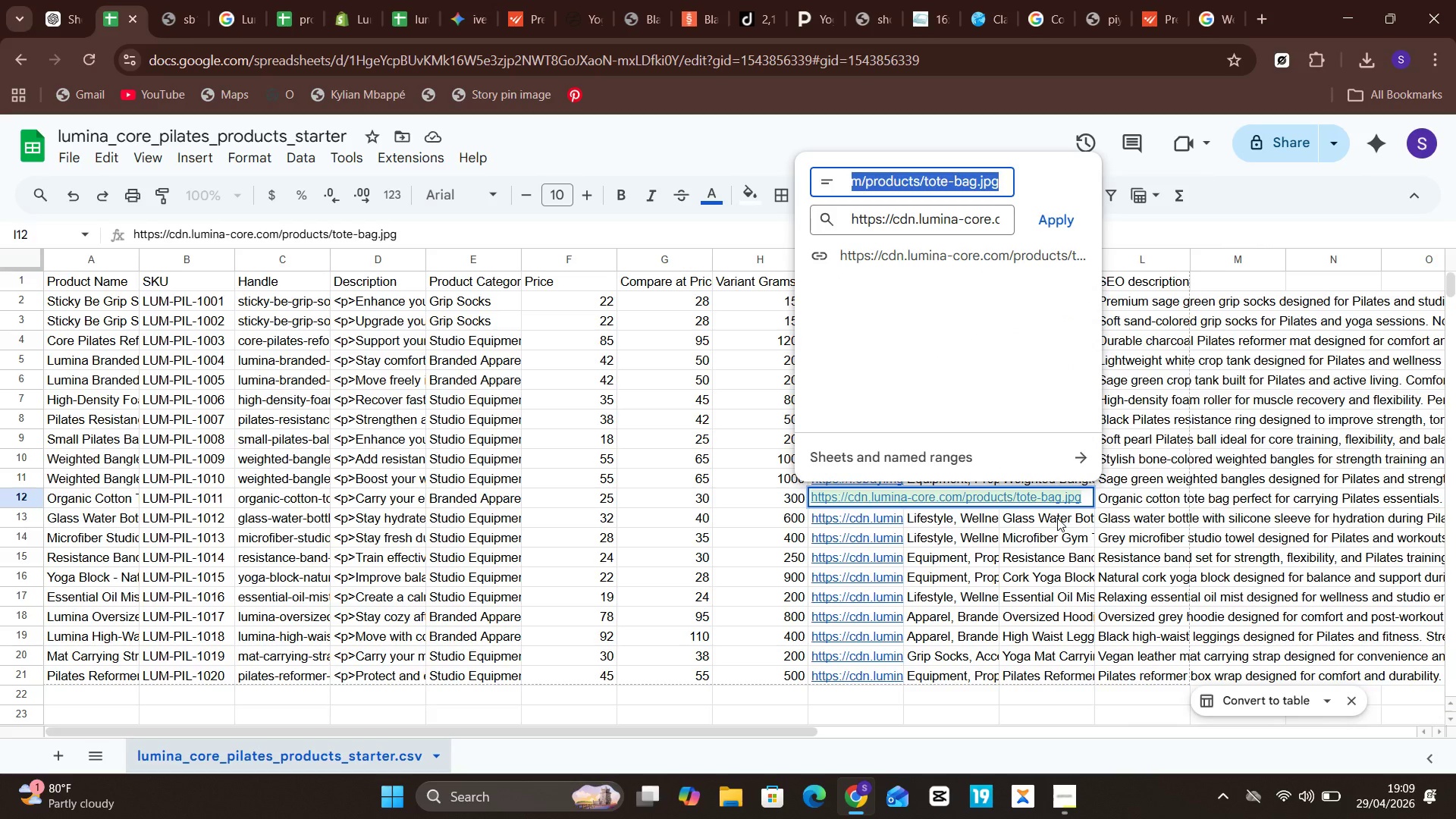 
key(Control+V)
 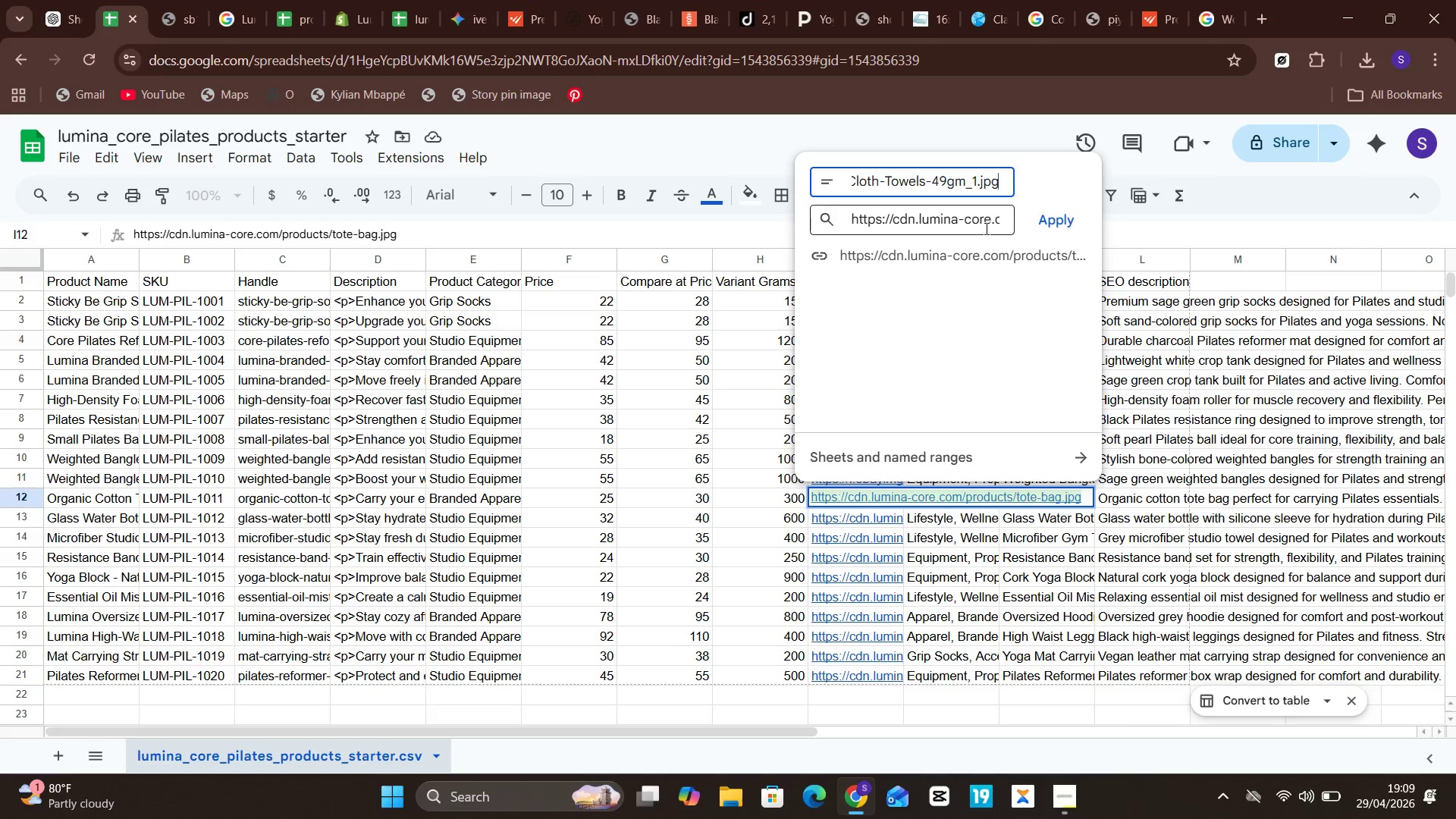 
left_click([985, 228])
 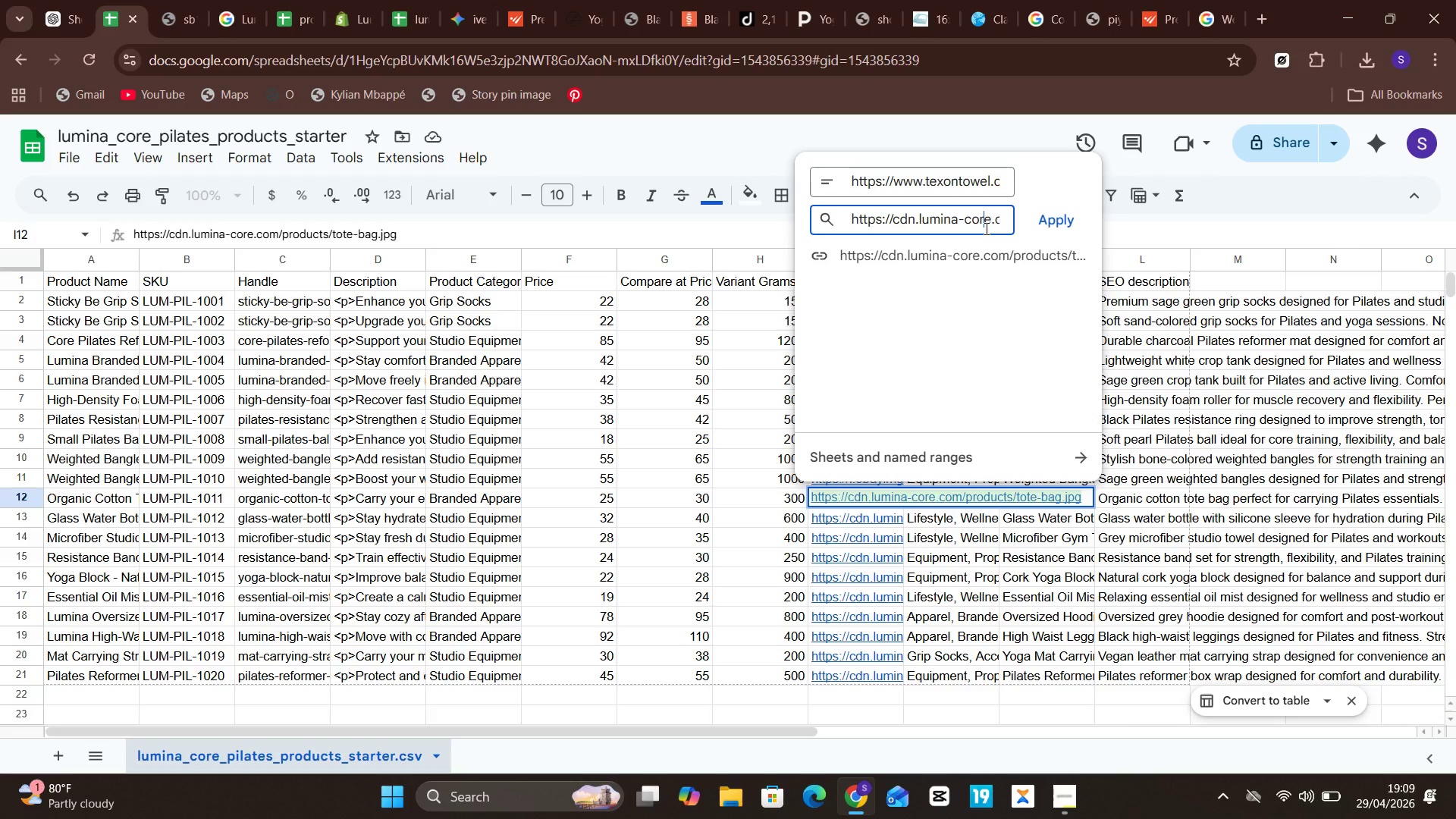 
key(Control+A)
 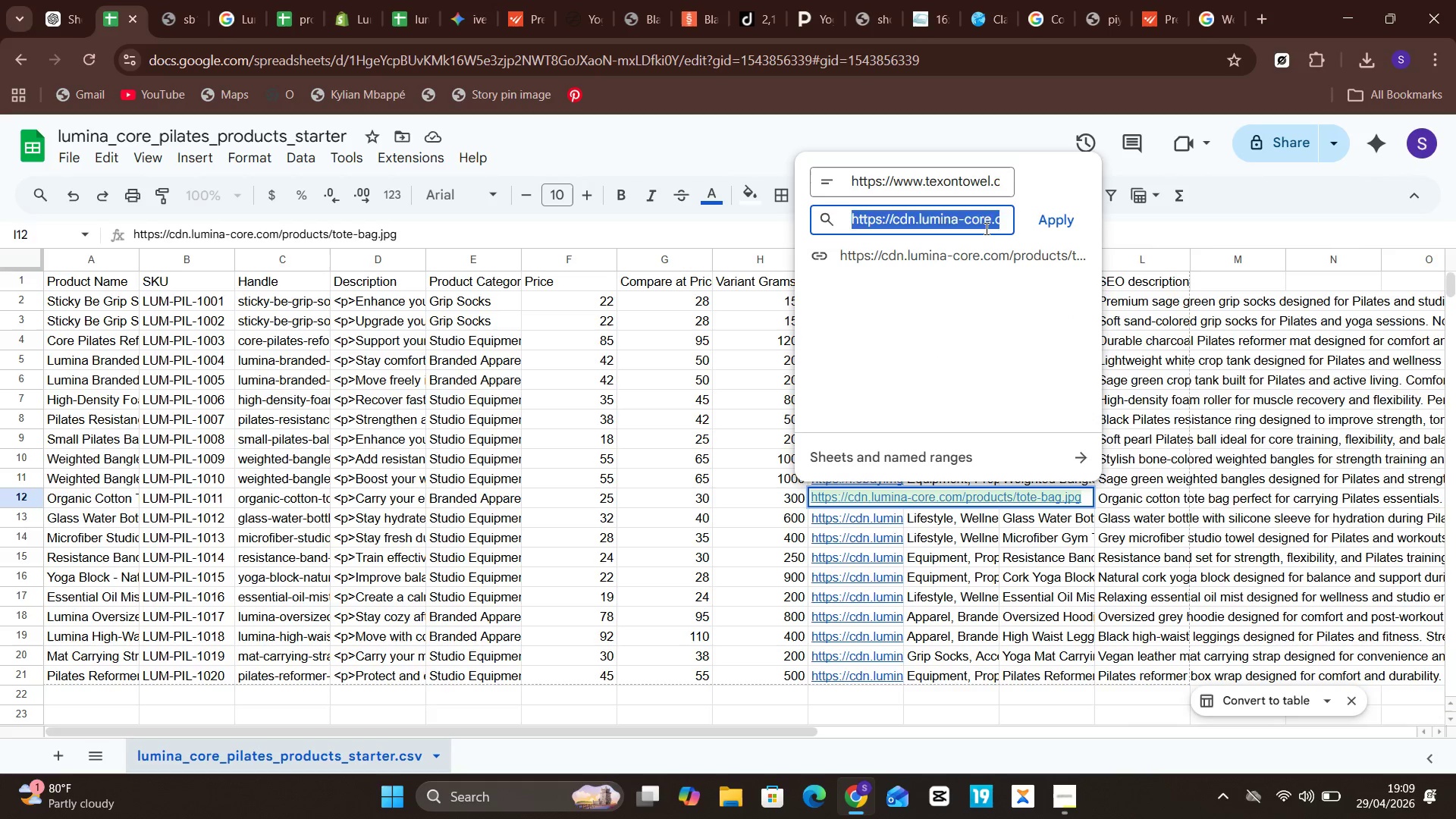 
key(Control+V)
 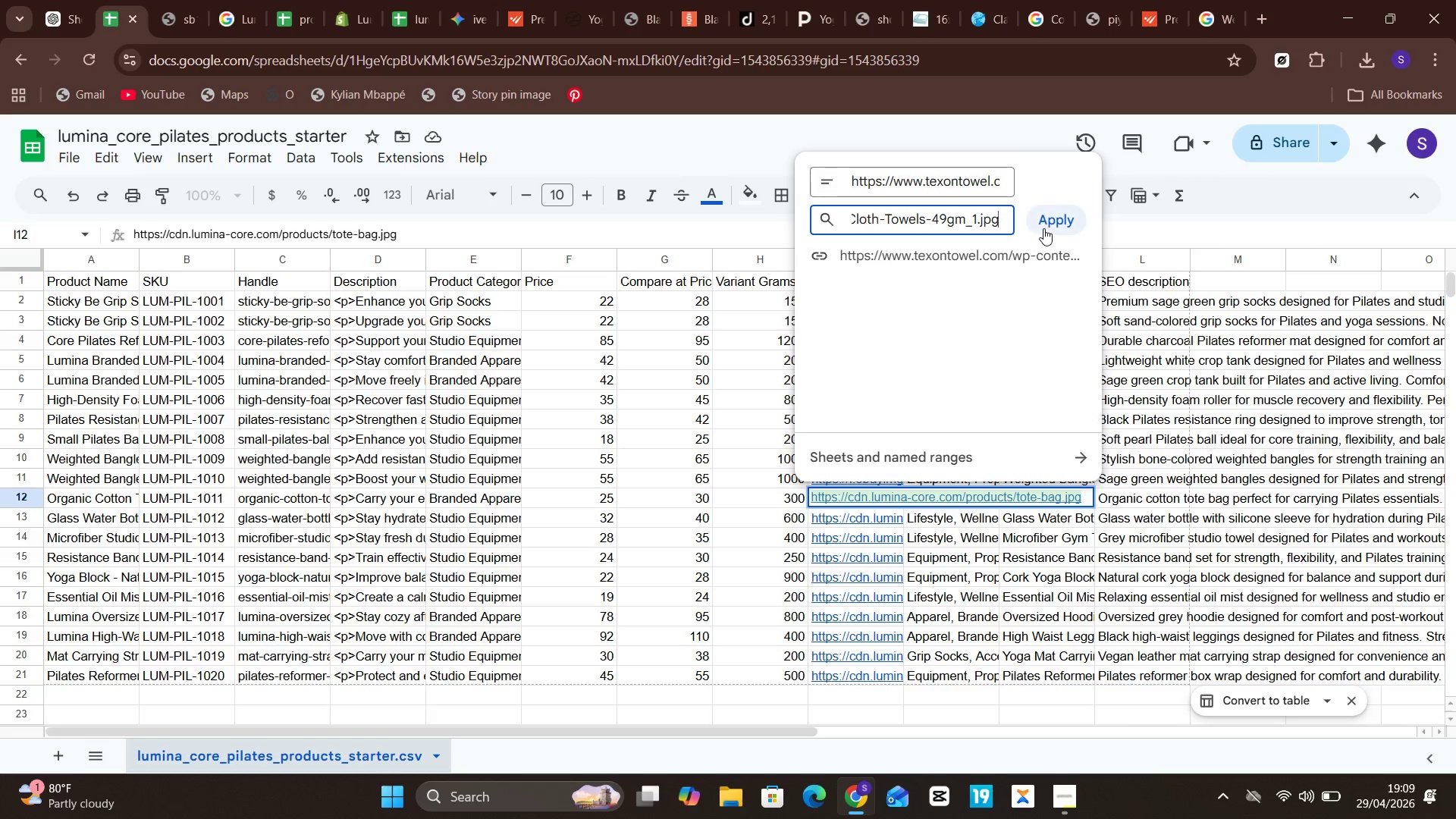 
left_click([1043, 228])
 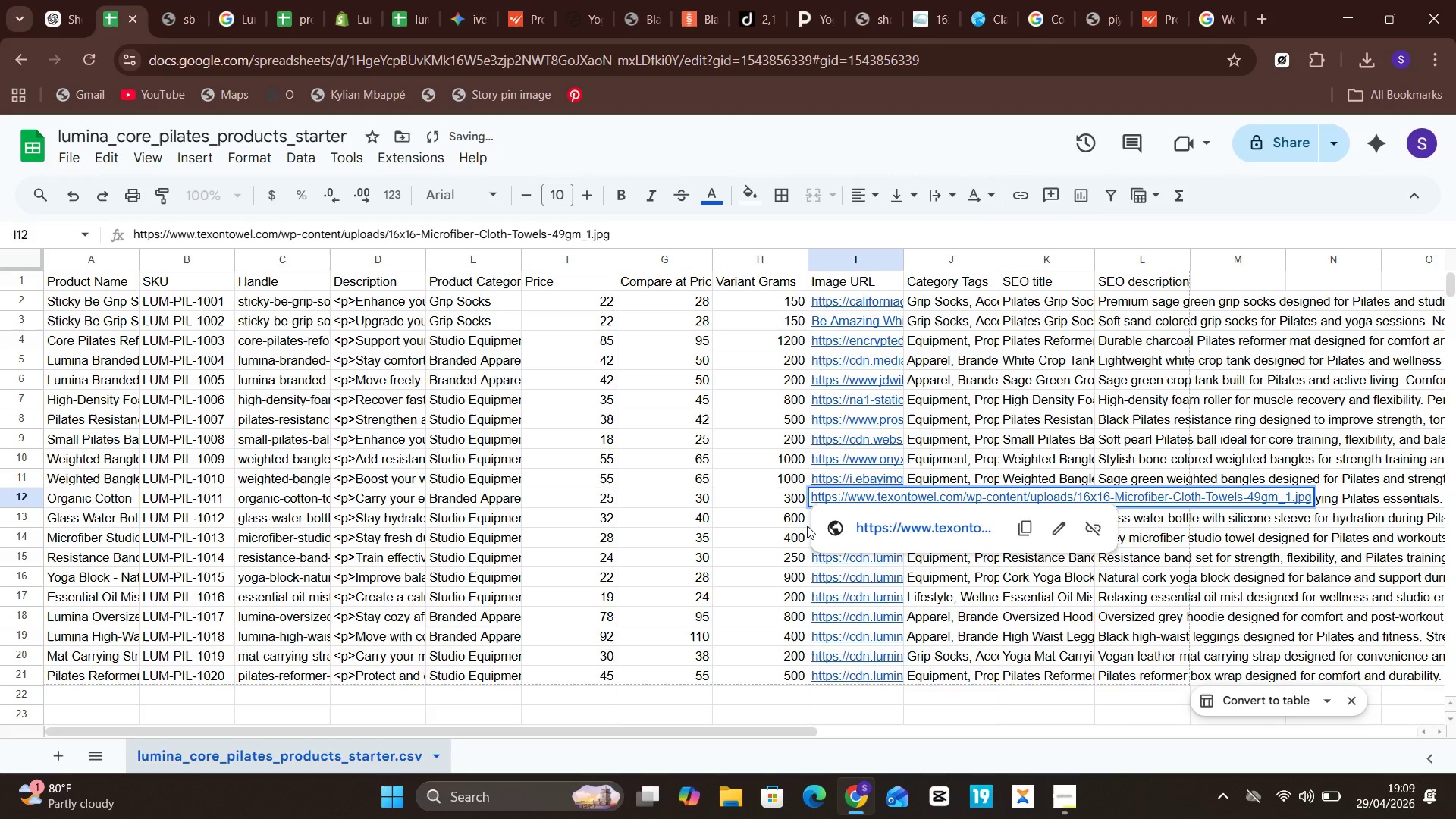 
left_click([789, 523])
 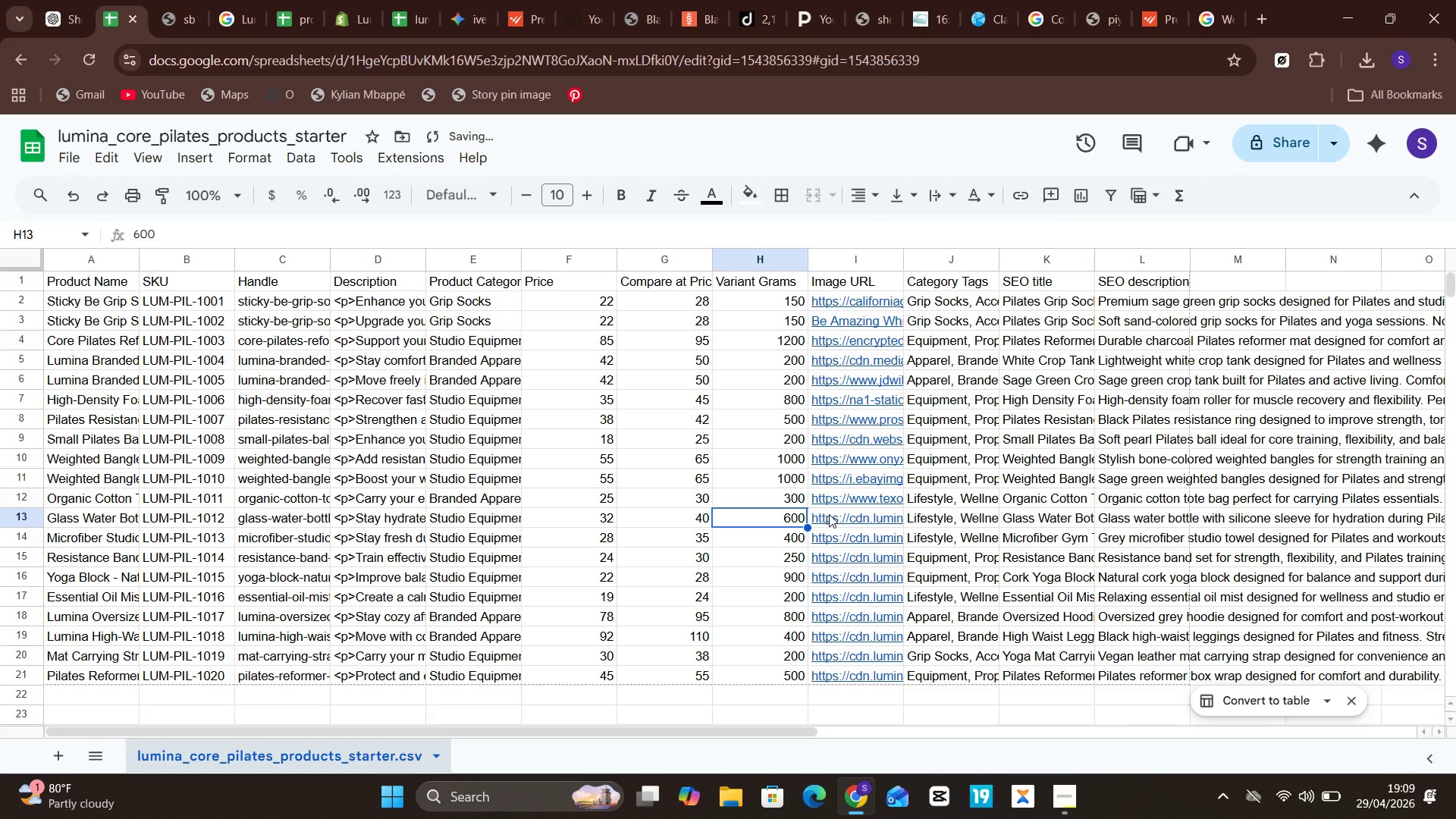 
left_click([830, 514])
 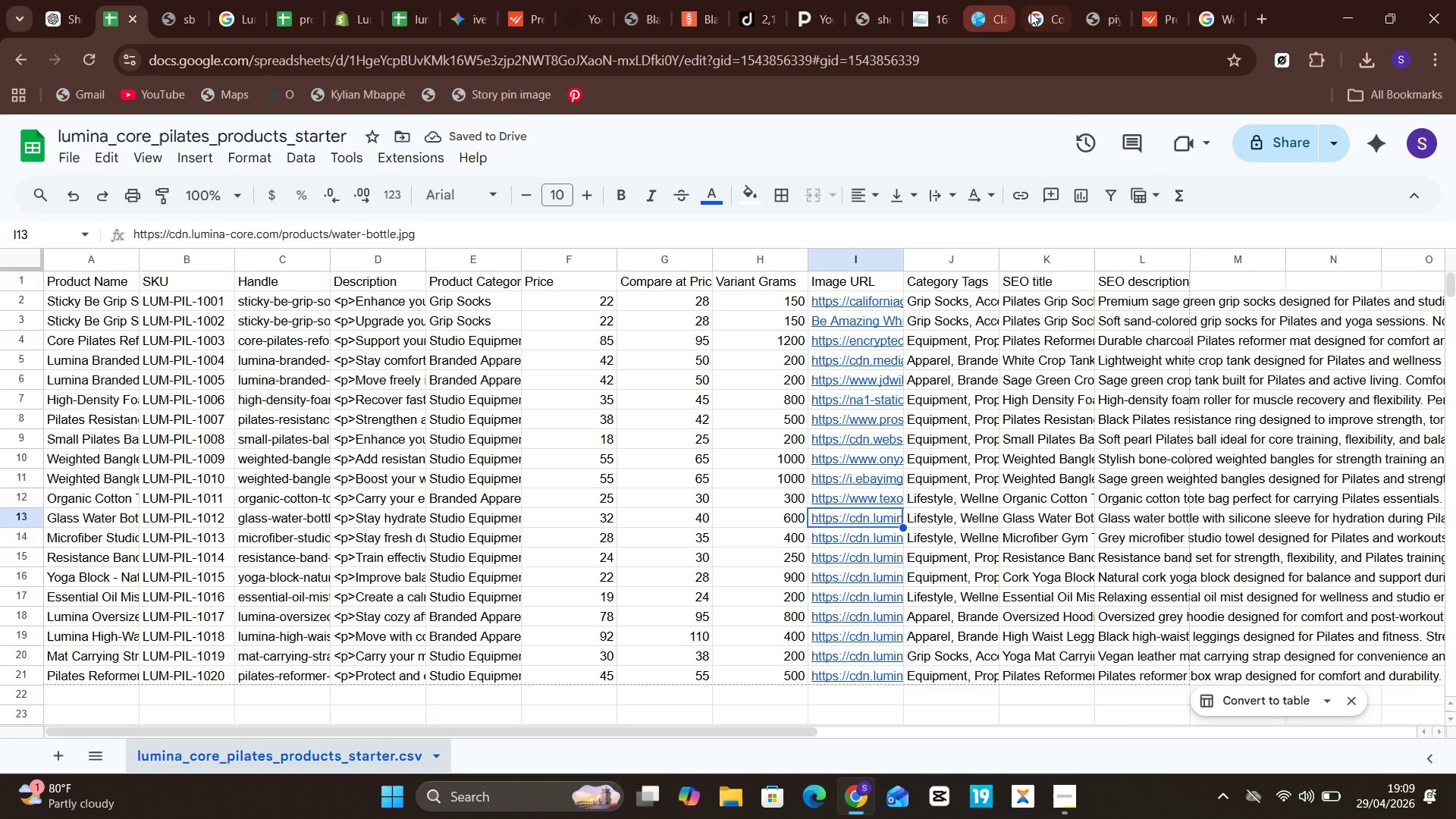 
left_click([990, 12])
 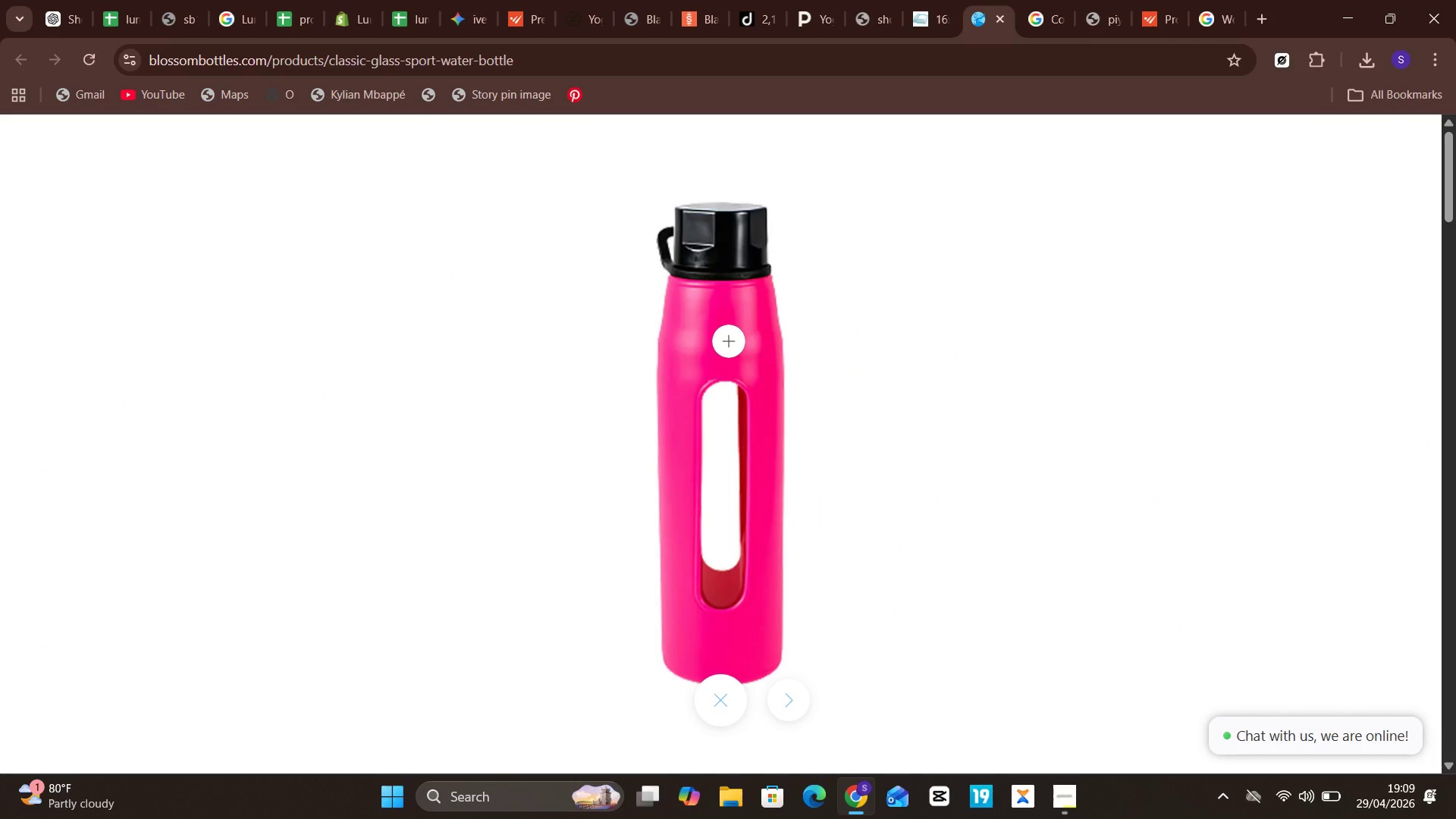 
right_click([729, 341])
 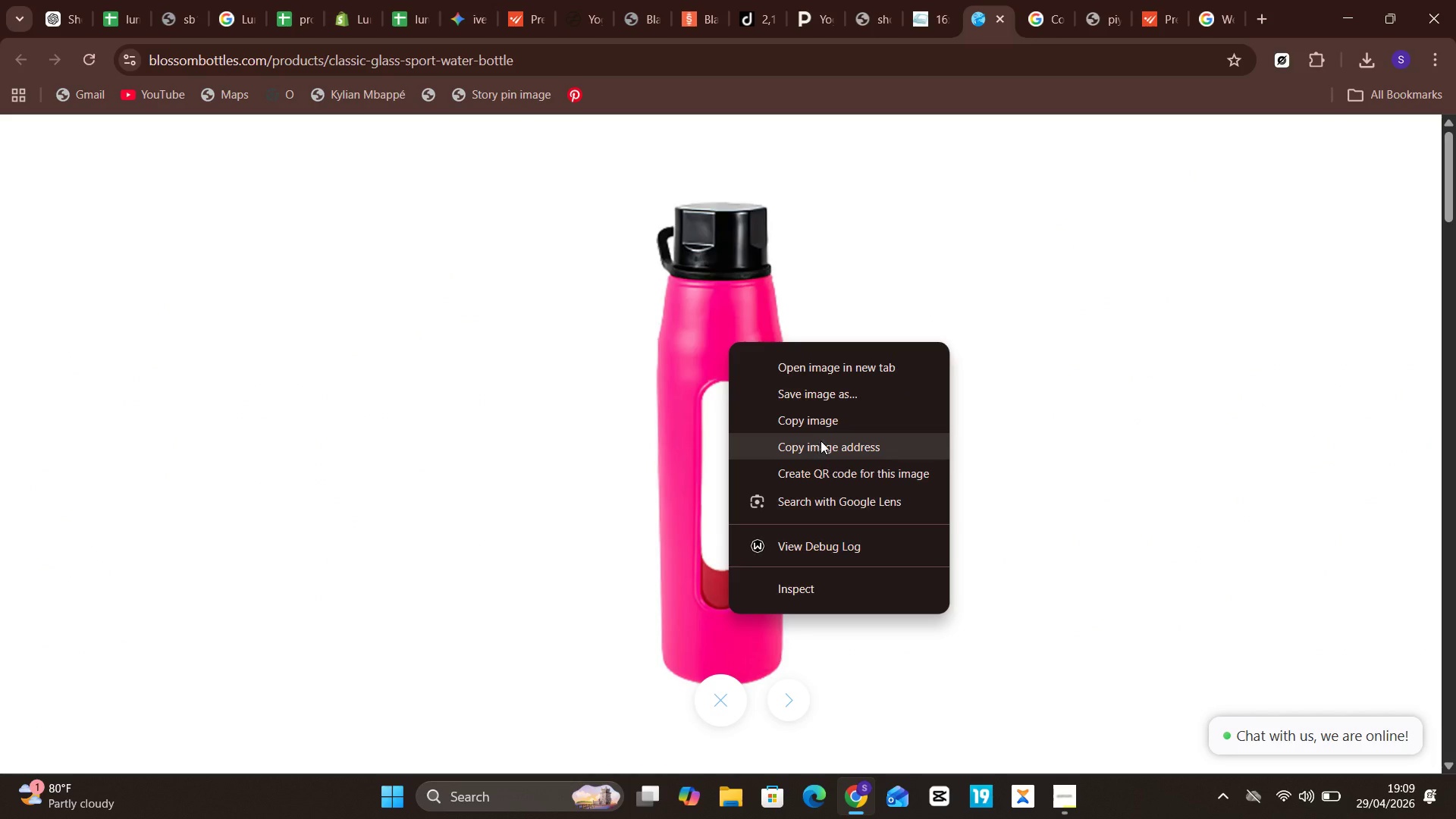 
left_click([821, 441])
 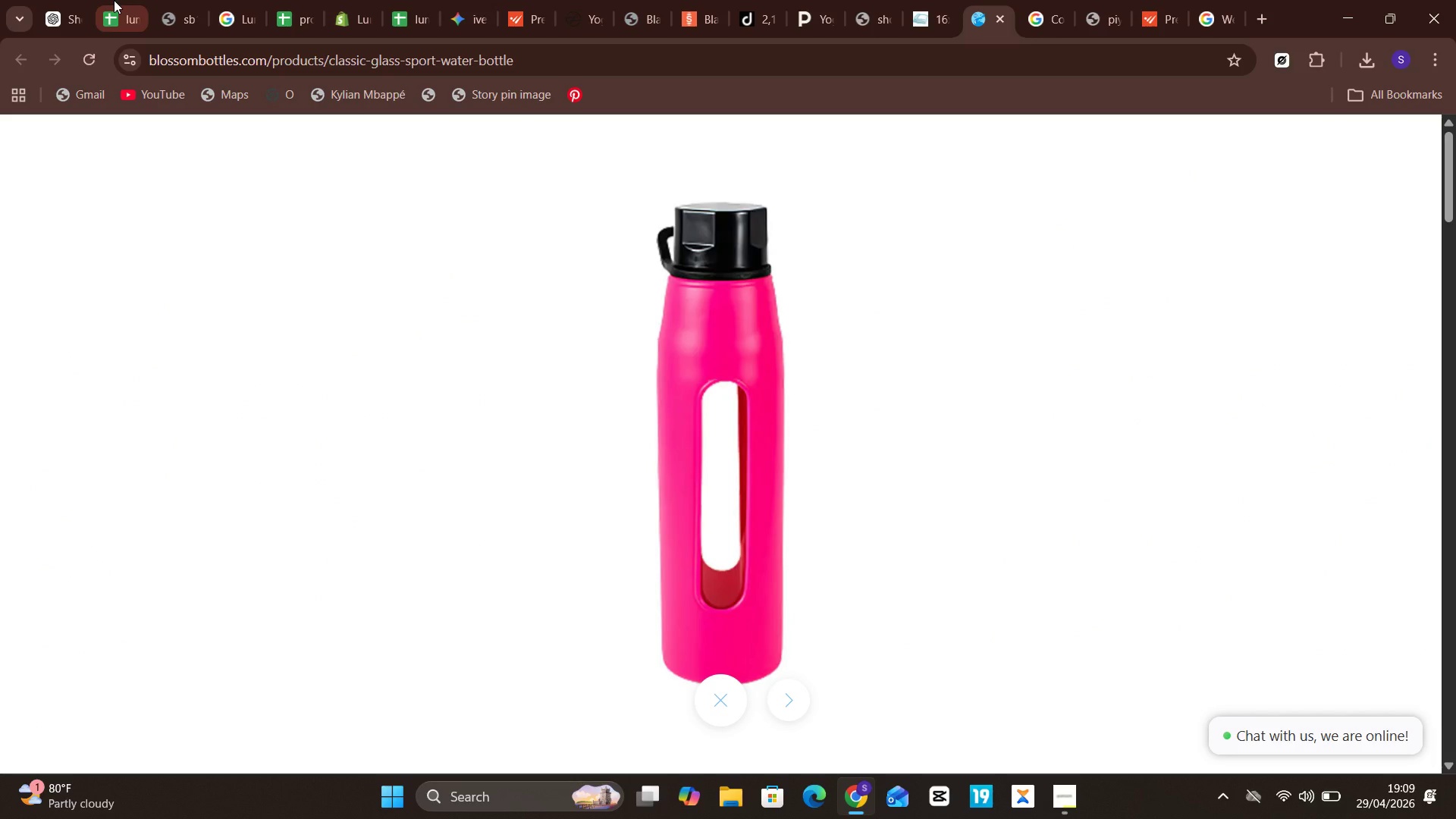 
left_click([117, 1])
 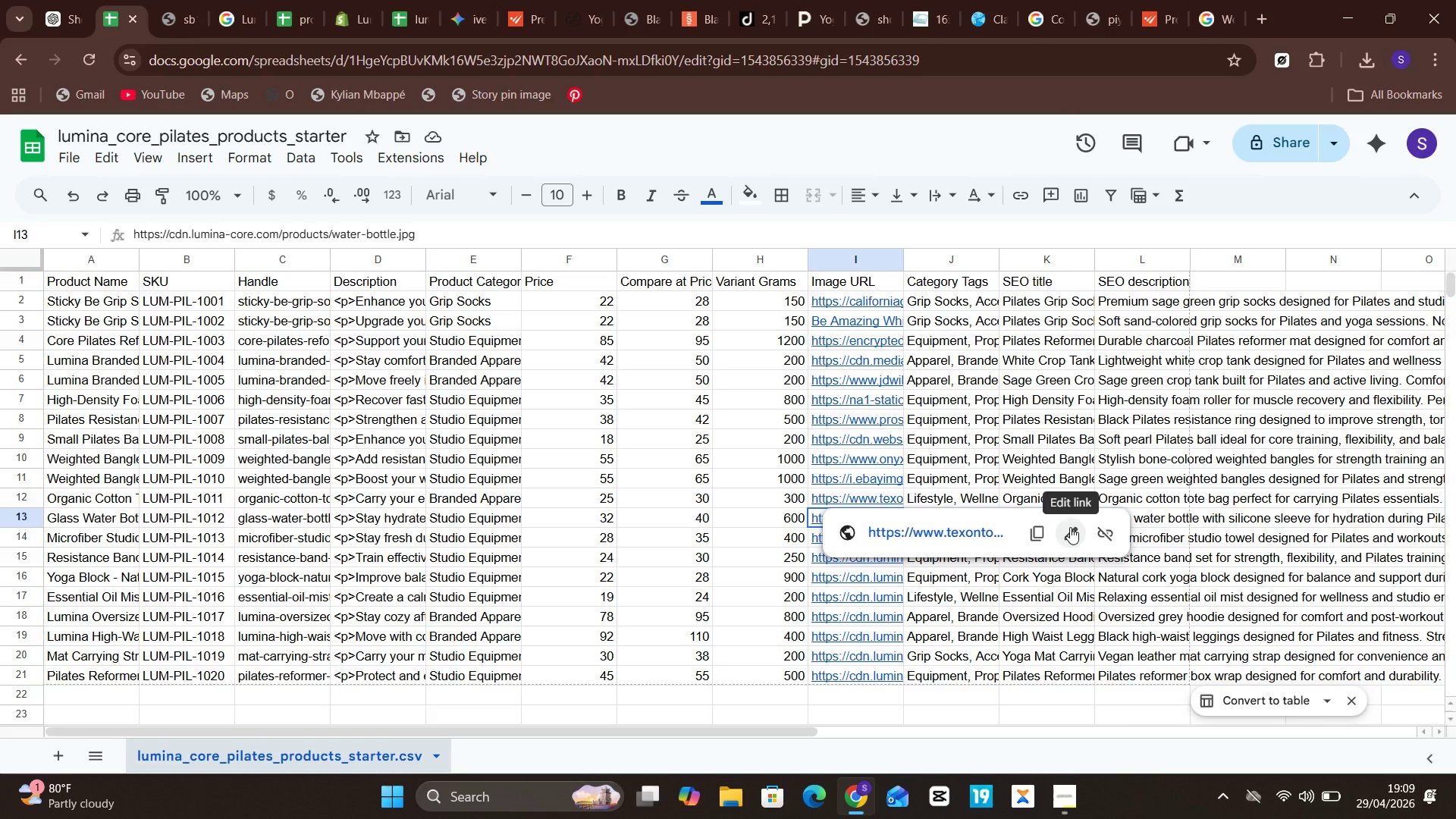 
left_click([1070, 527])
 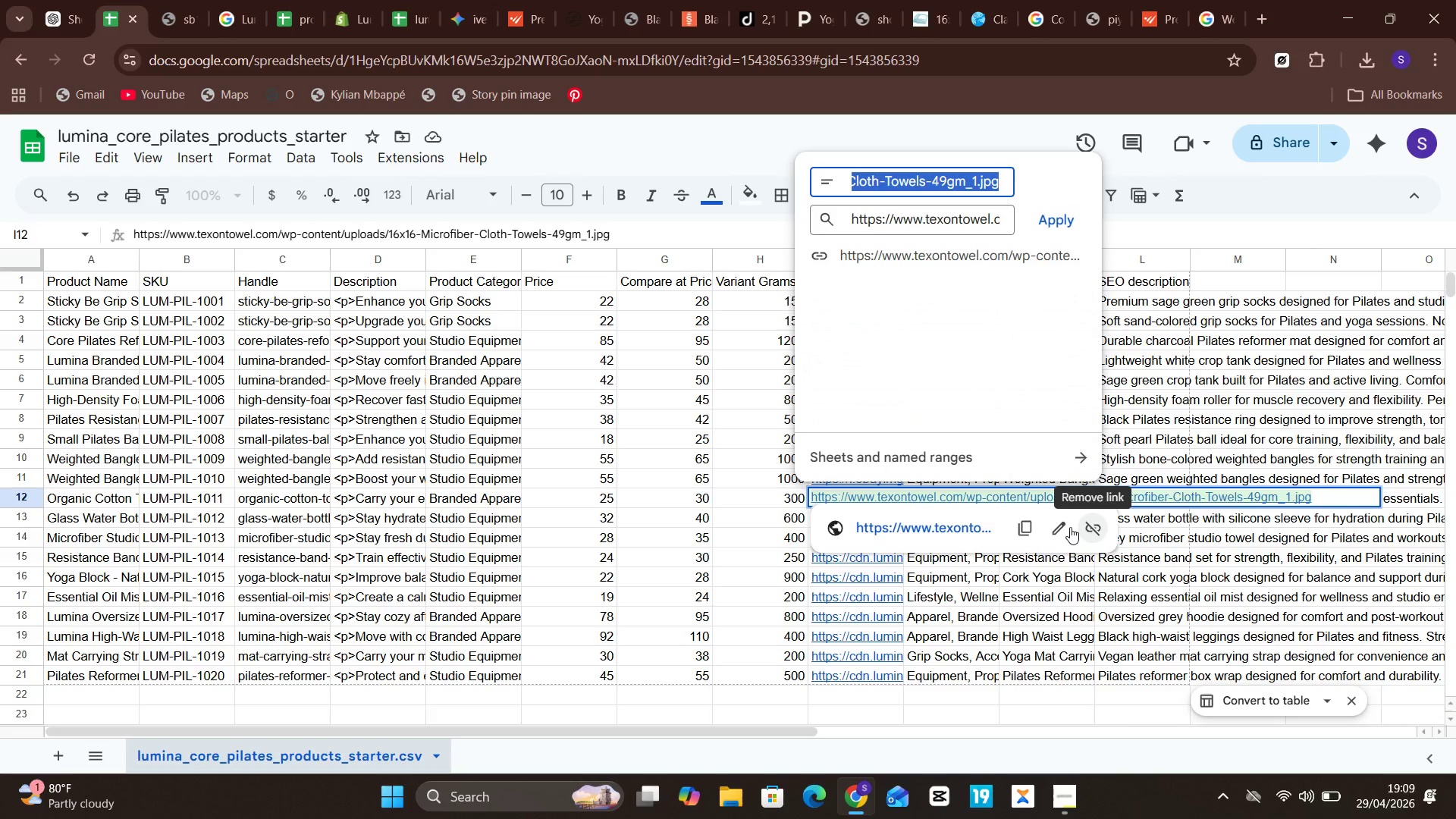 
key(Control+V)
 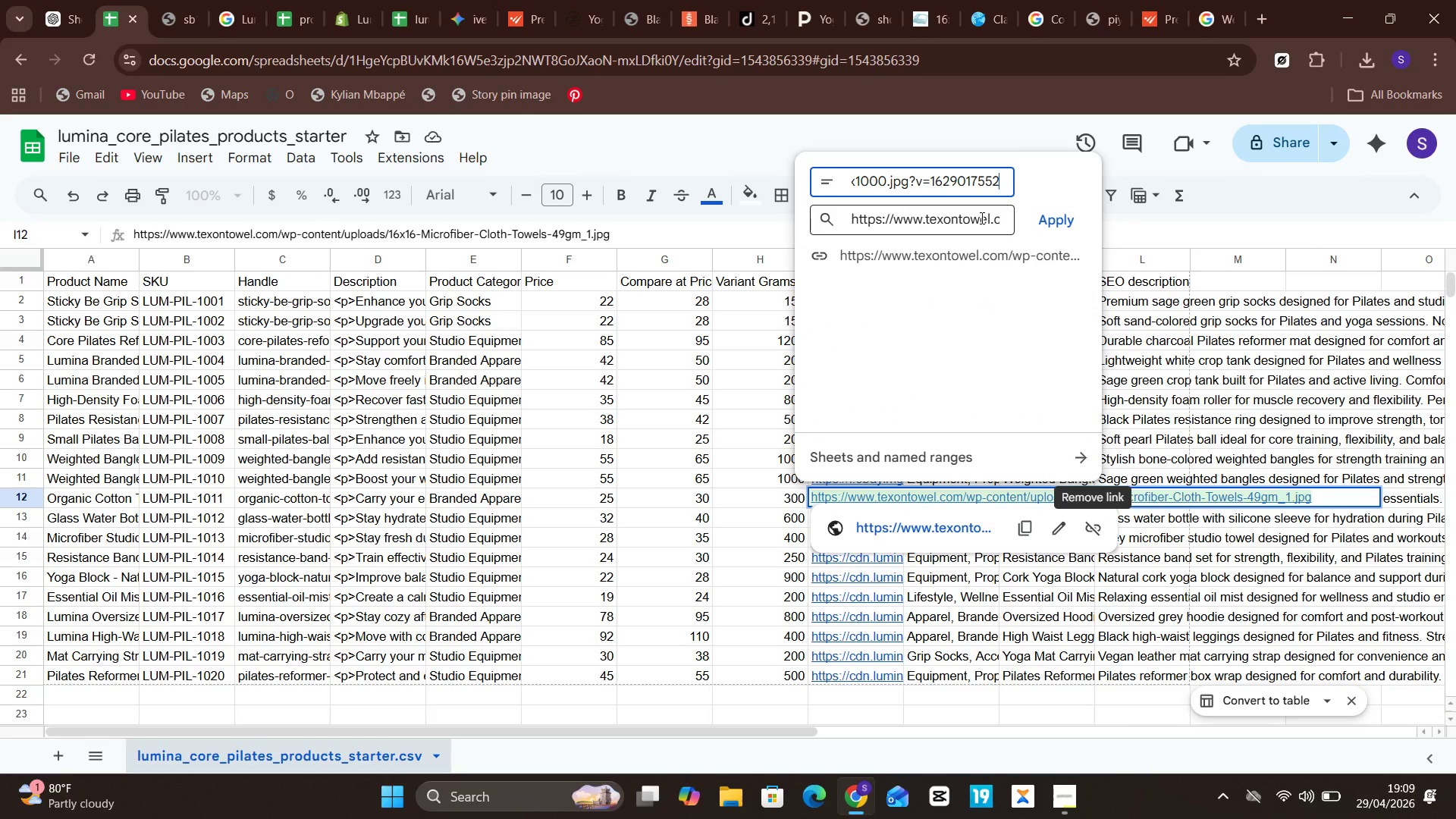 
left_click([981, 217])
 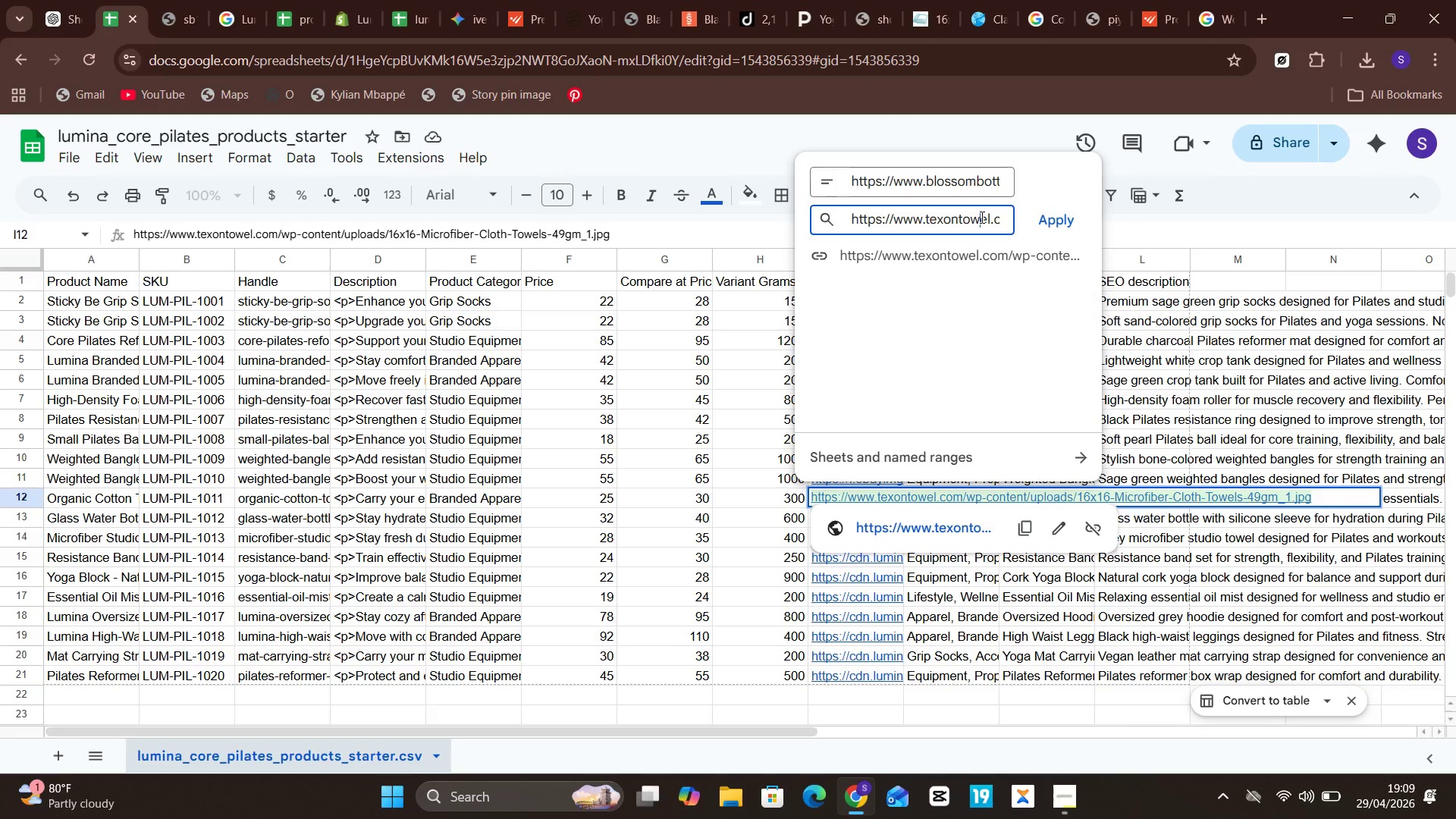 
key(Control+A)
 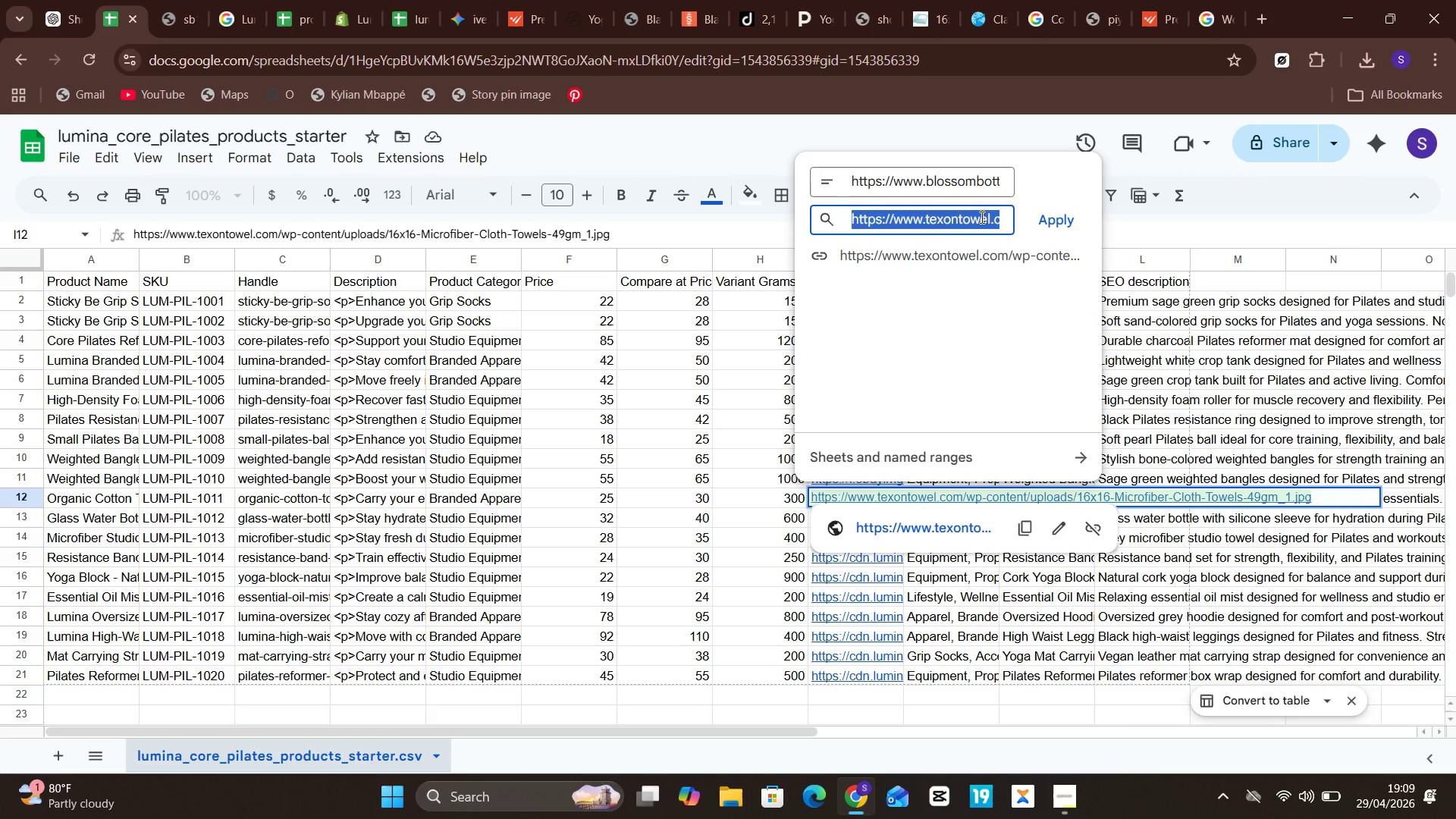 
key(Control+V)
 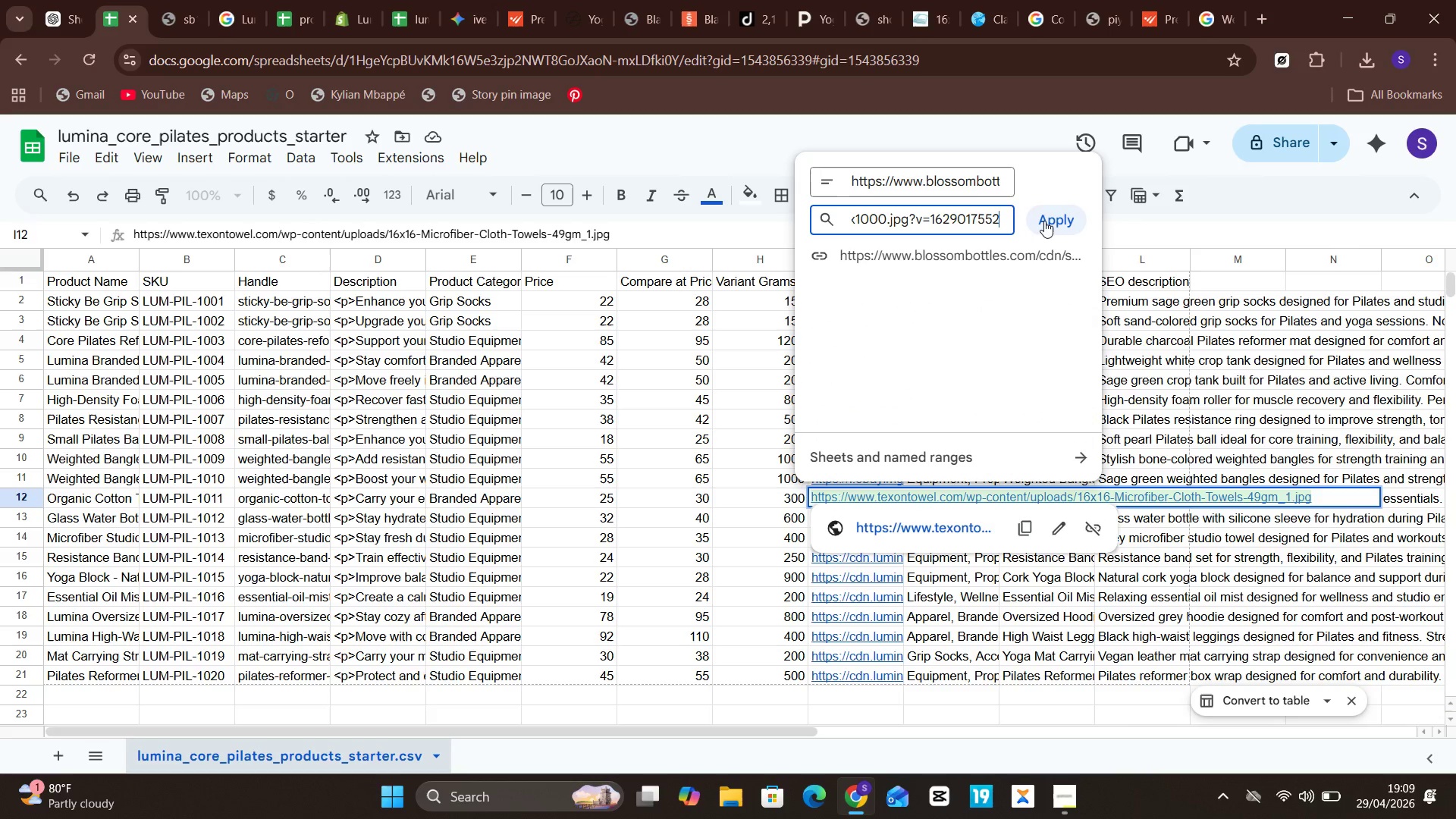 
left_click([1044, 221])
 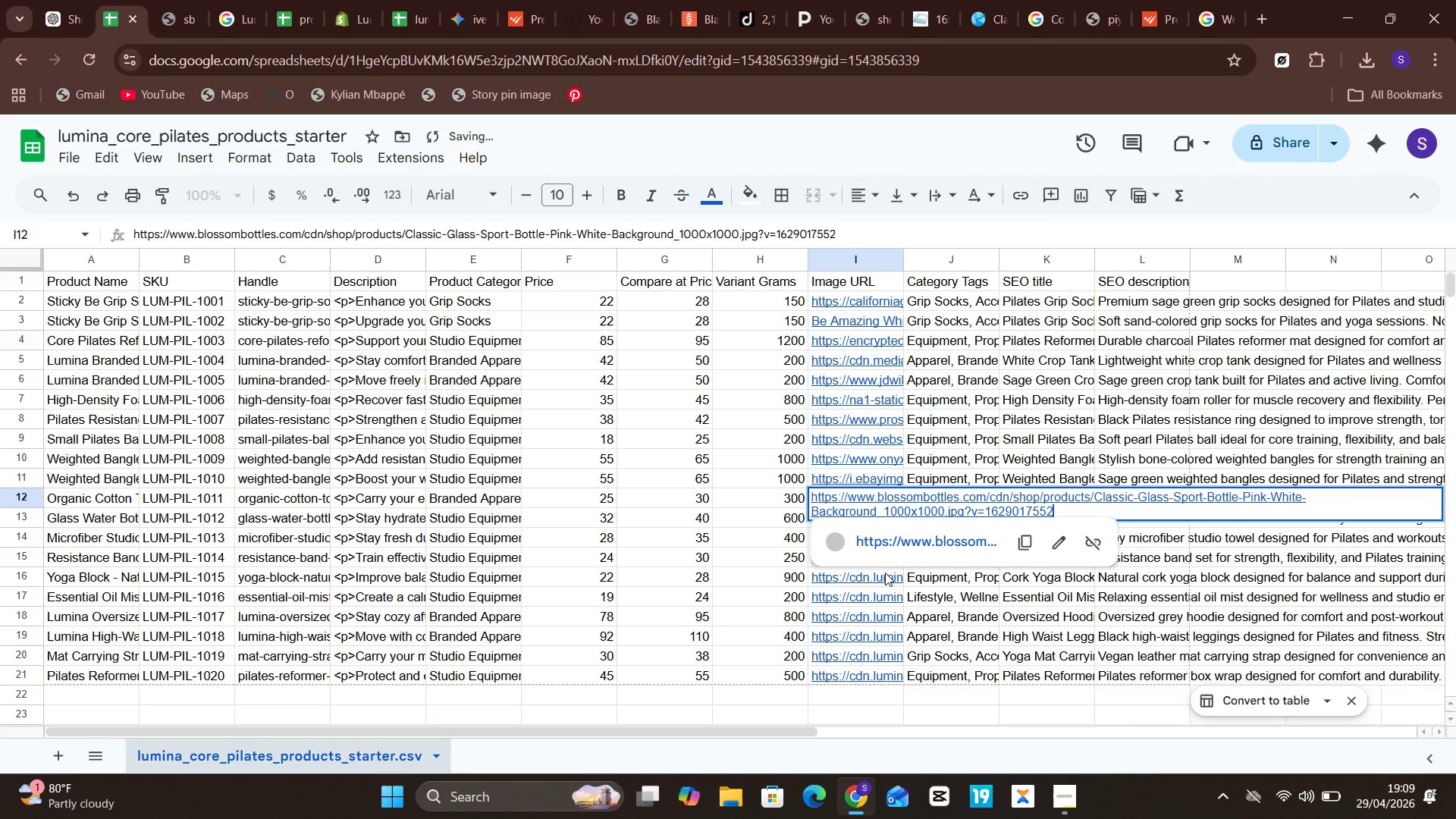 
left_click([885, 573])
 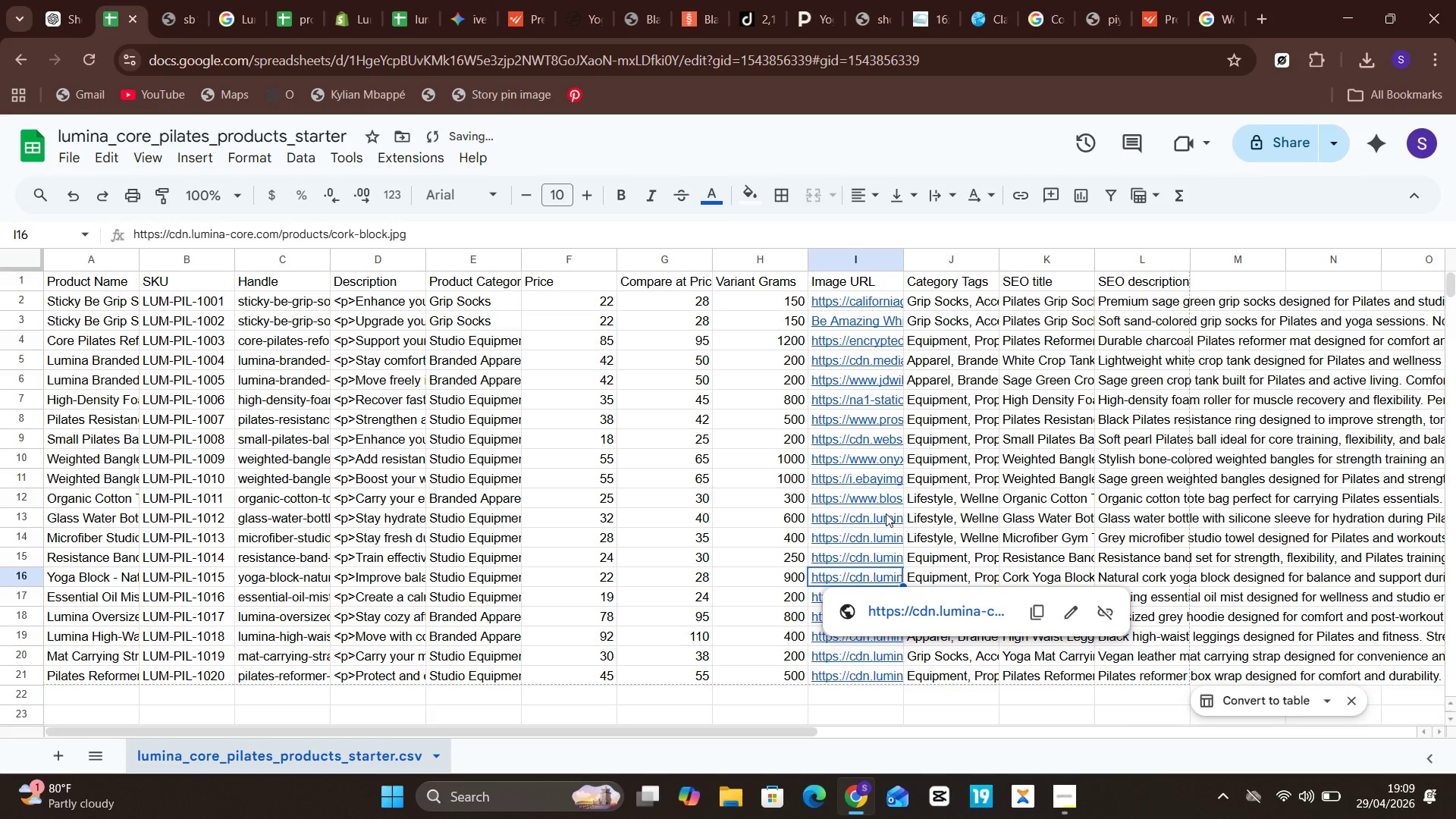 
left_click([886, 513])
 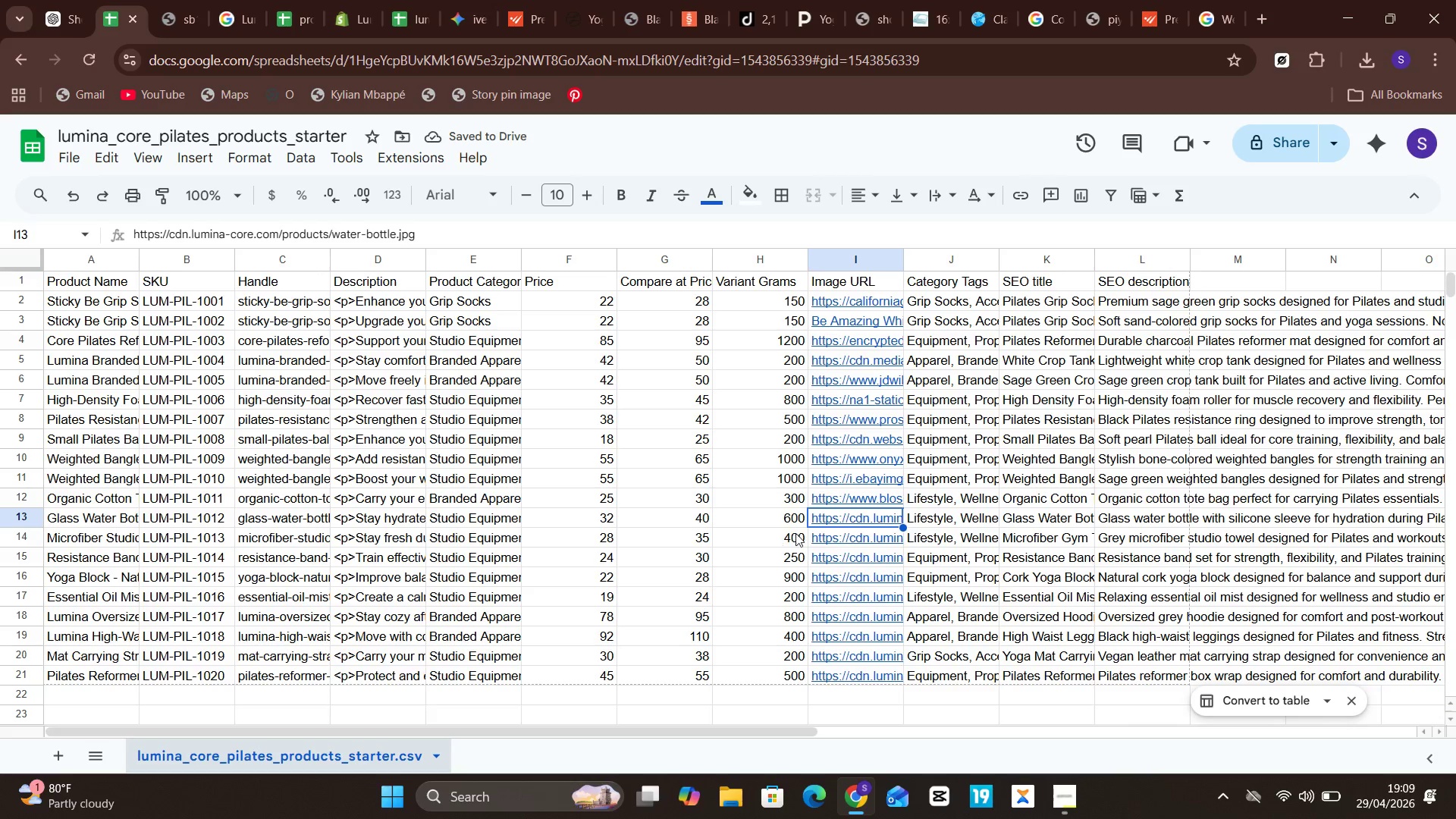 
left_click([850, 538])
 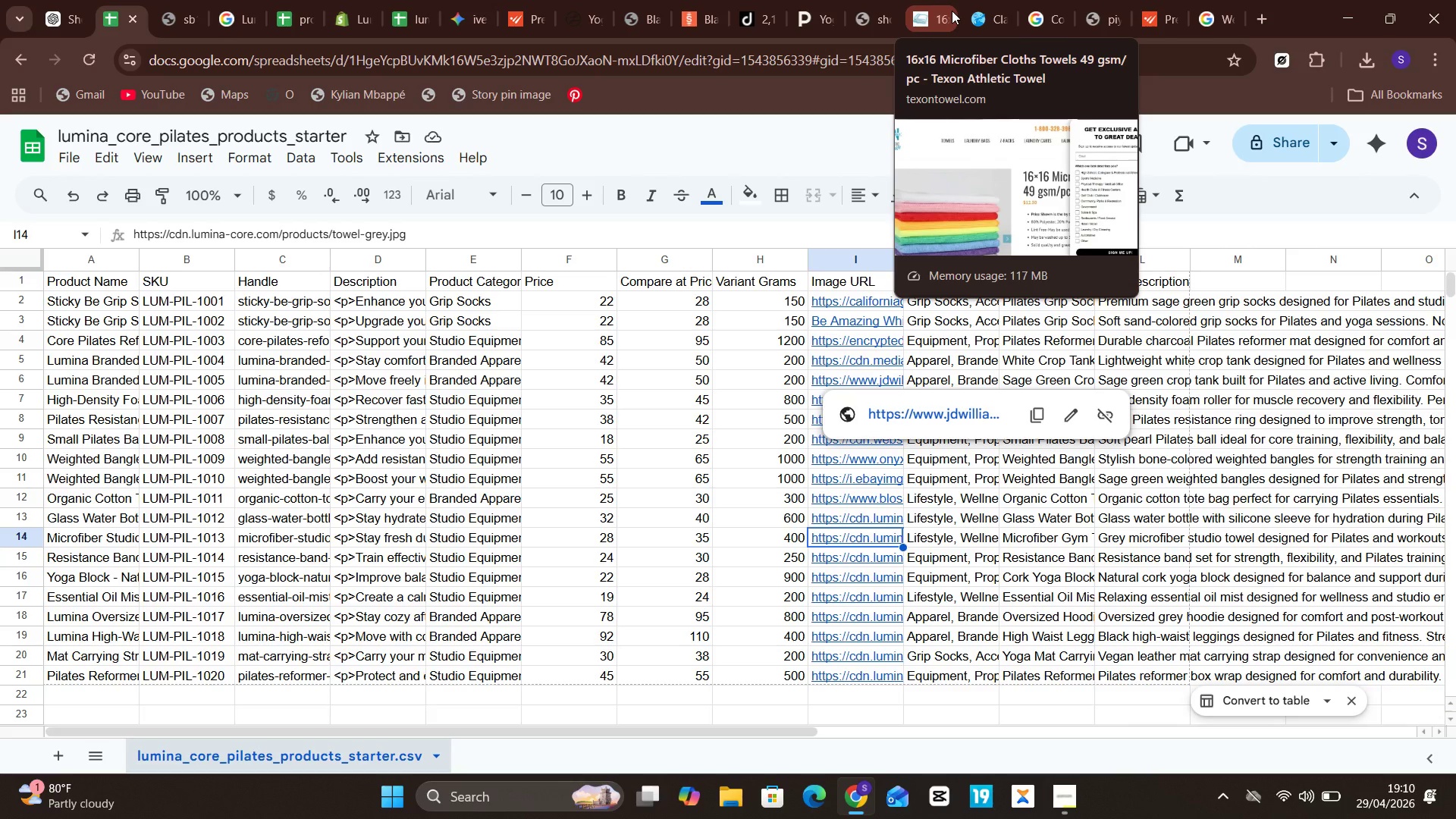 
left_click([872, 21])
 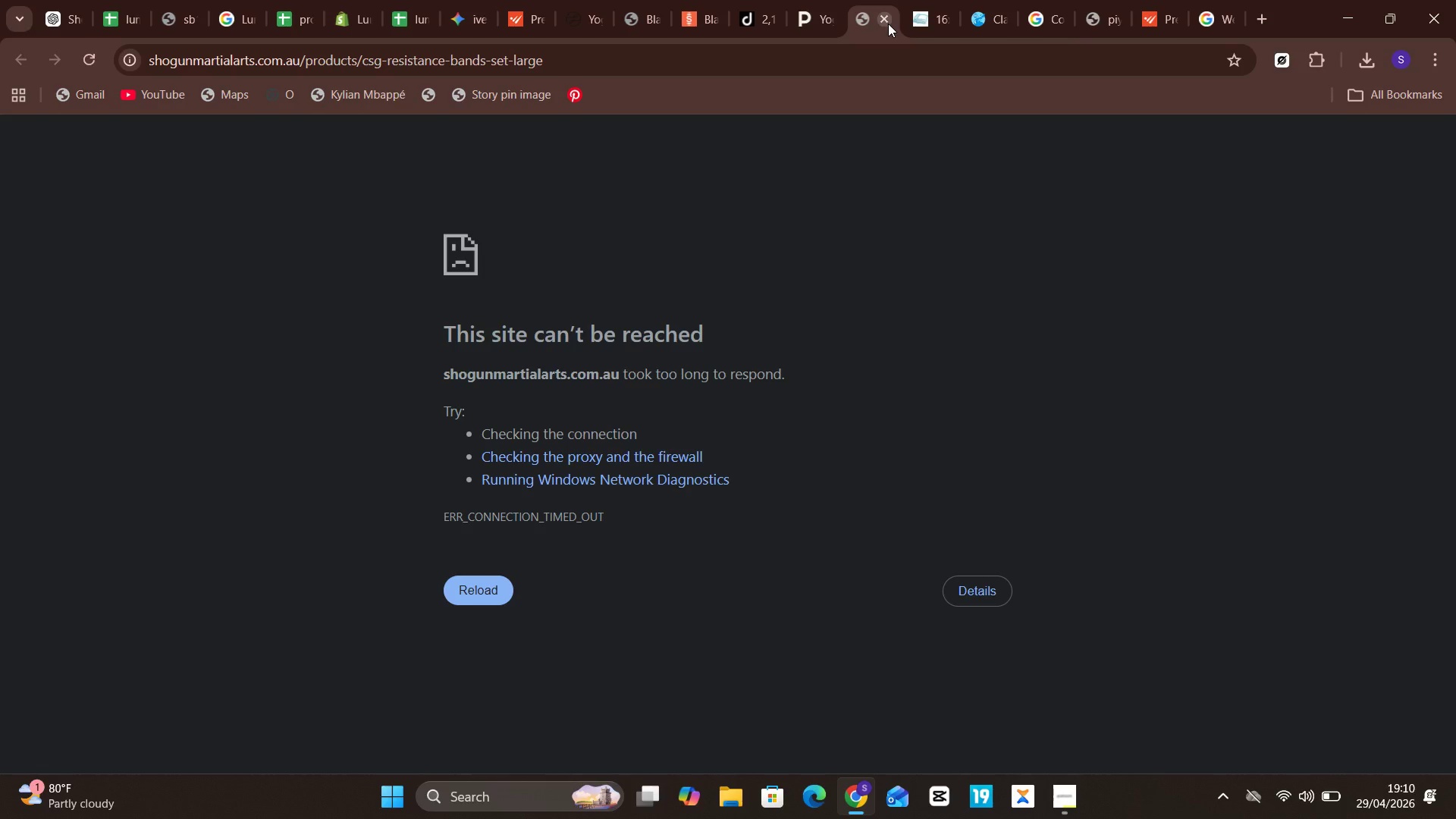 
left_click([888, 24])
 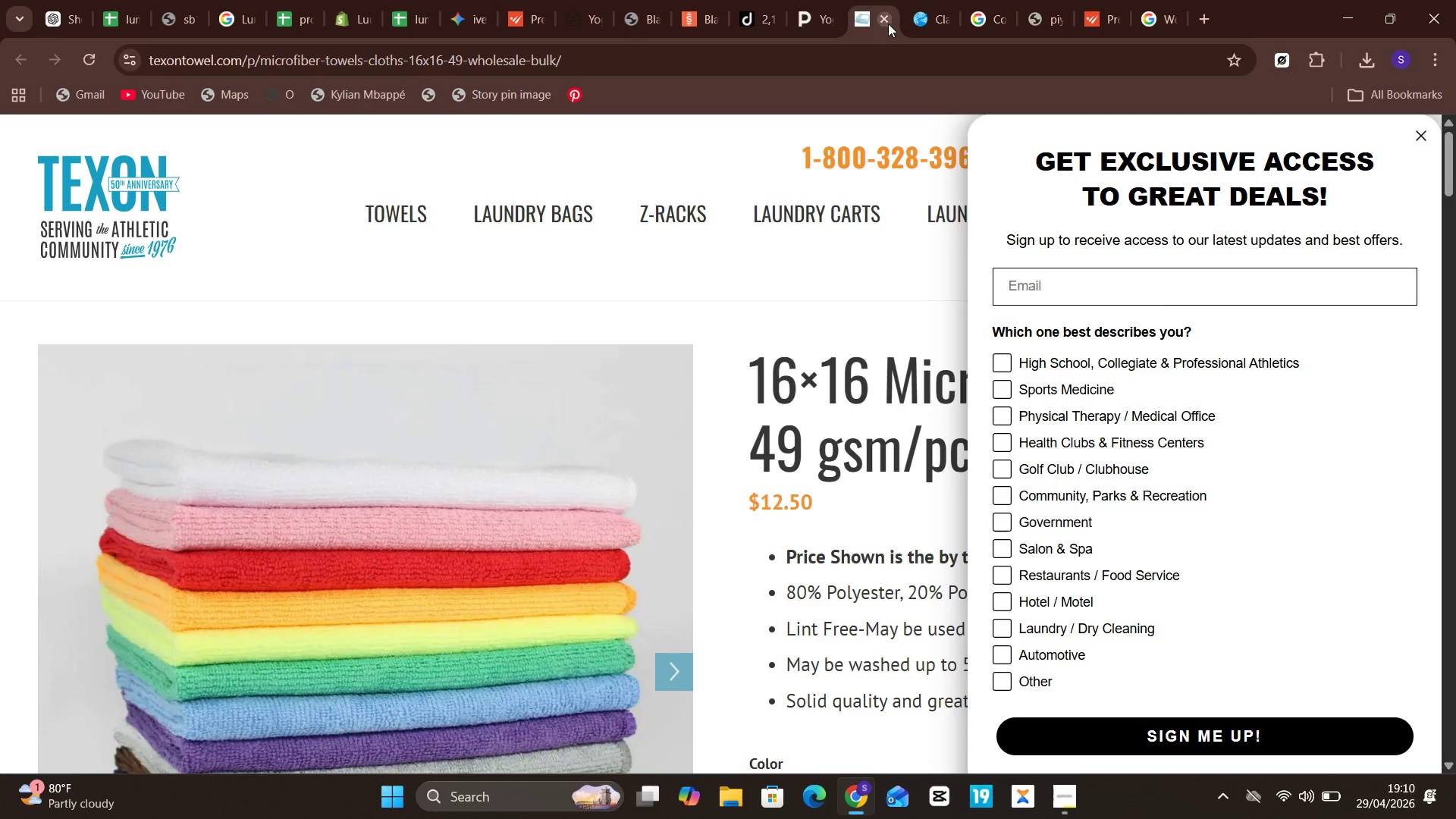 
left_click([888, 24])
 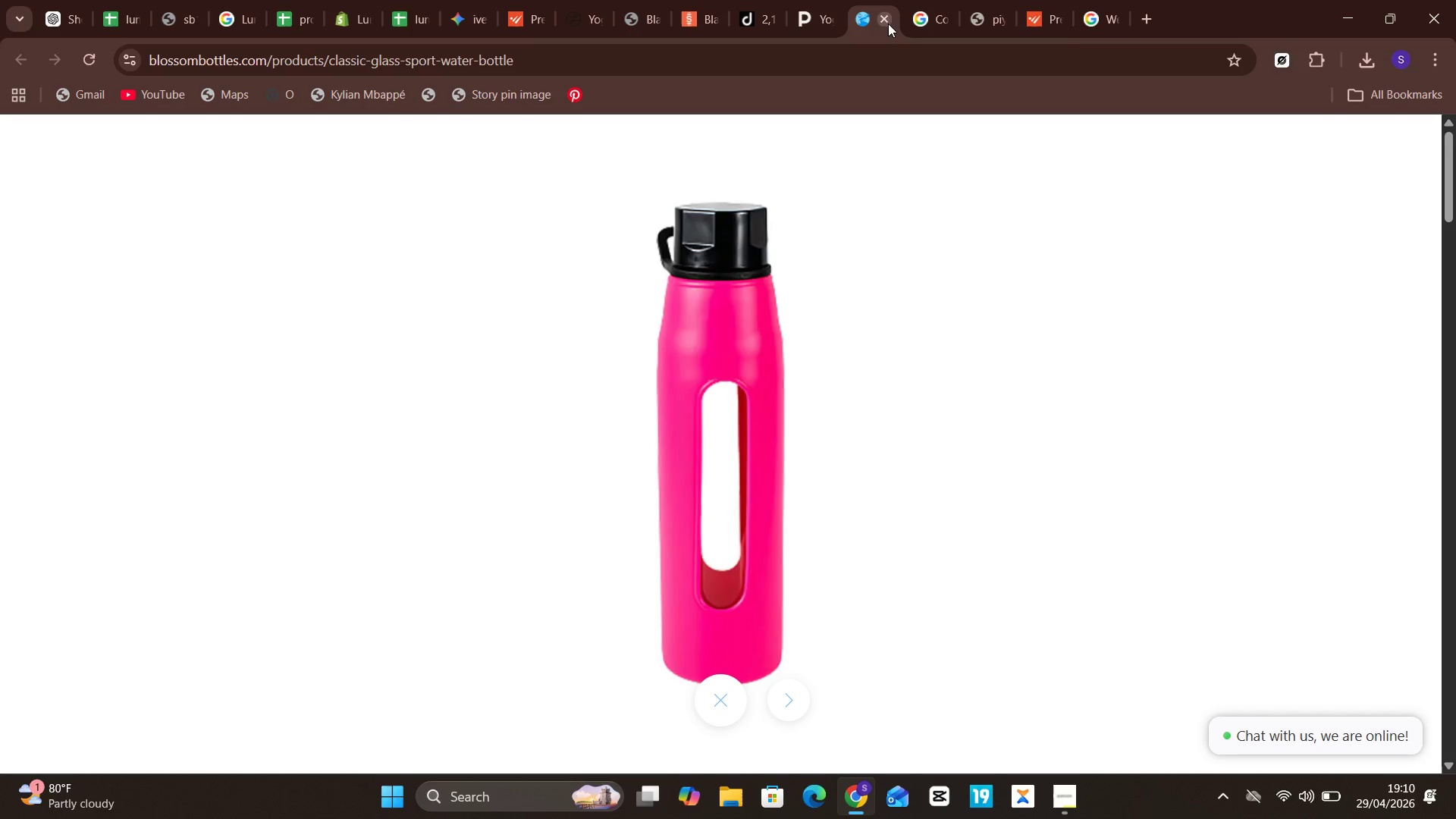 
left_click([888, 24])
 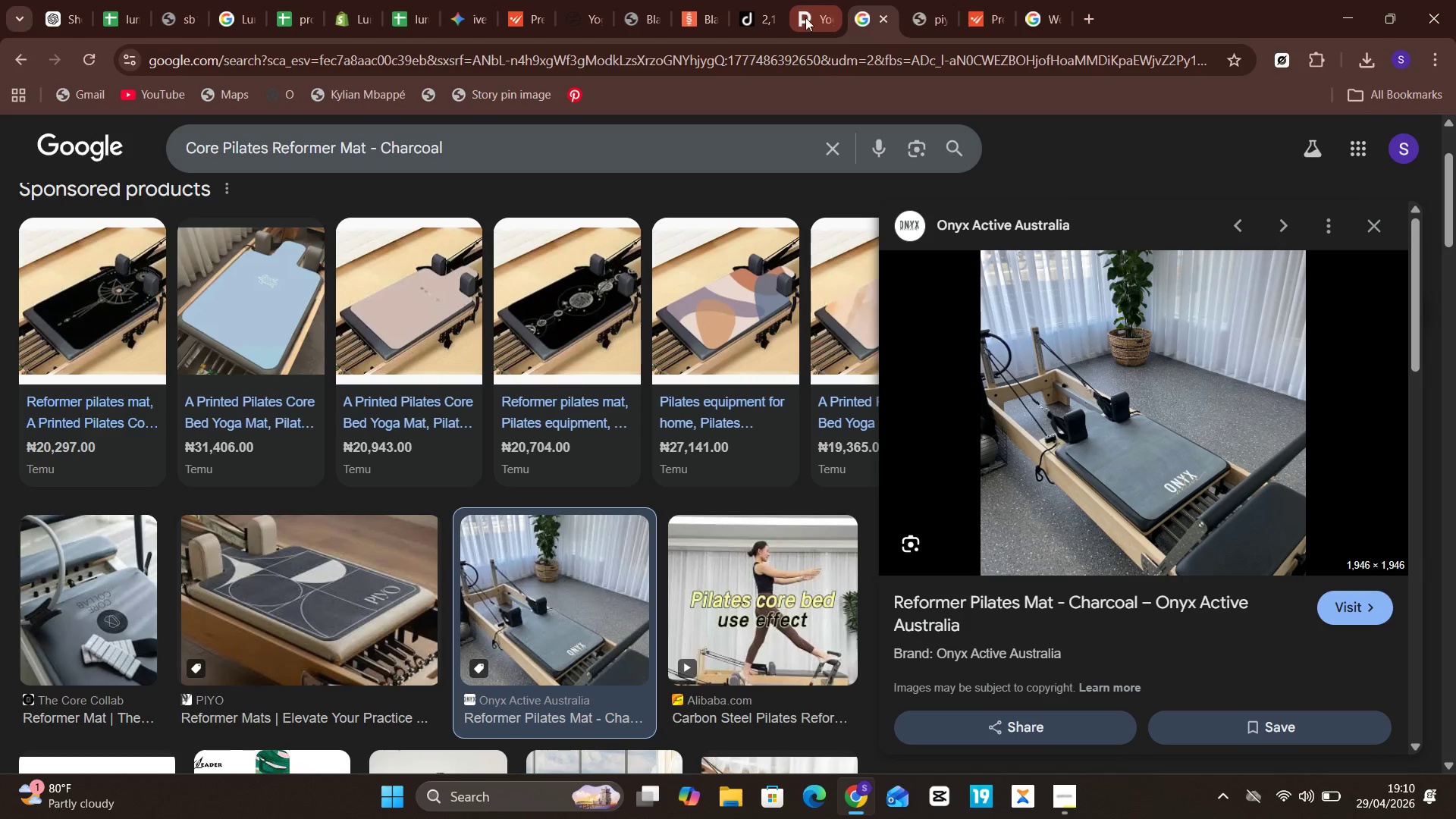 
left_click([799, 17])
 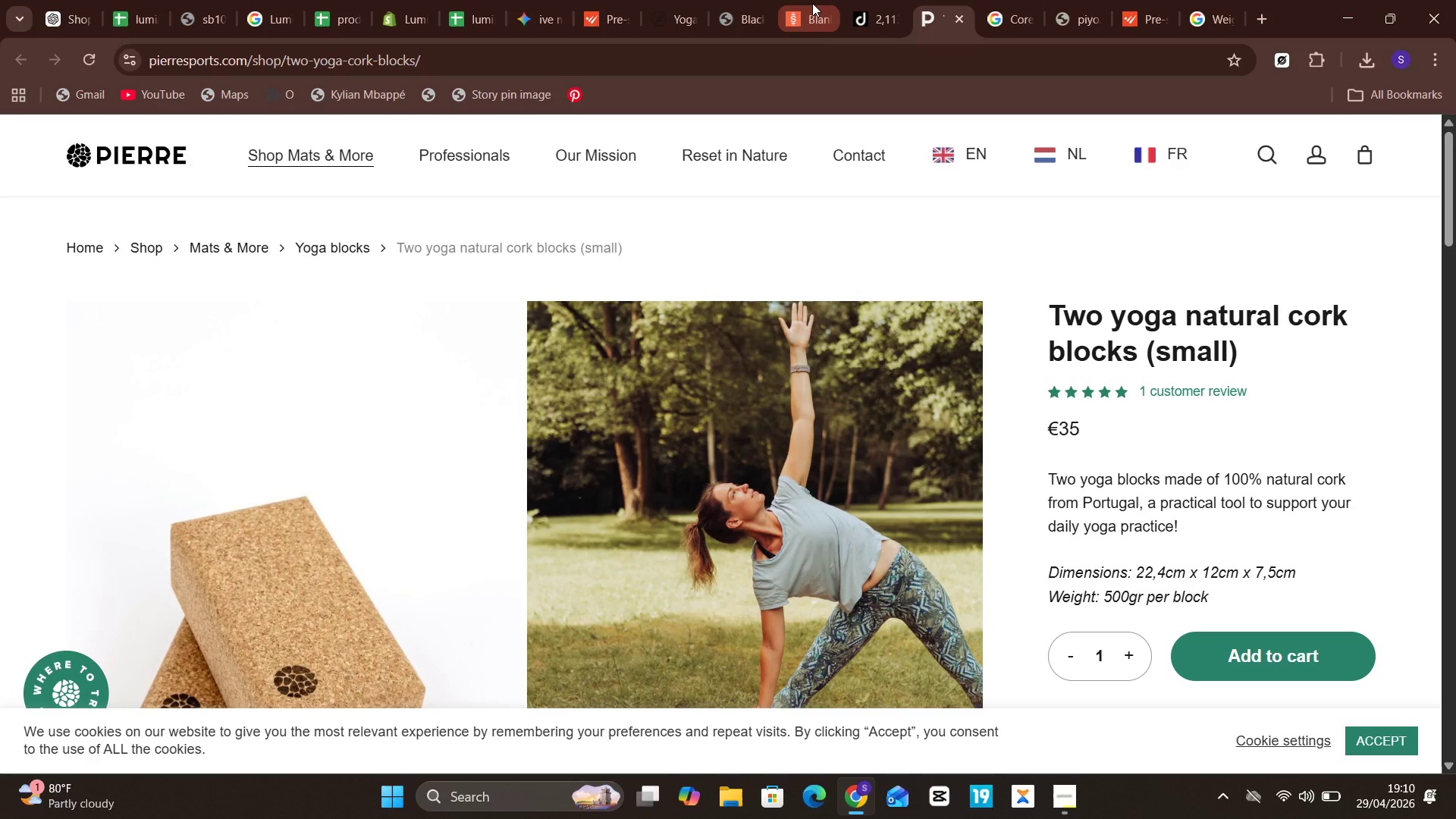 
left_click([817, 7])
 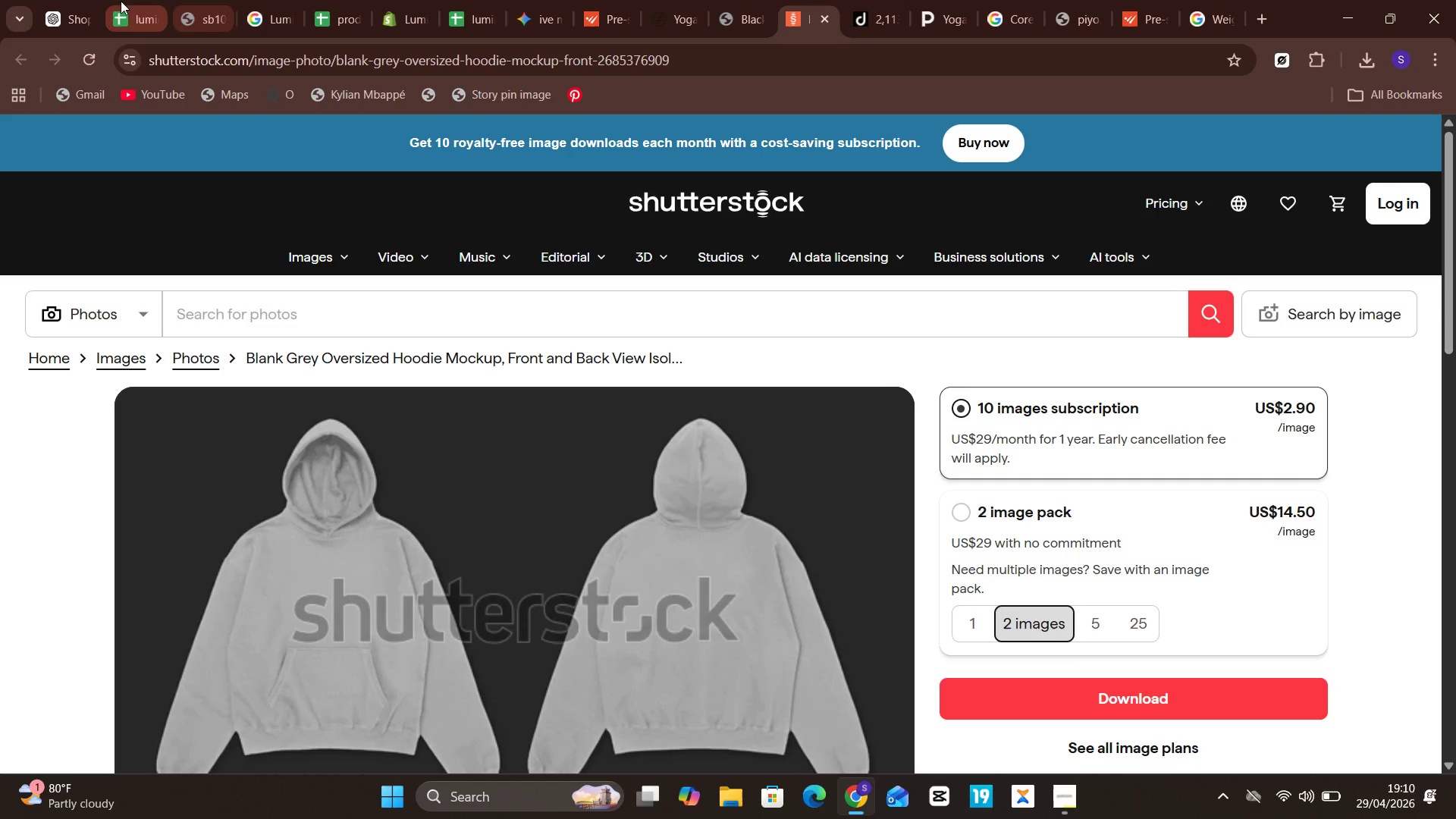 
left_click([126, 5])
 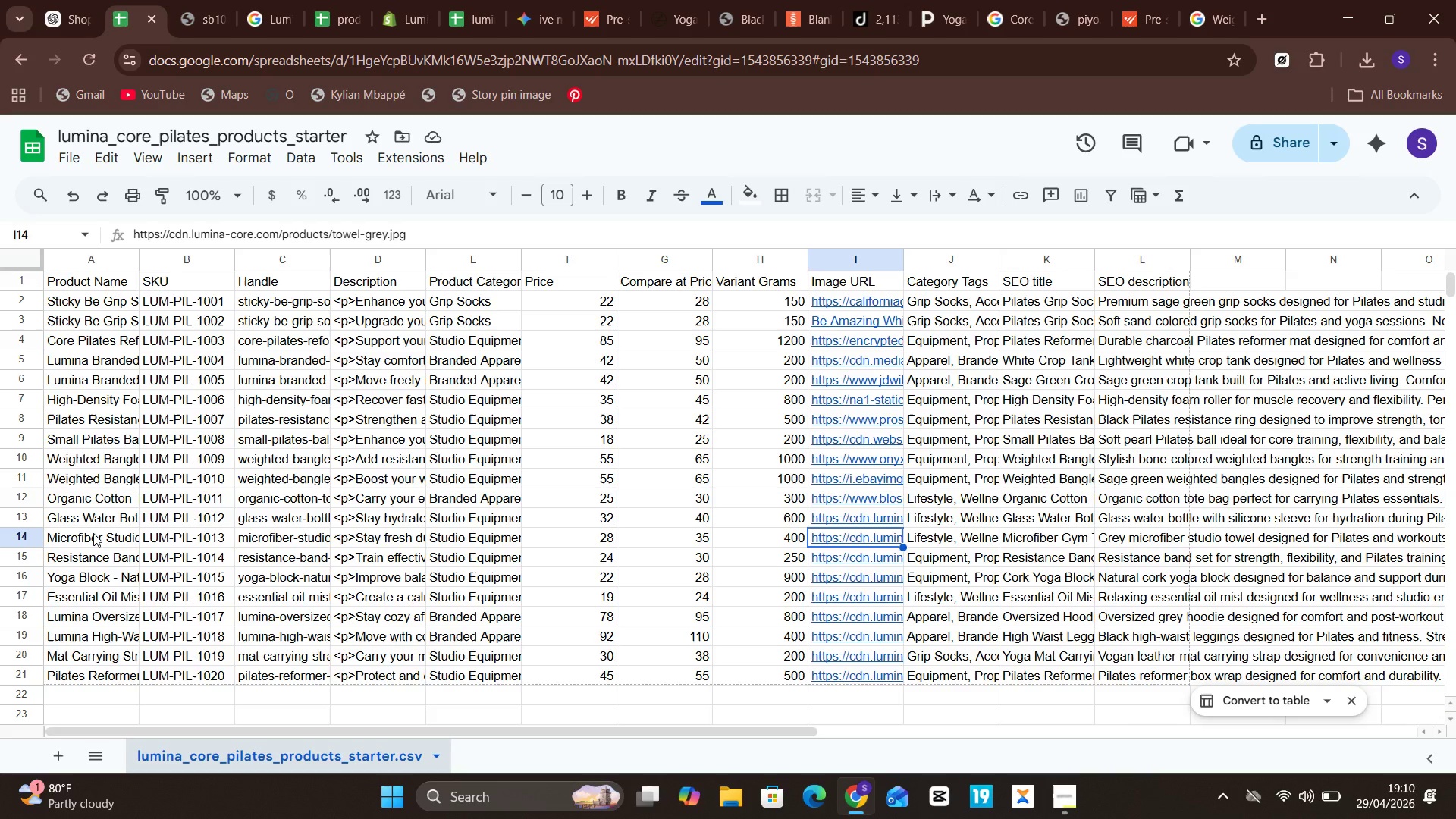 
left_click([93, 535])
 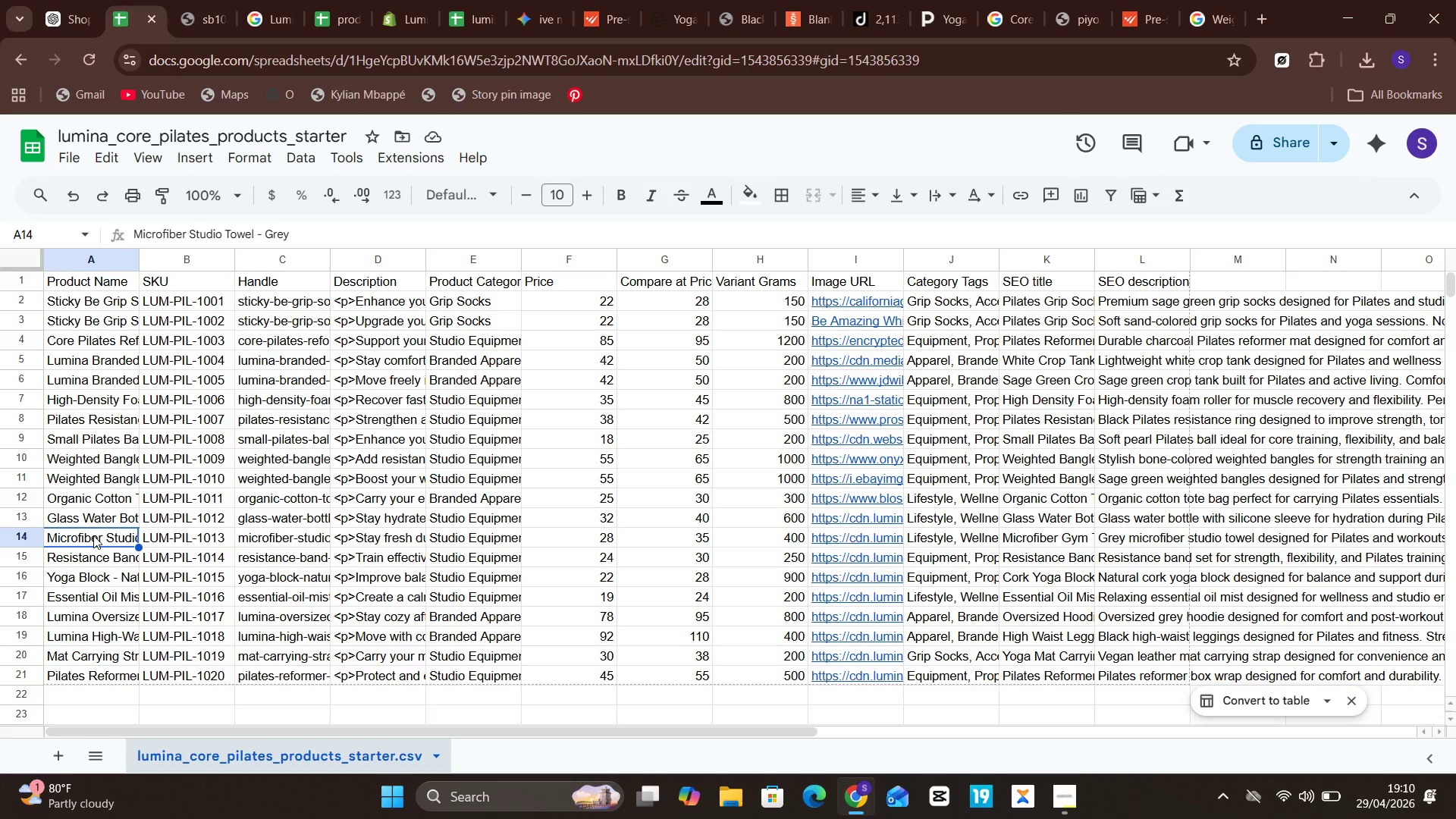 
double_click([93, 535])
 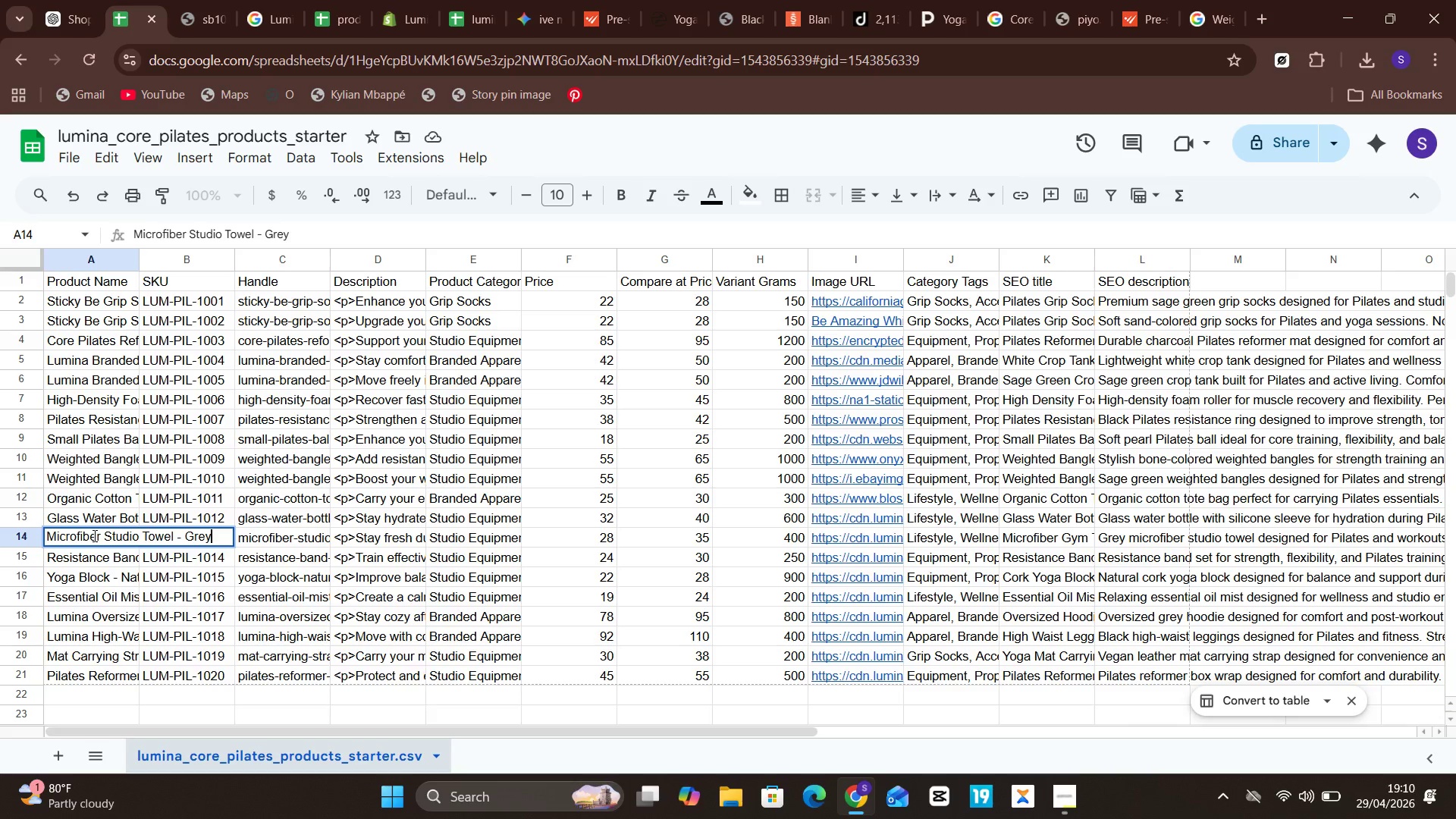 
key(Control+A)
 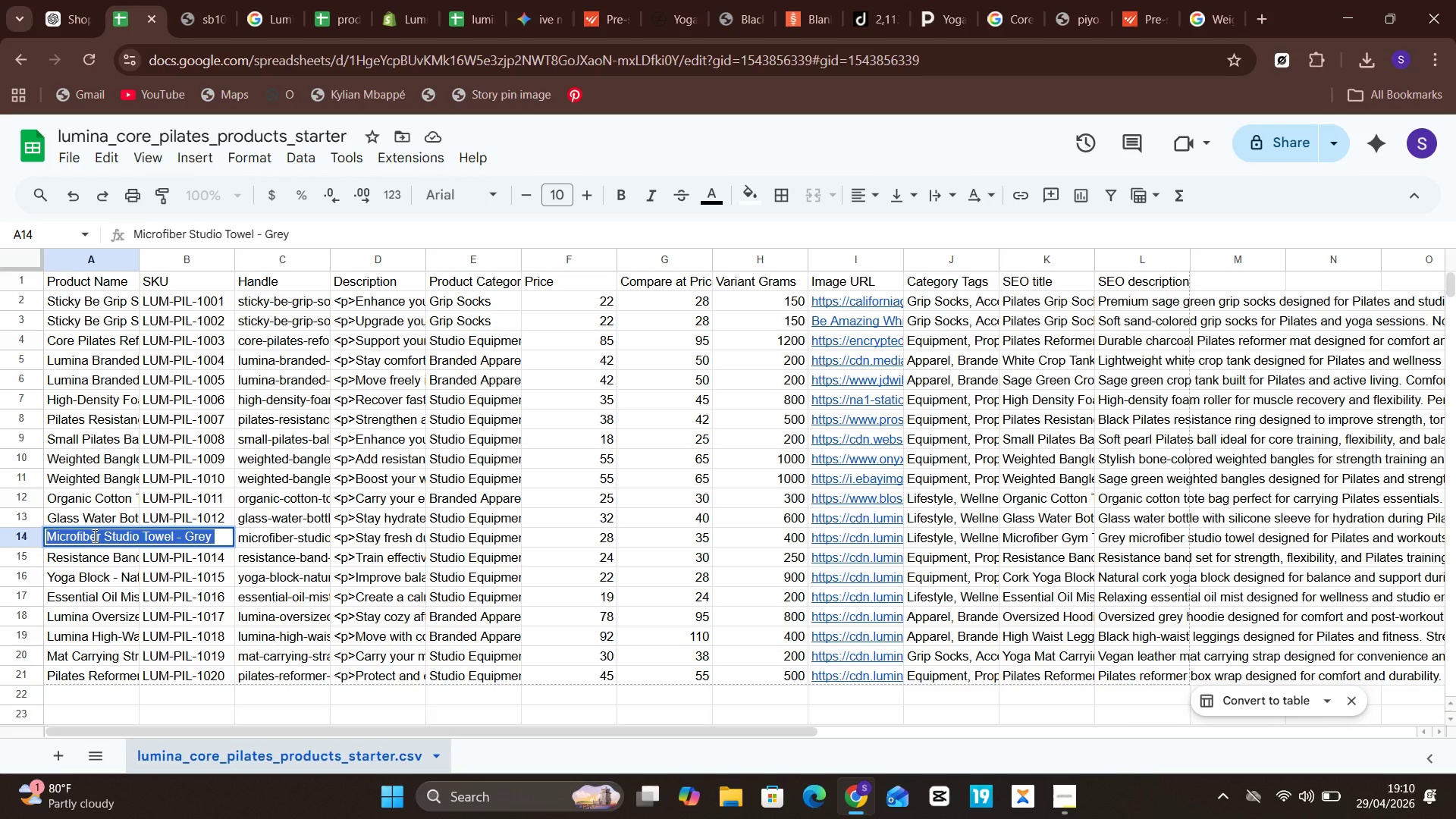 
key(Control+C)
 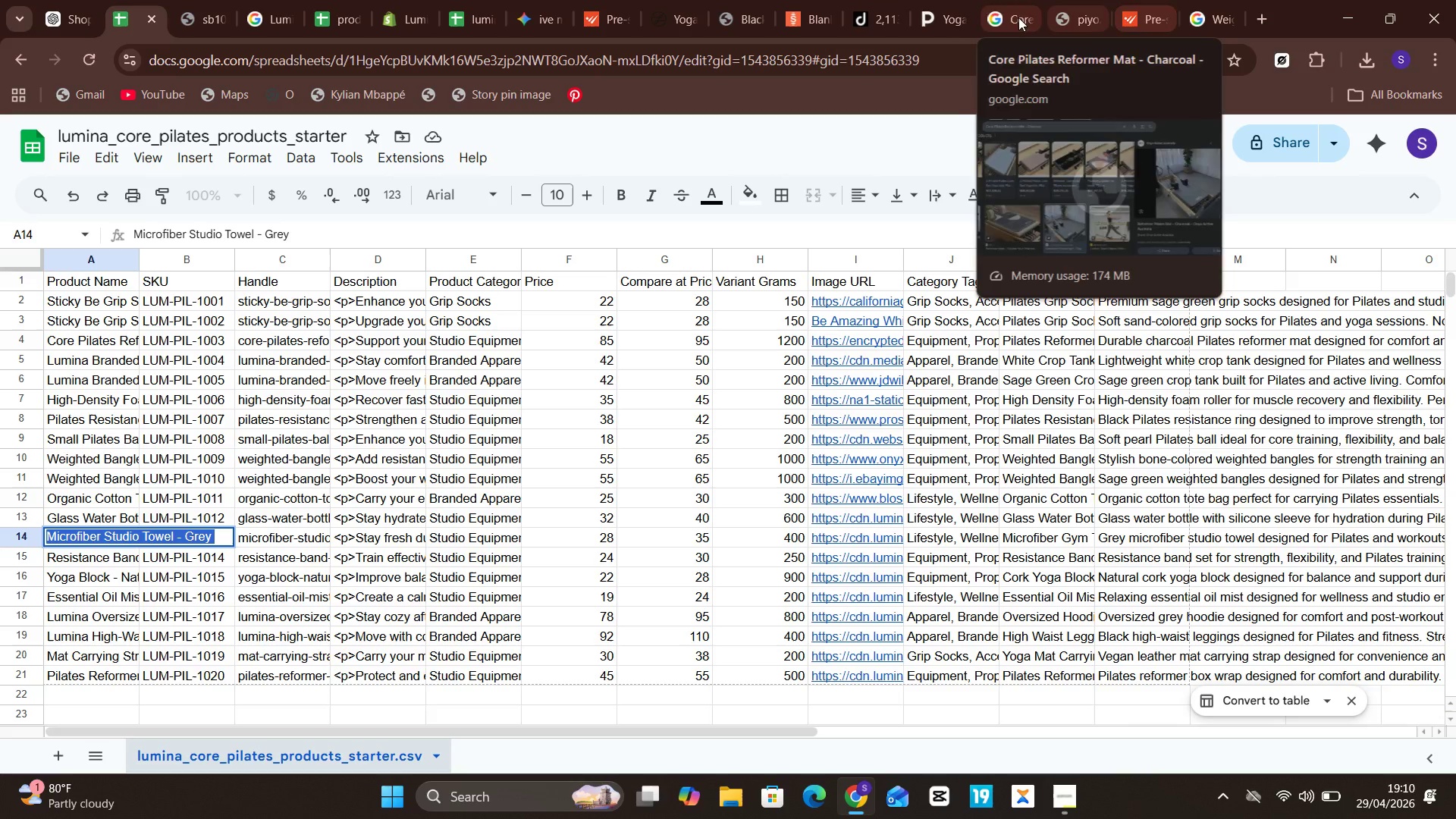 
wait(5.08)
 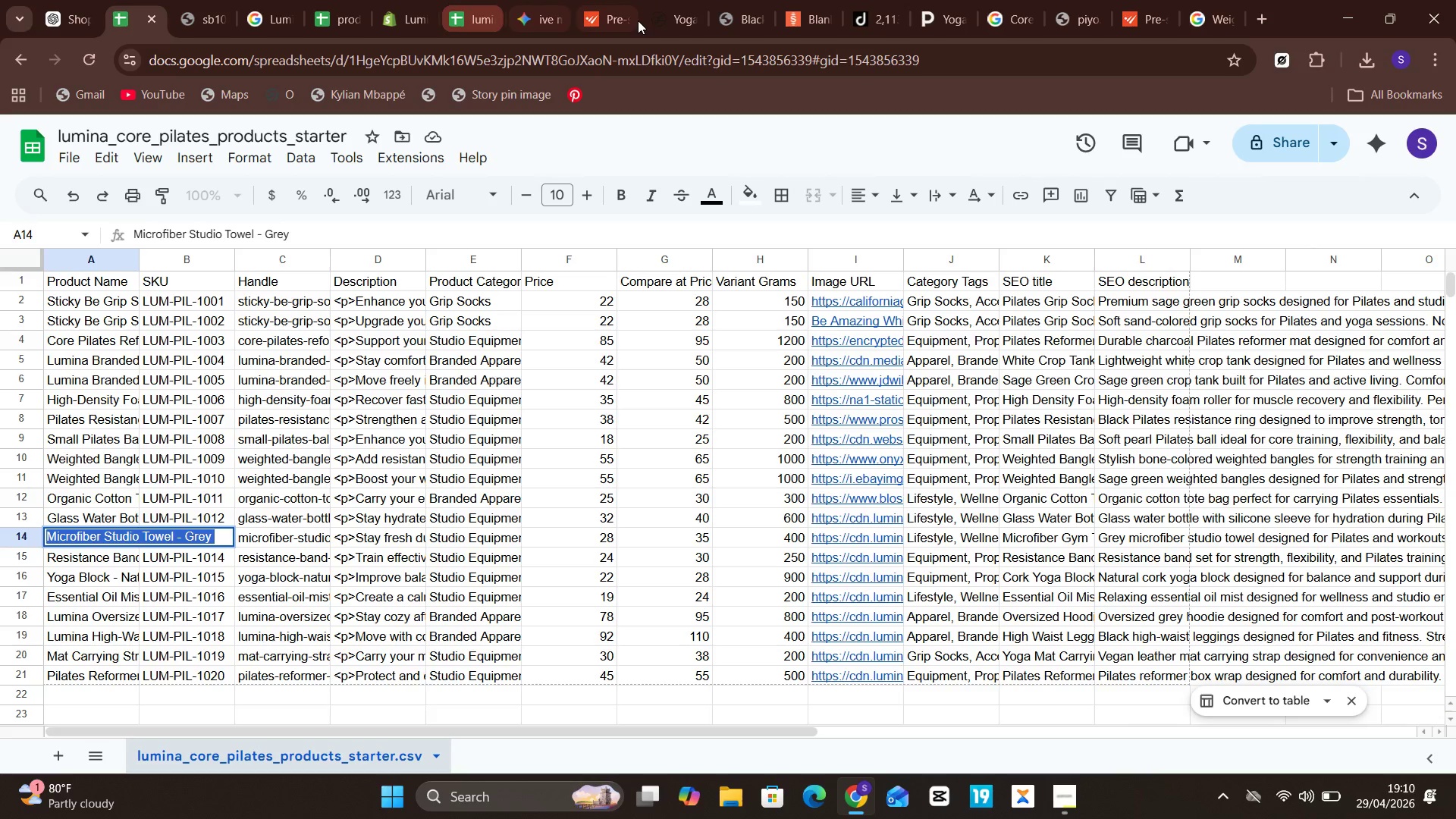 
mouse_move([757, 6])
 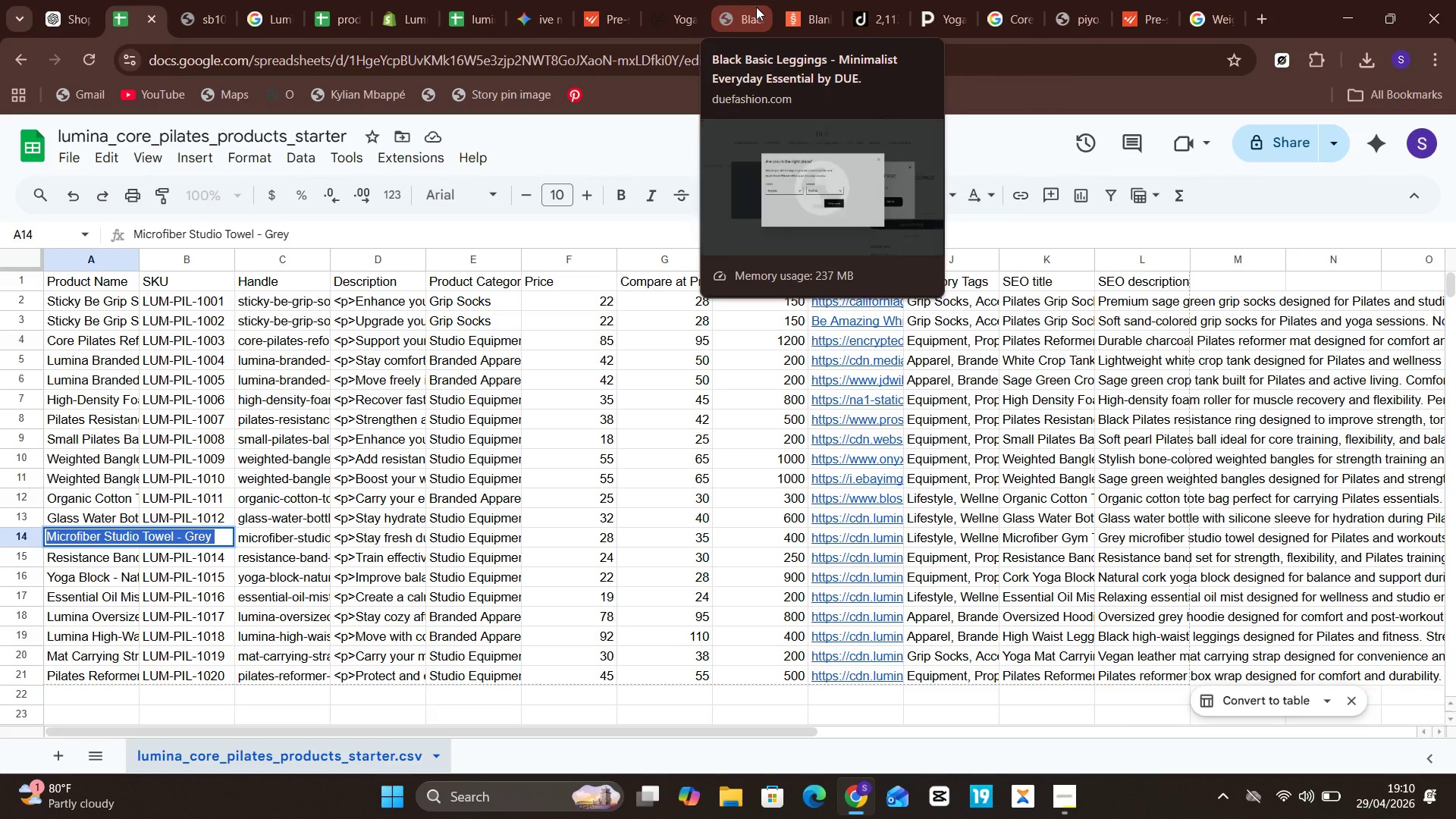 
left_click([756, 7])
 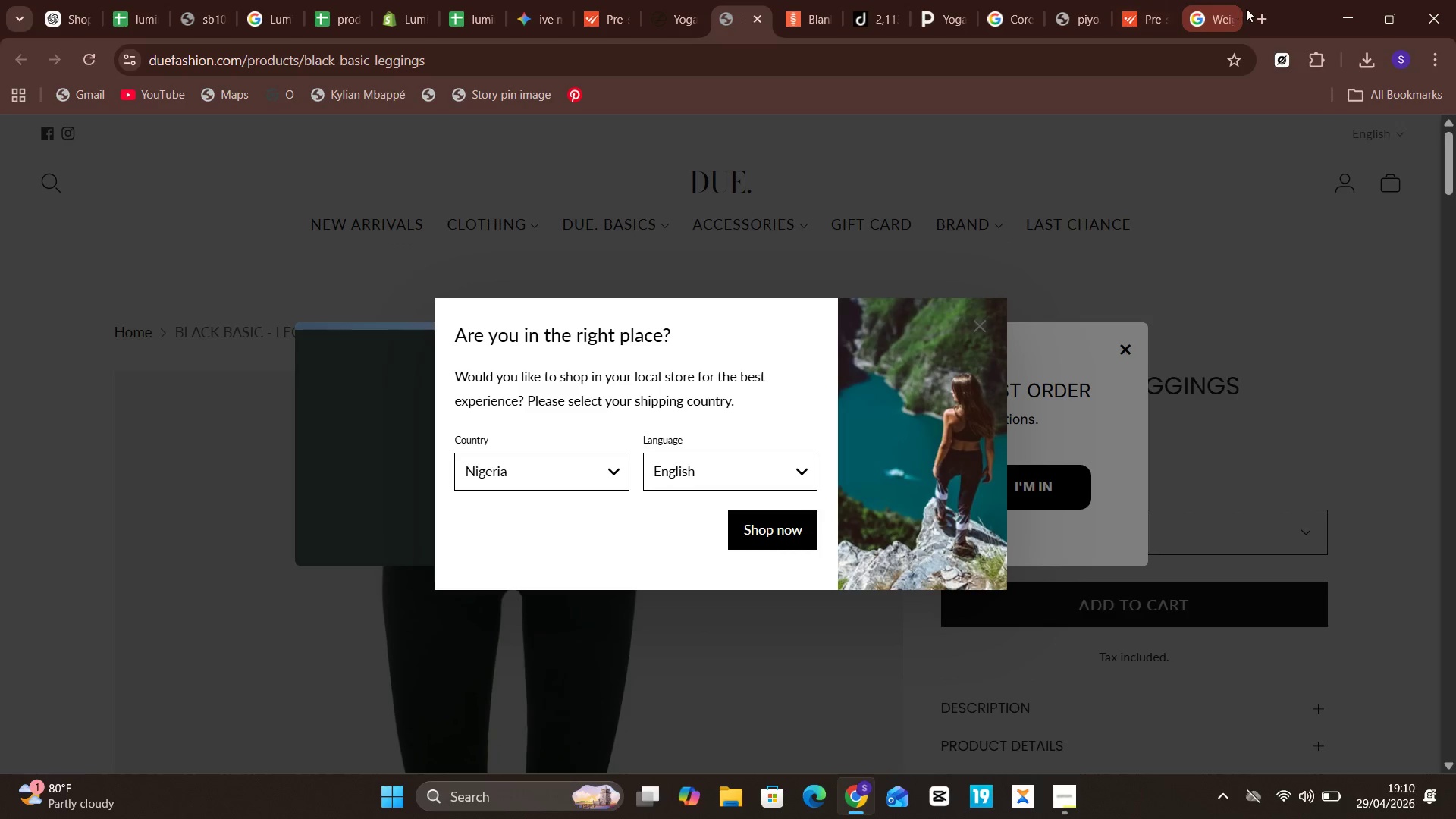 
left_click([1269, 9])
 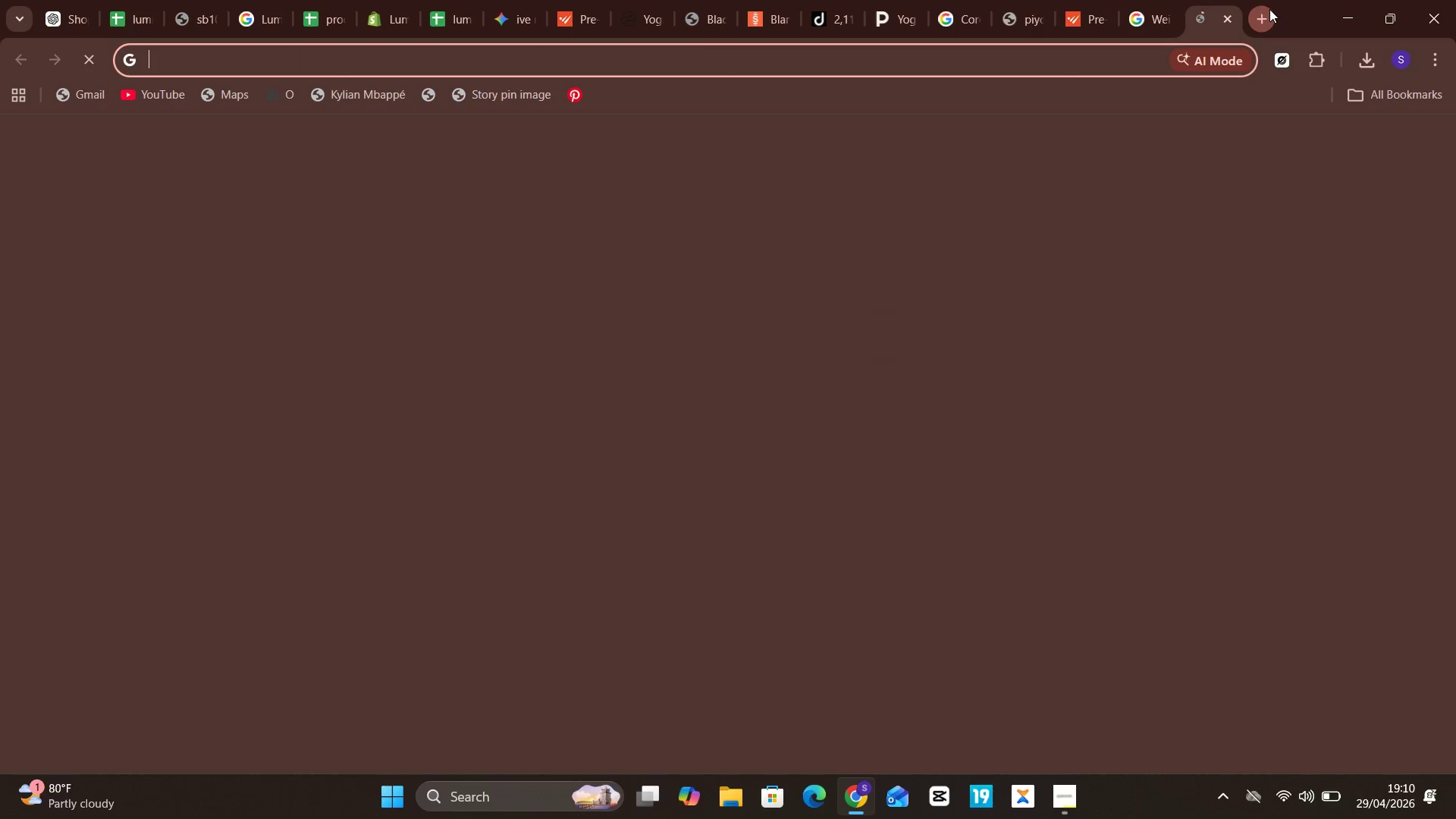 
key(Control+V)
 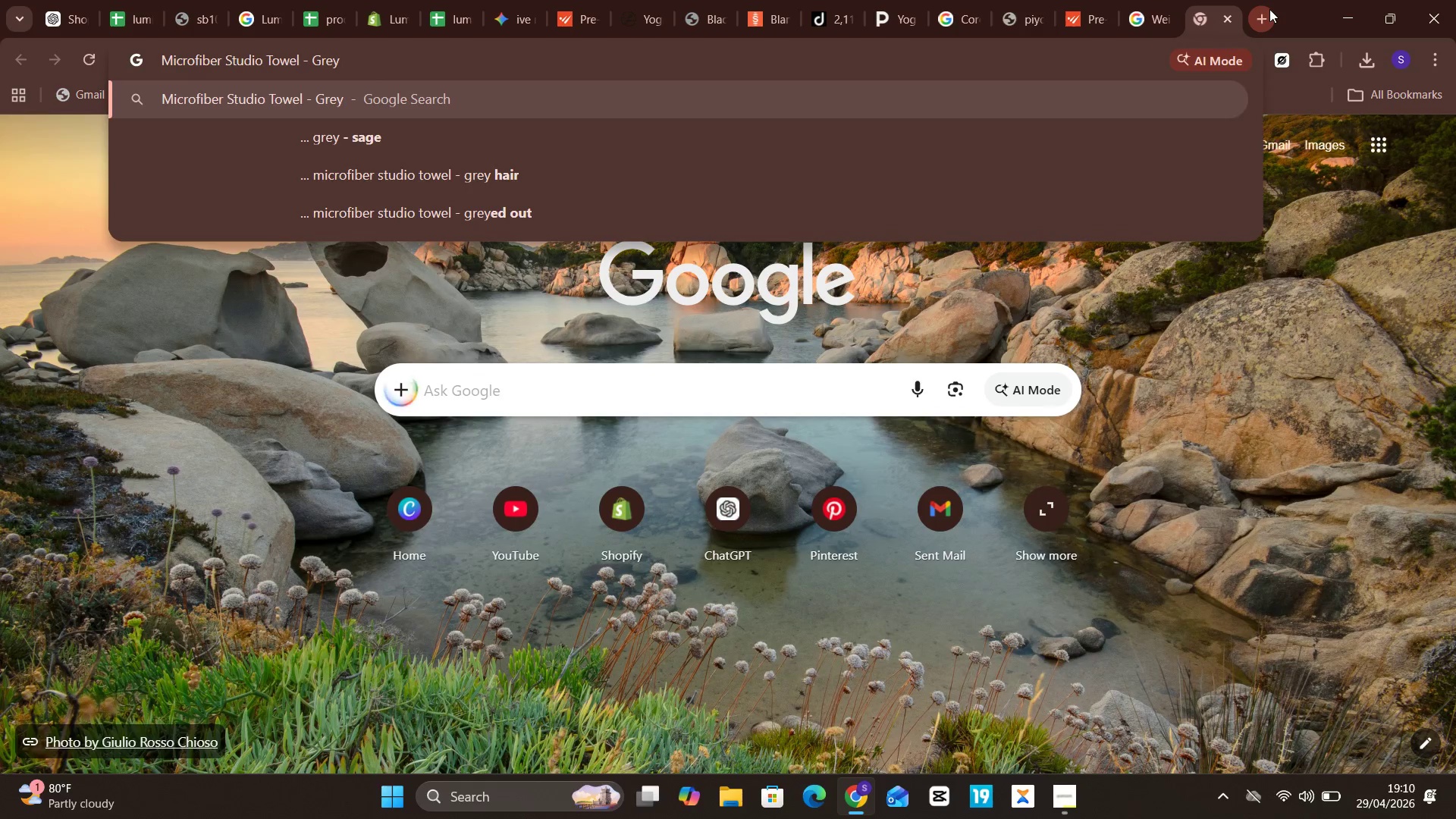 
key(Enter)
 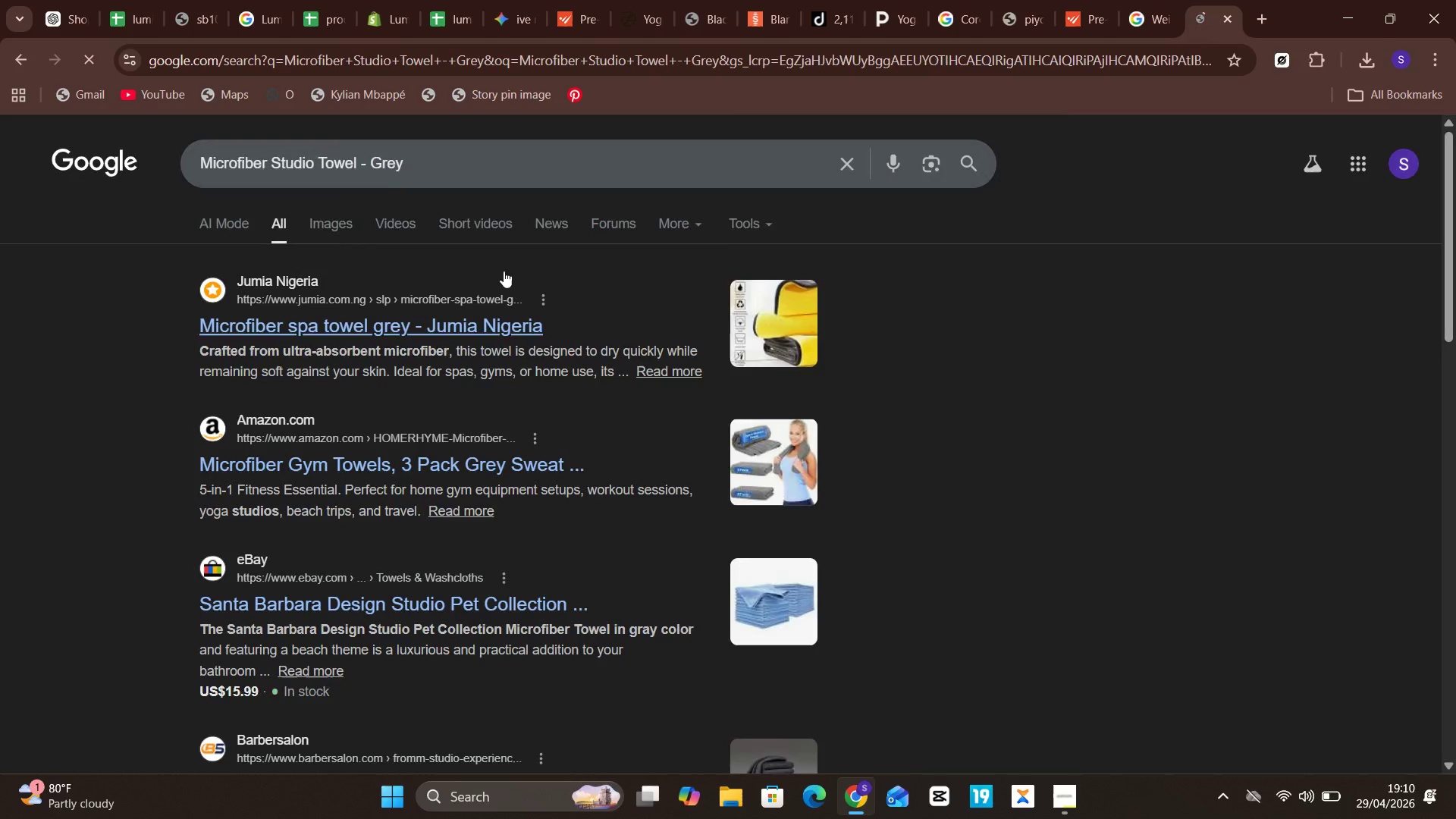 
left_click([322, 228])
 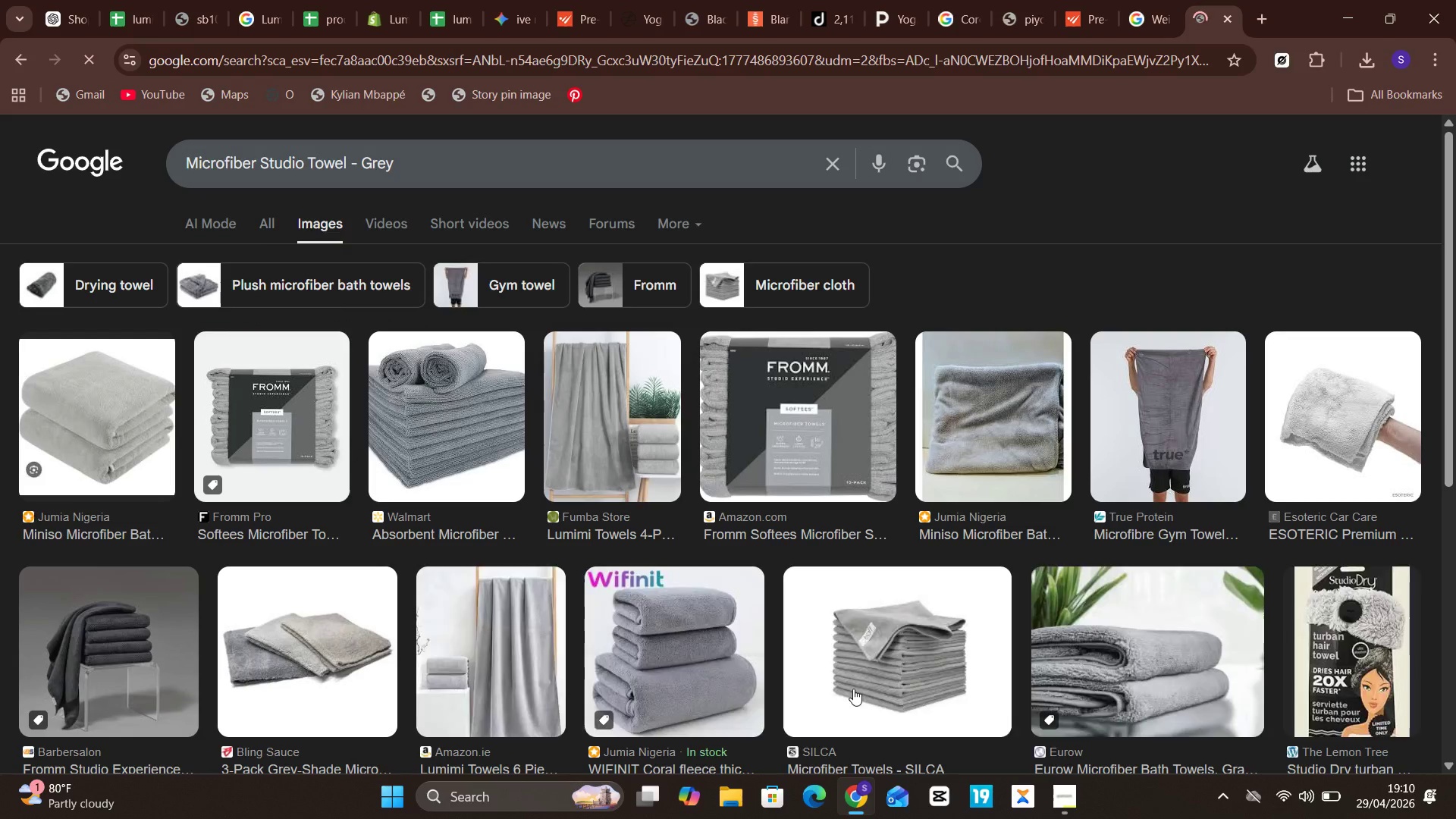 
mouse_move([1012, 773])
 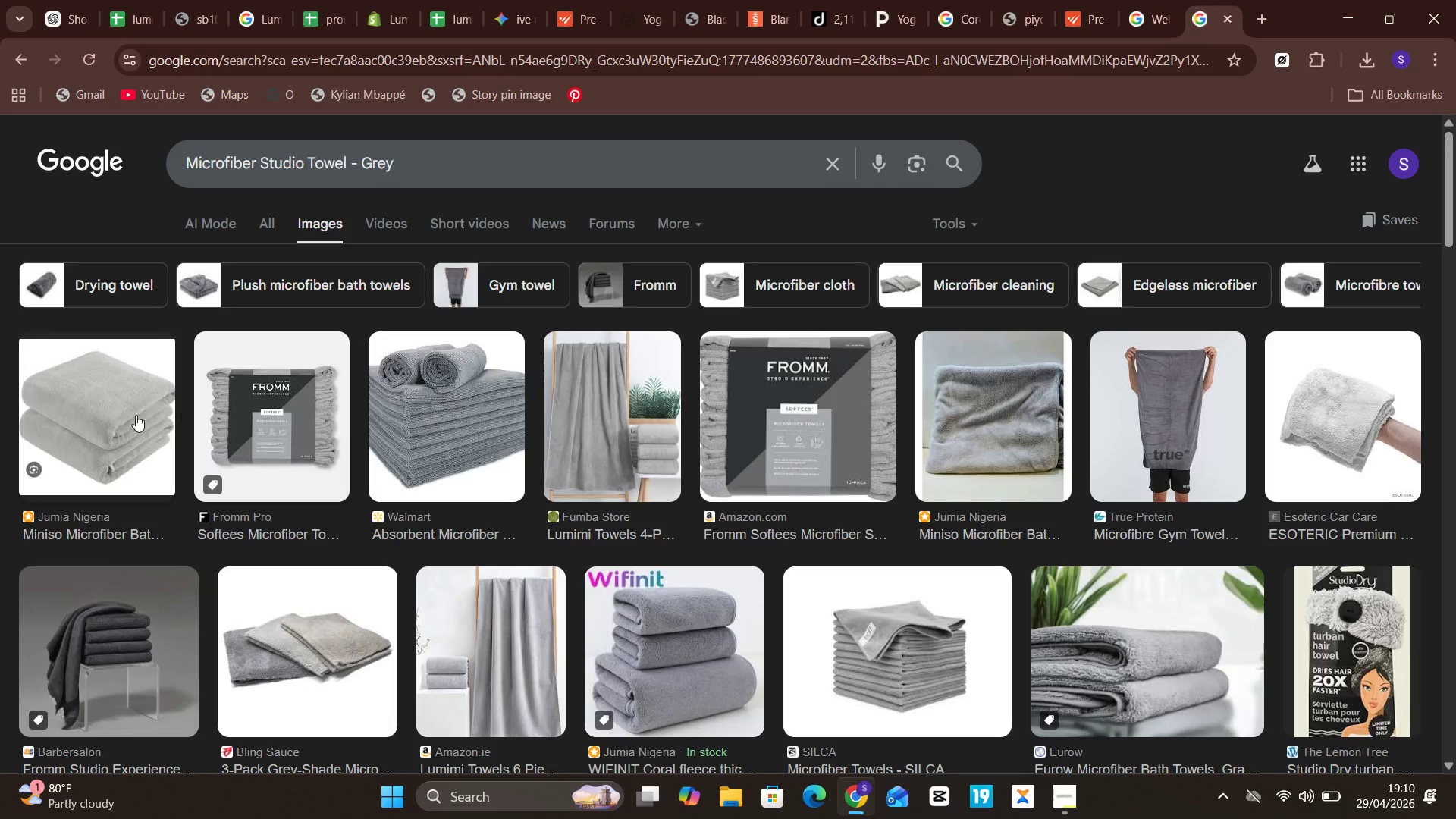 
left_click([133, 414])
 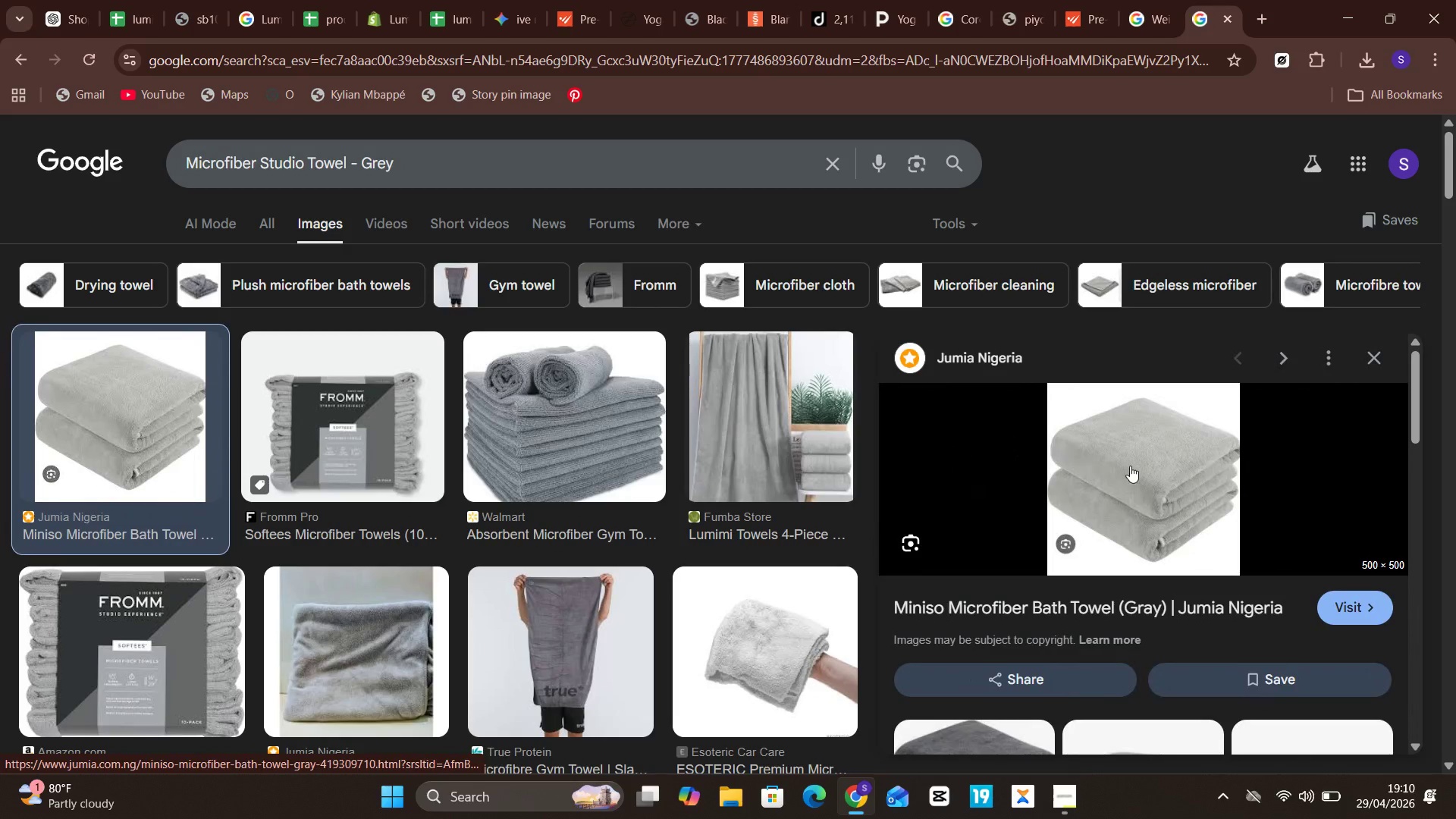 
right_click([1130, 466])
 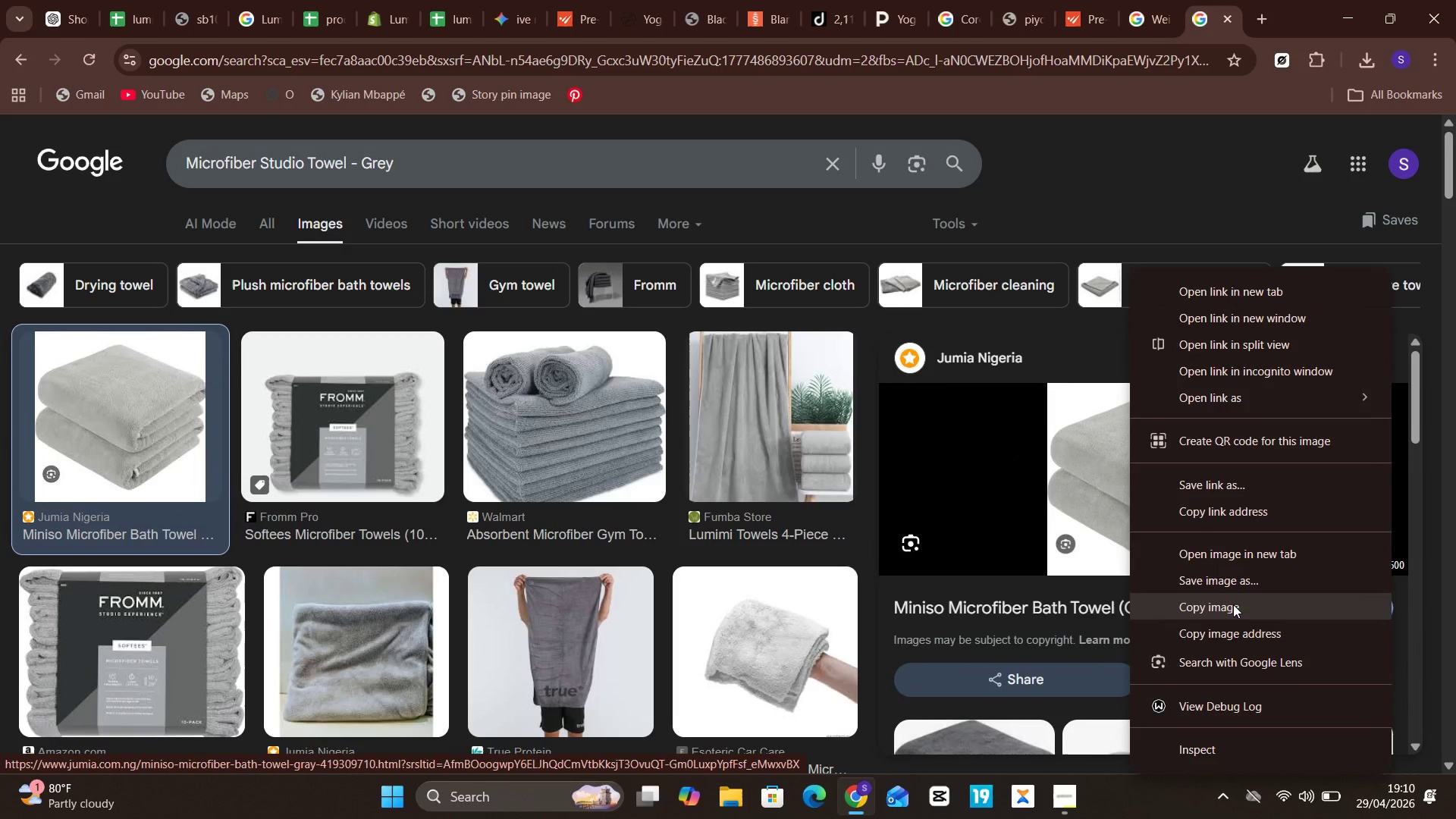 
left_click([1232, 639])
 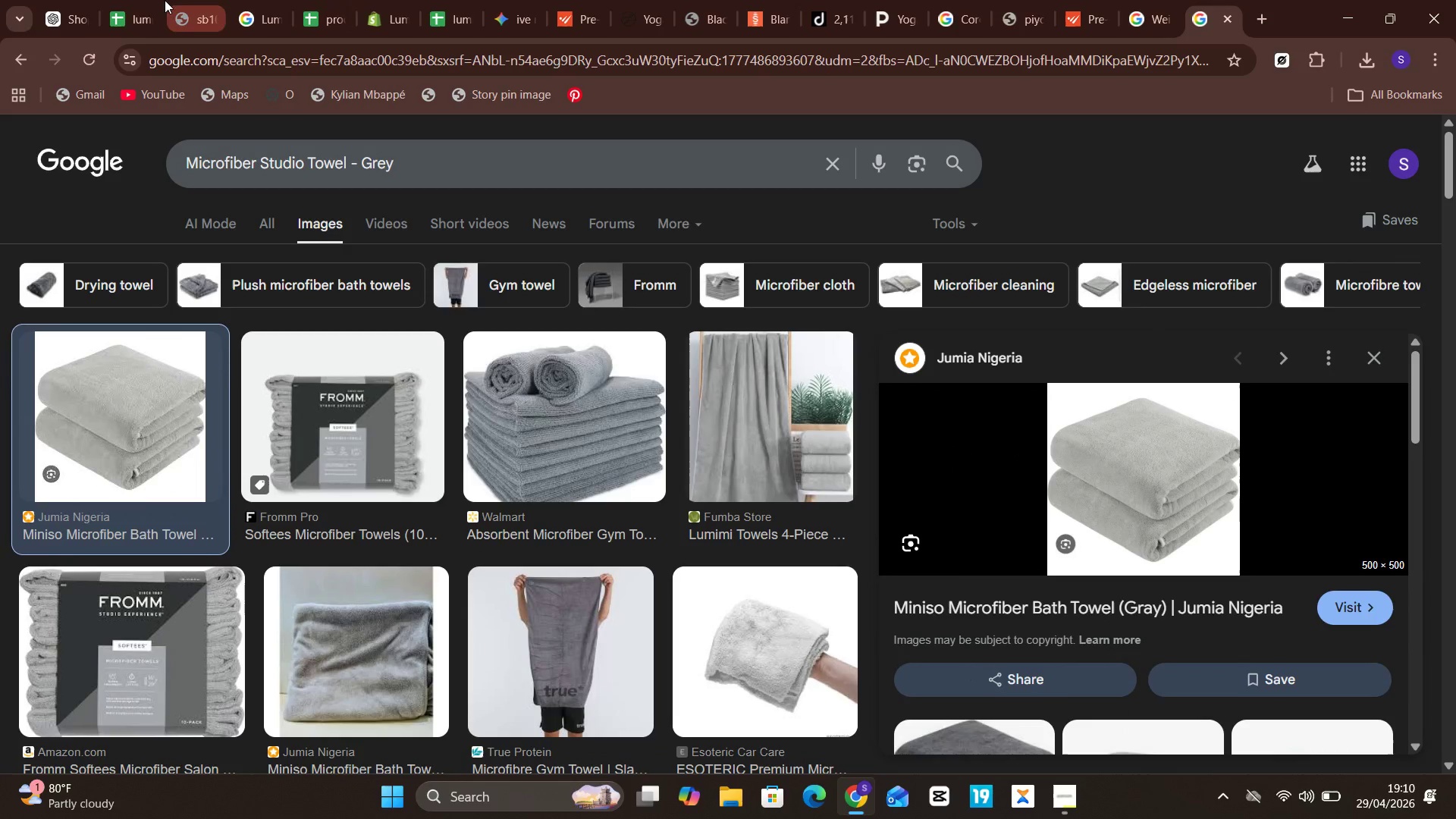 
left_click([161, 0])
 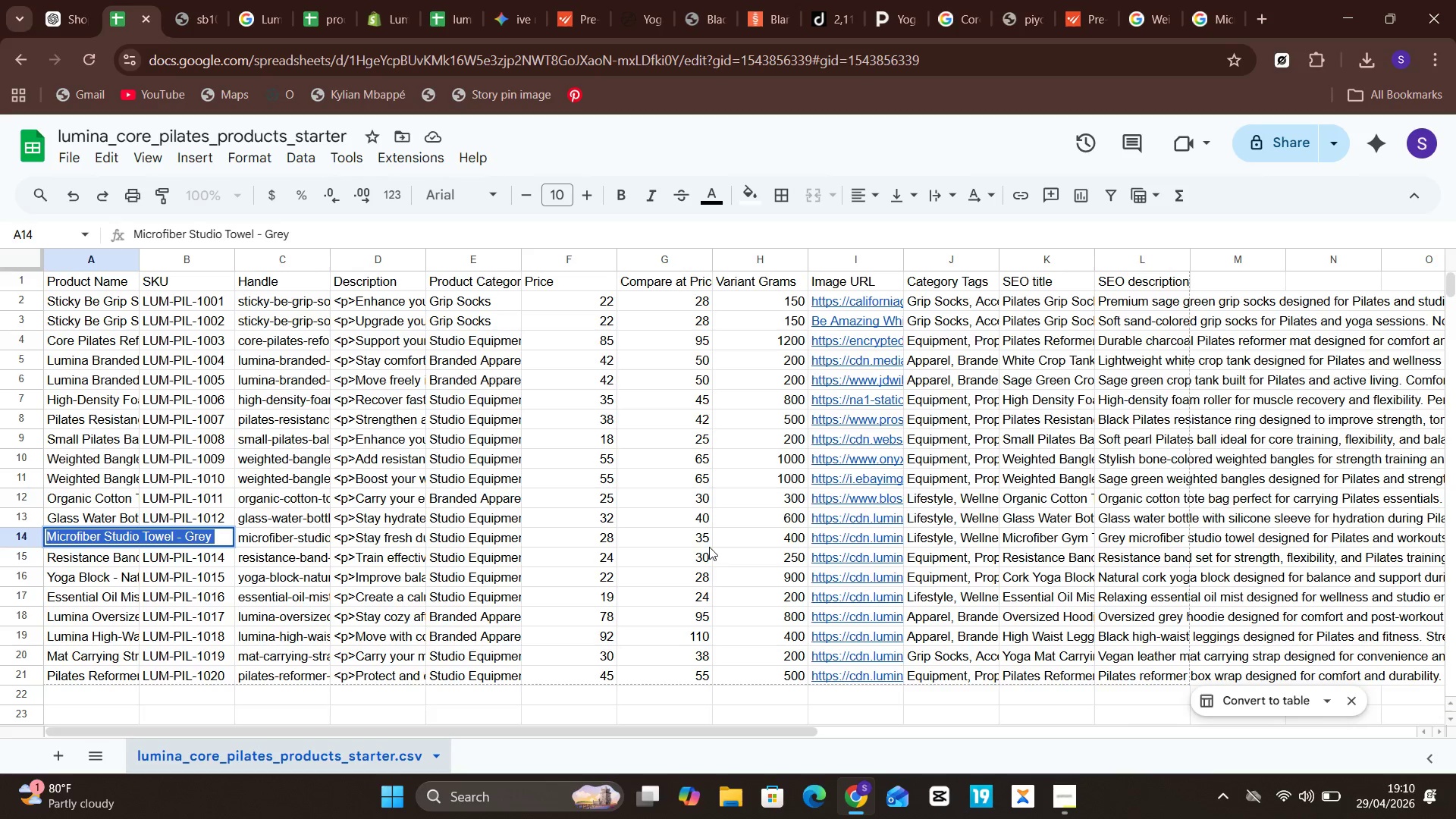 
left_click([677, 540])
 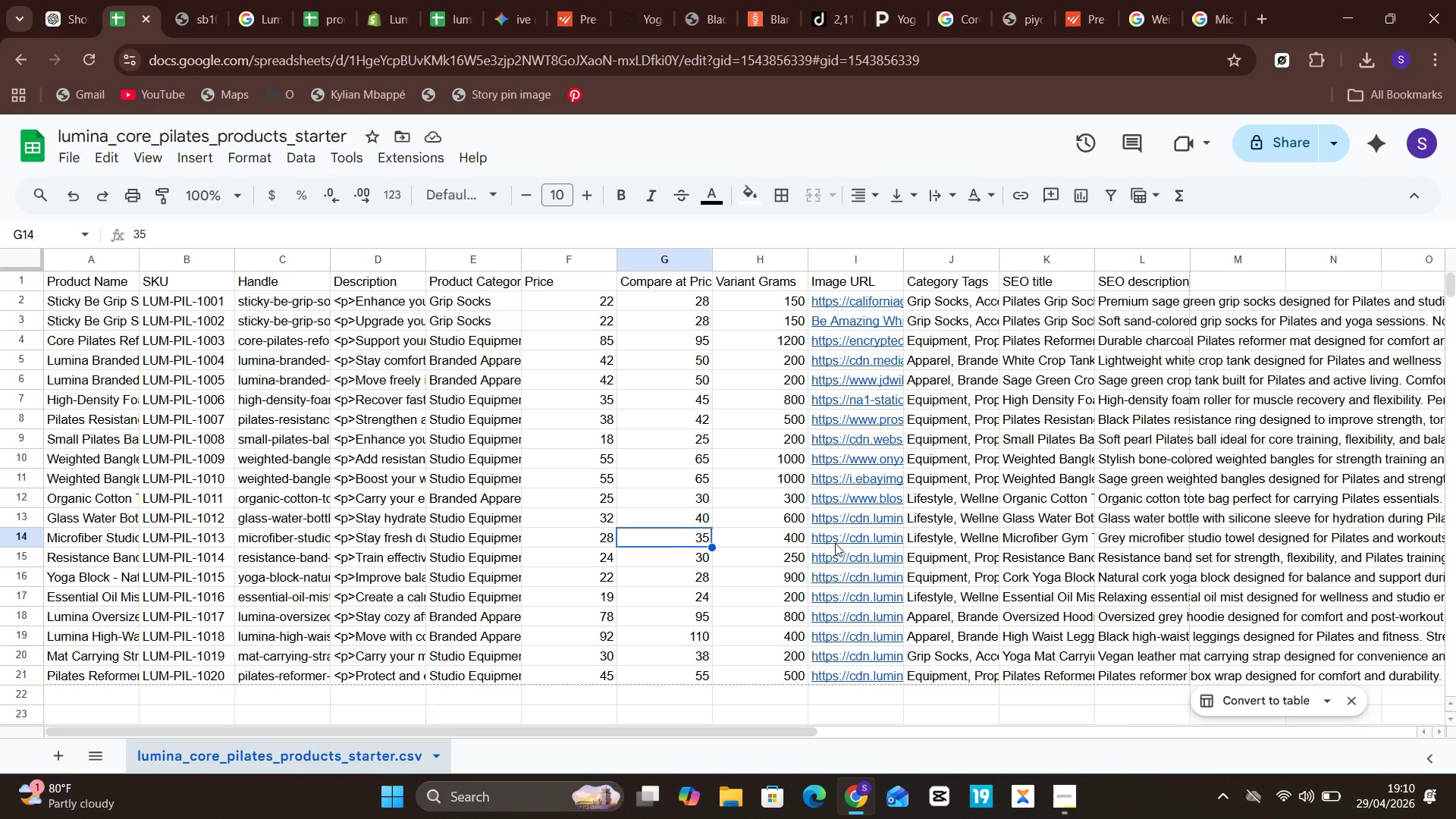 
left_click([836, 541])
 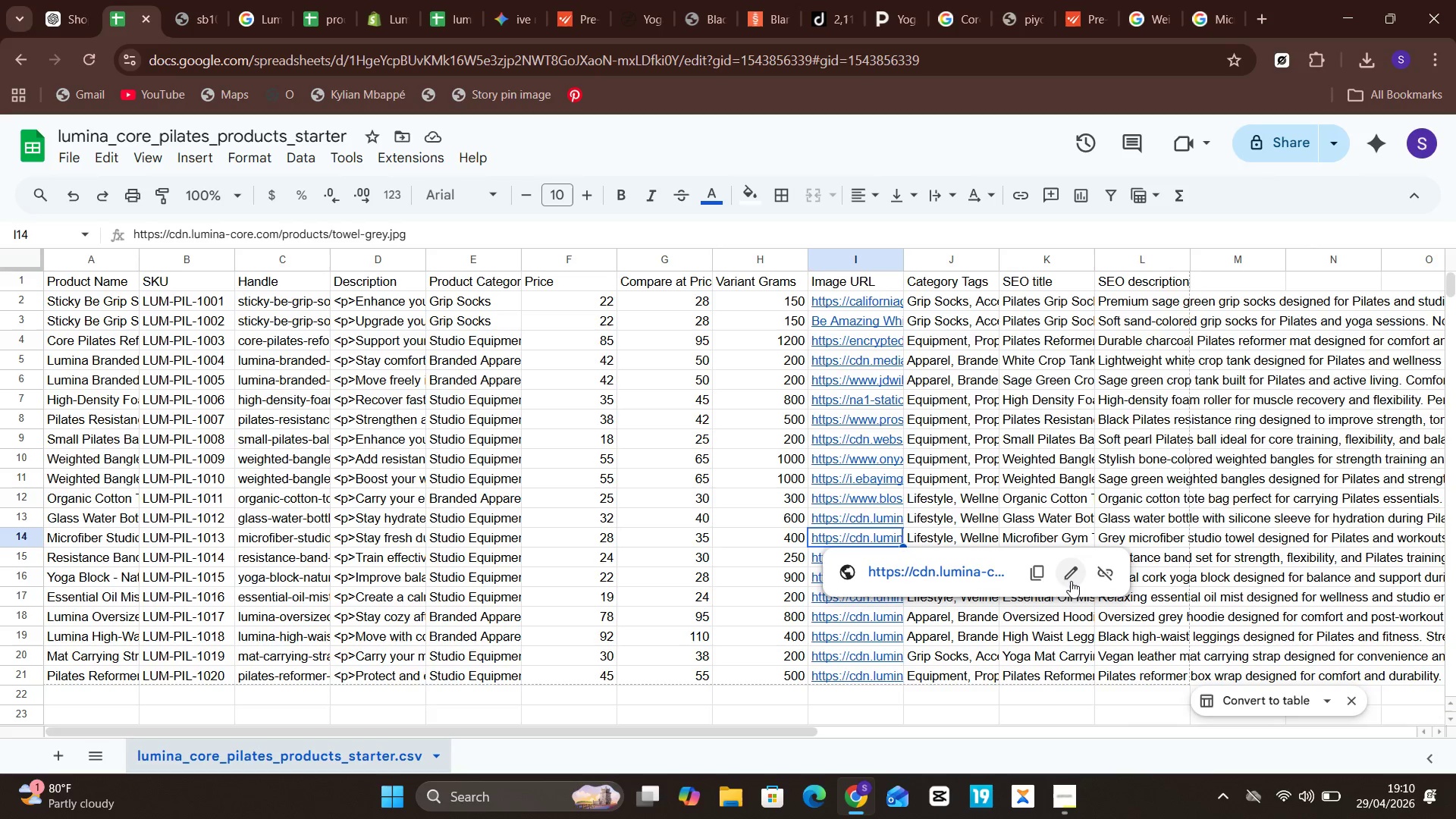 
left_click([1072, 581])
 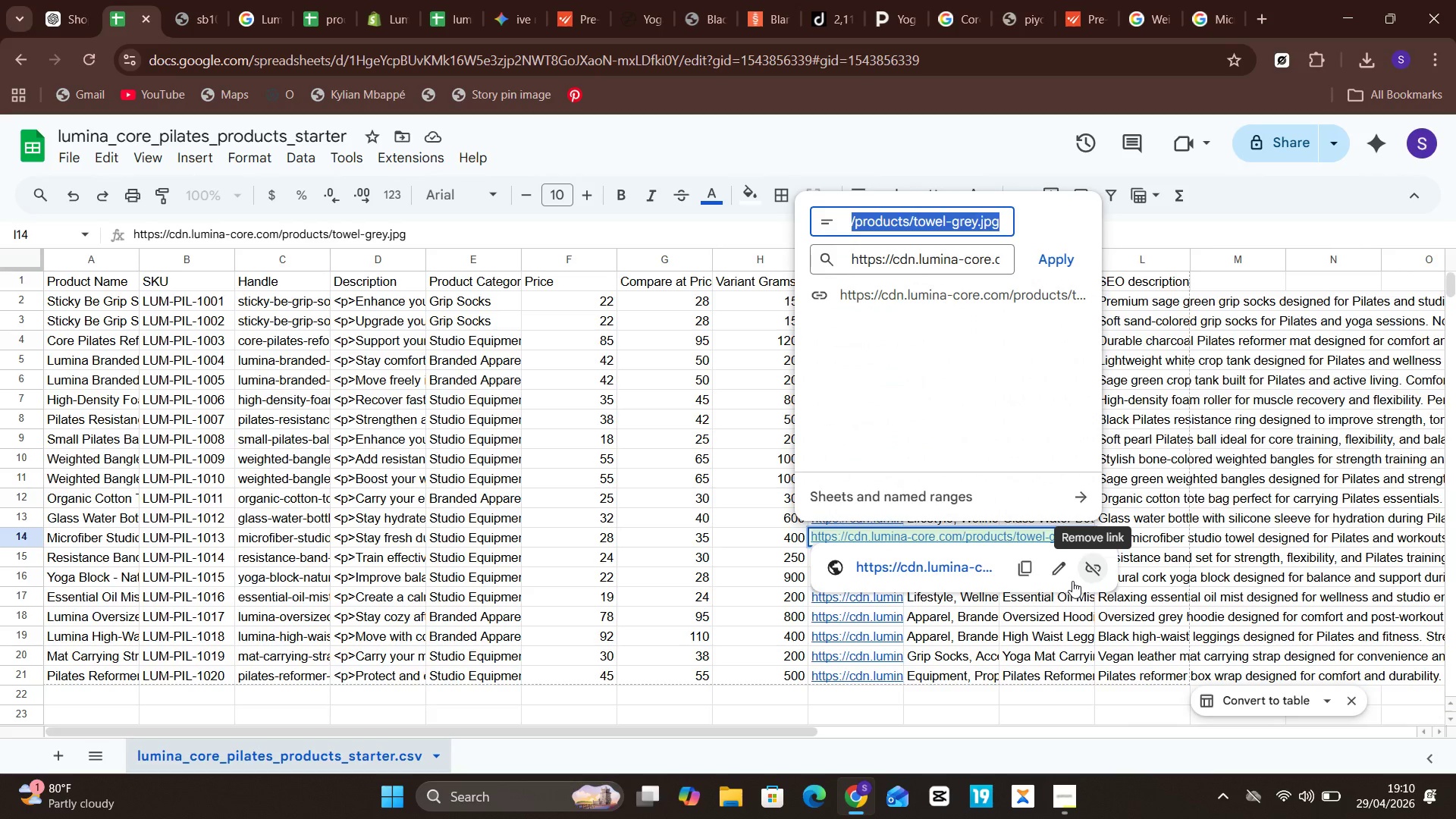 
key(Control+V)
 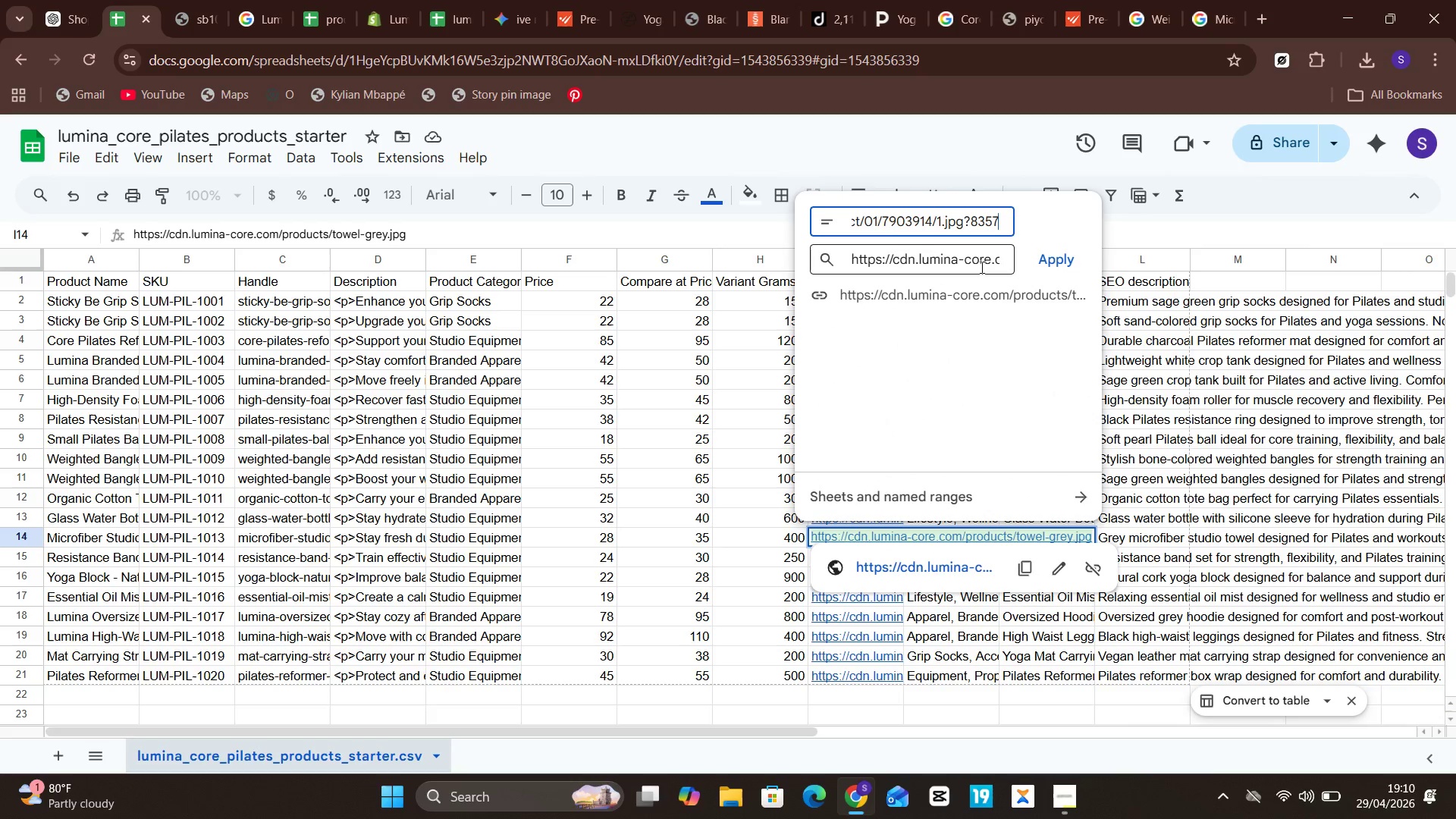 
left_click([983, 263])
 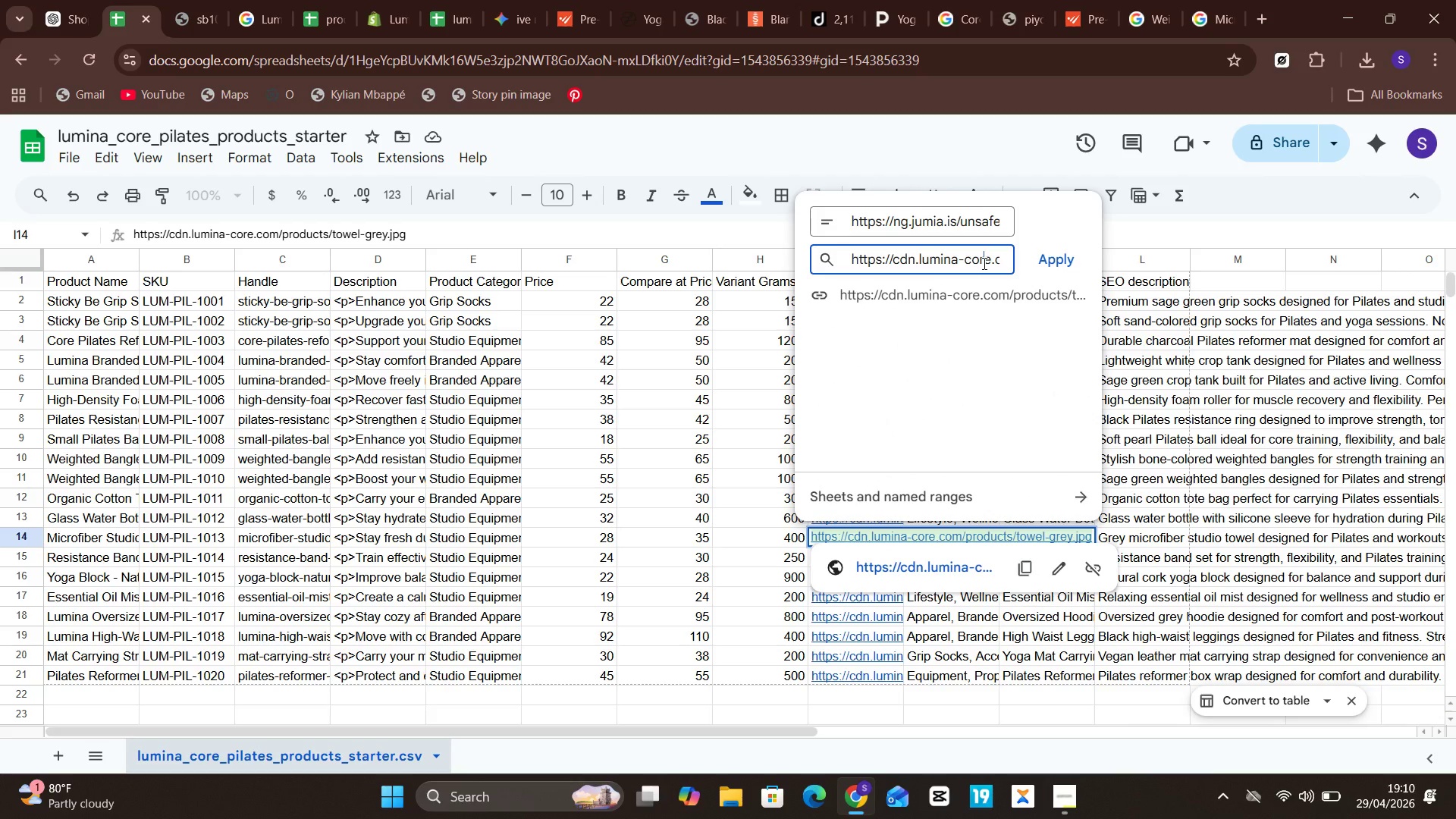 
key(Control+A)
 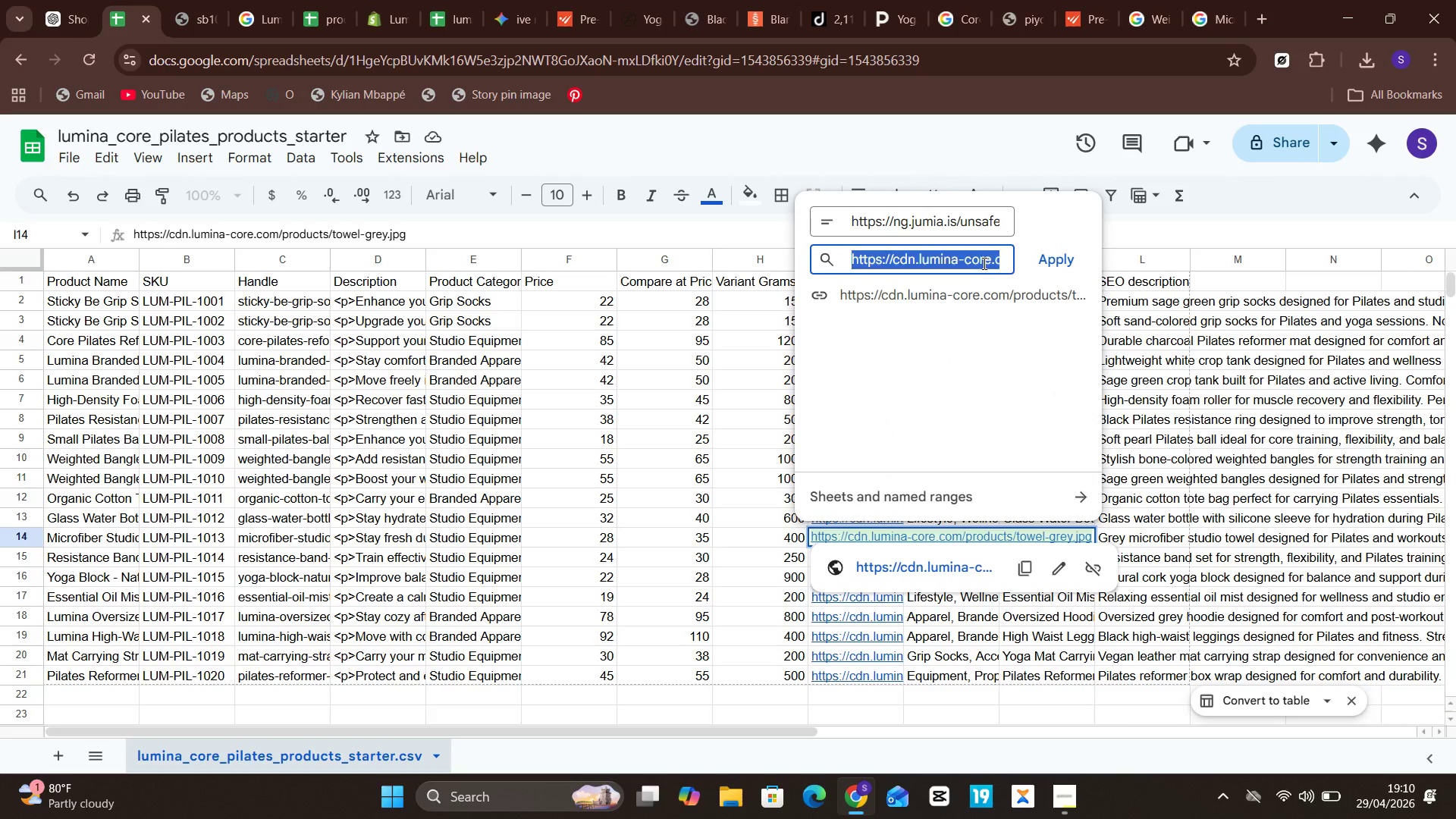 
key(Control+V)
 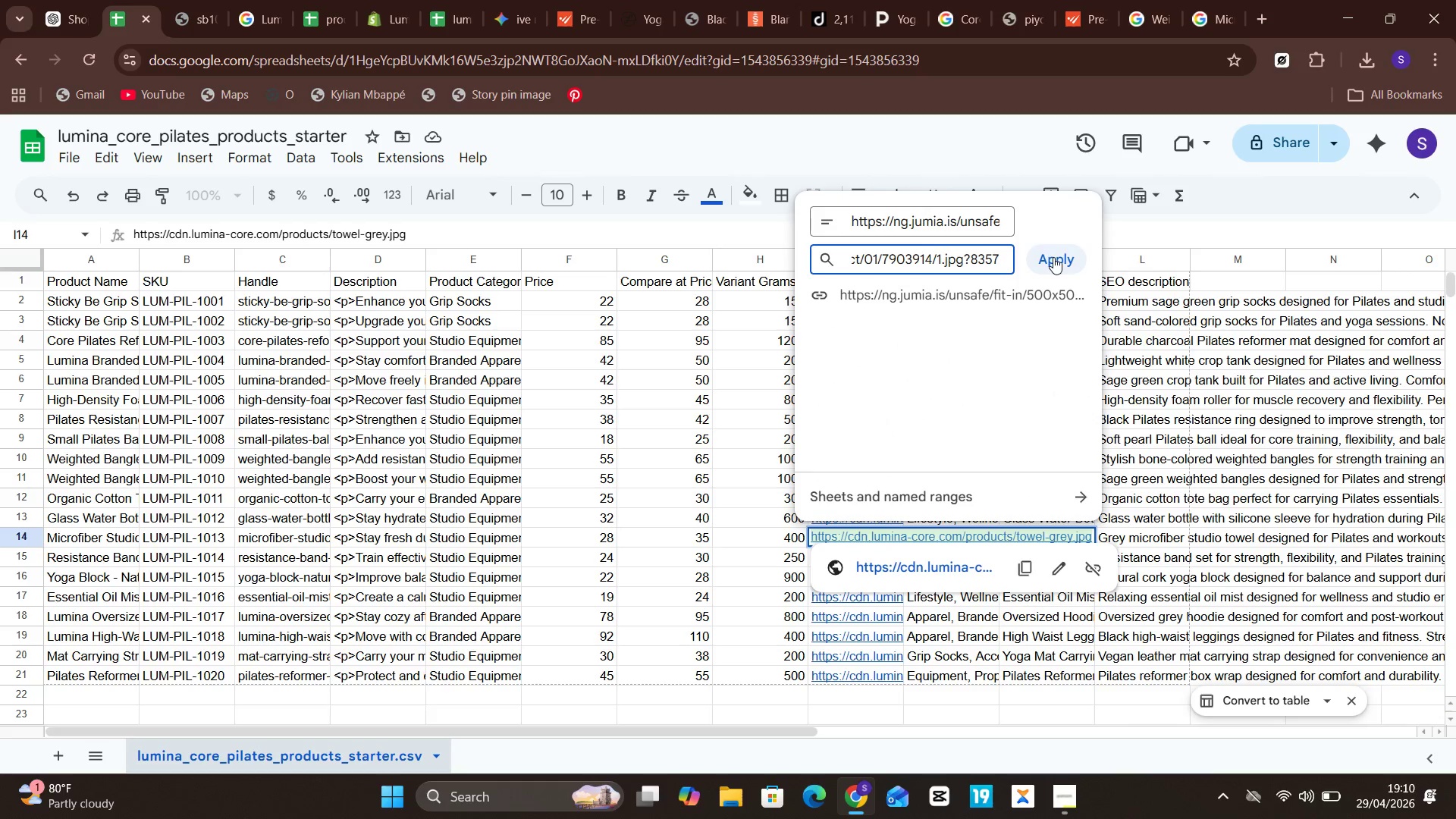 
left_click([1053, 257])
 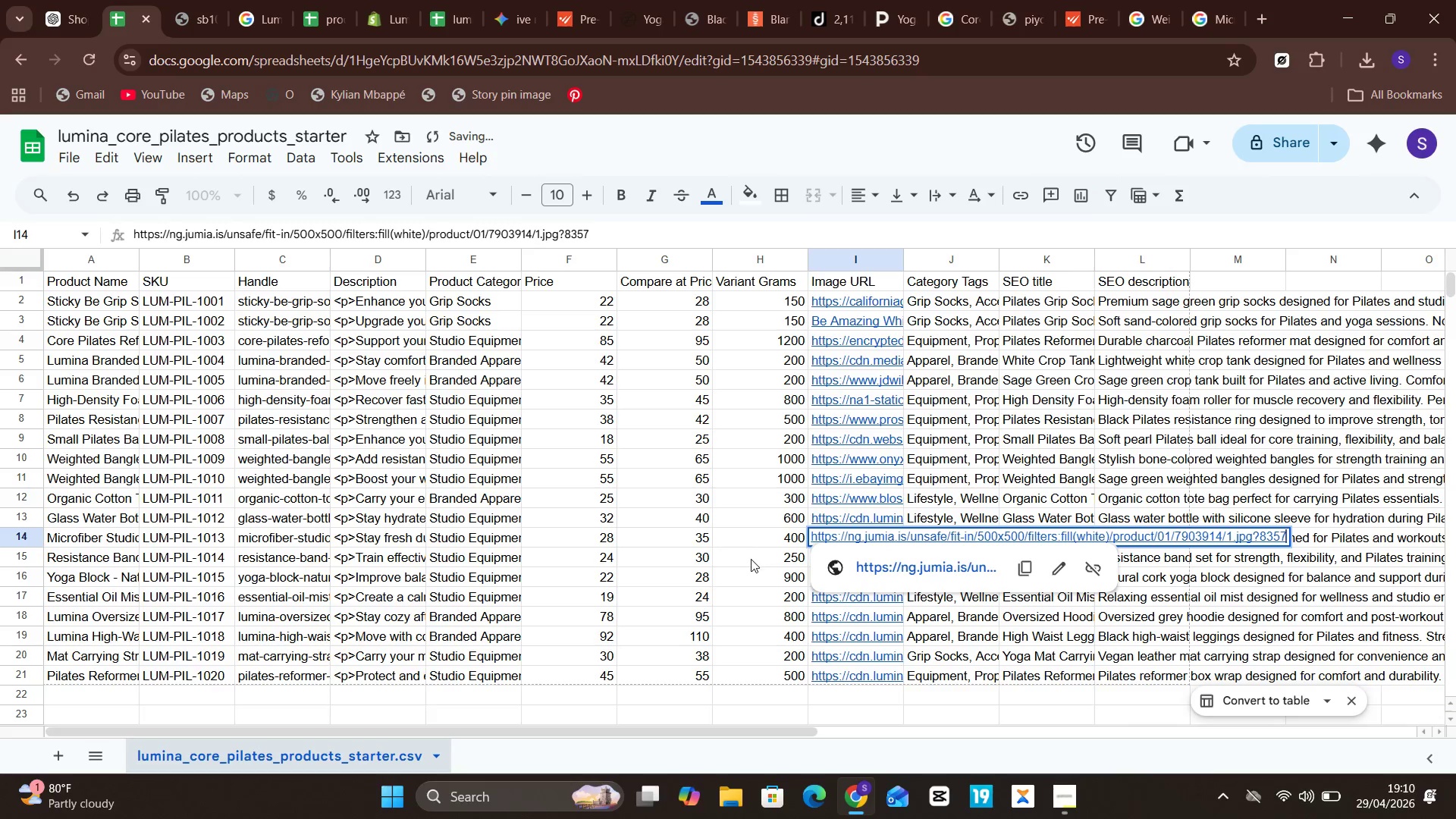 
left_click([748, 559])
 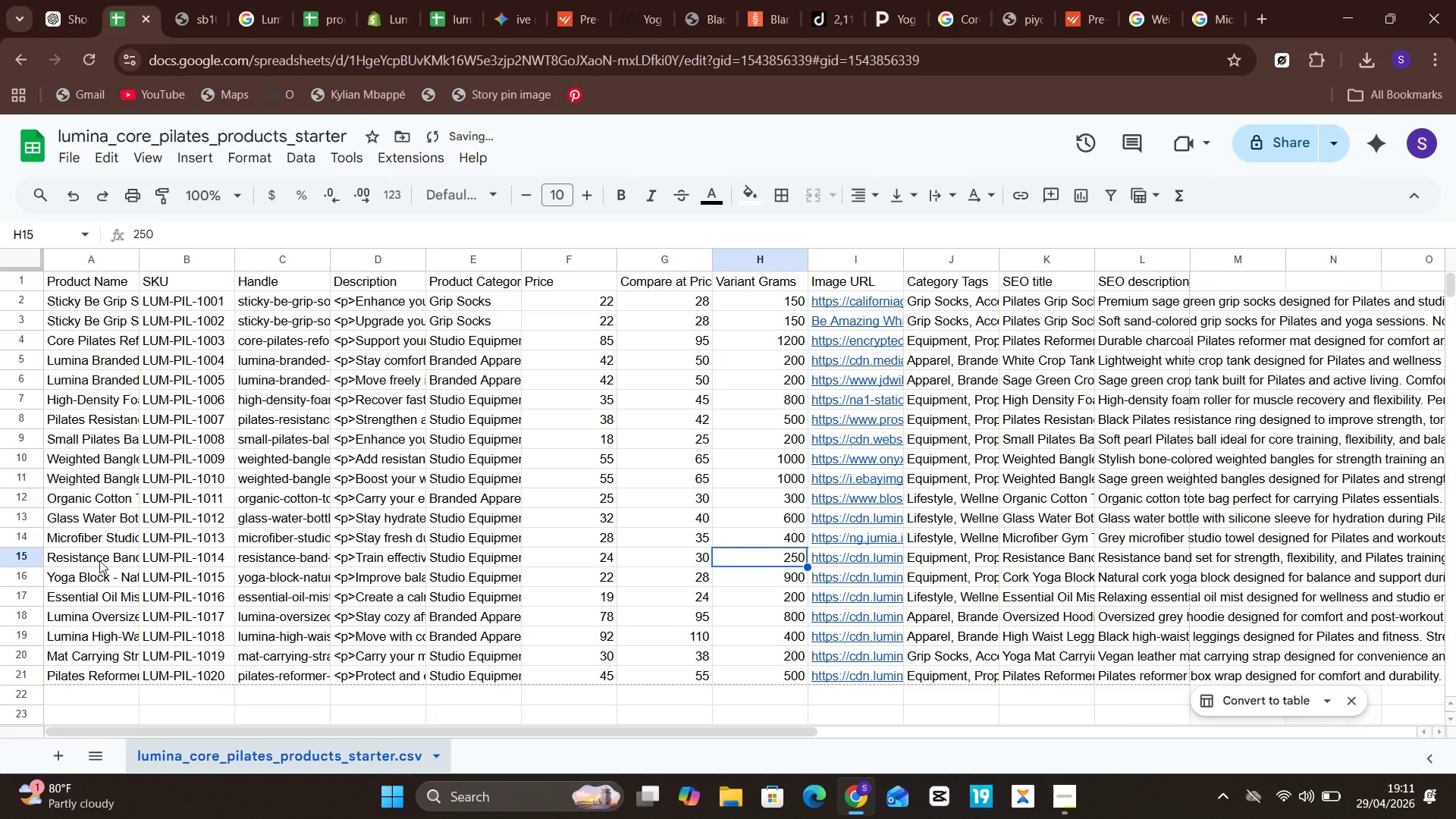 
left_click([99, 559])
 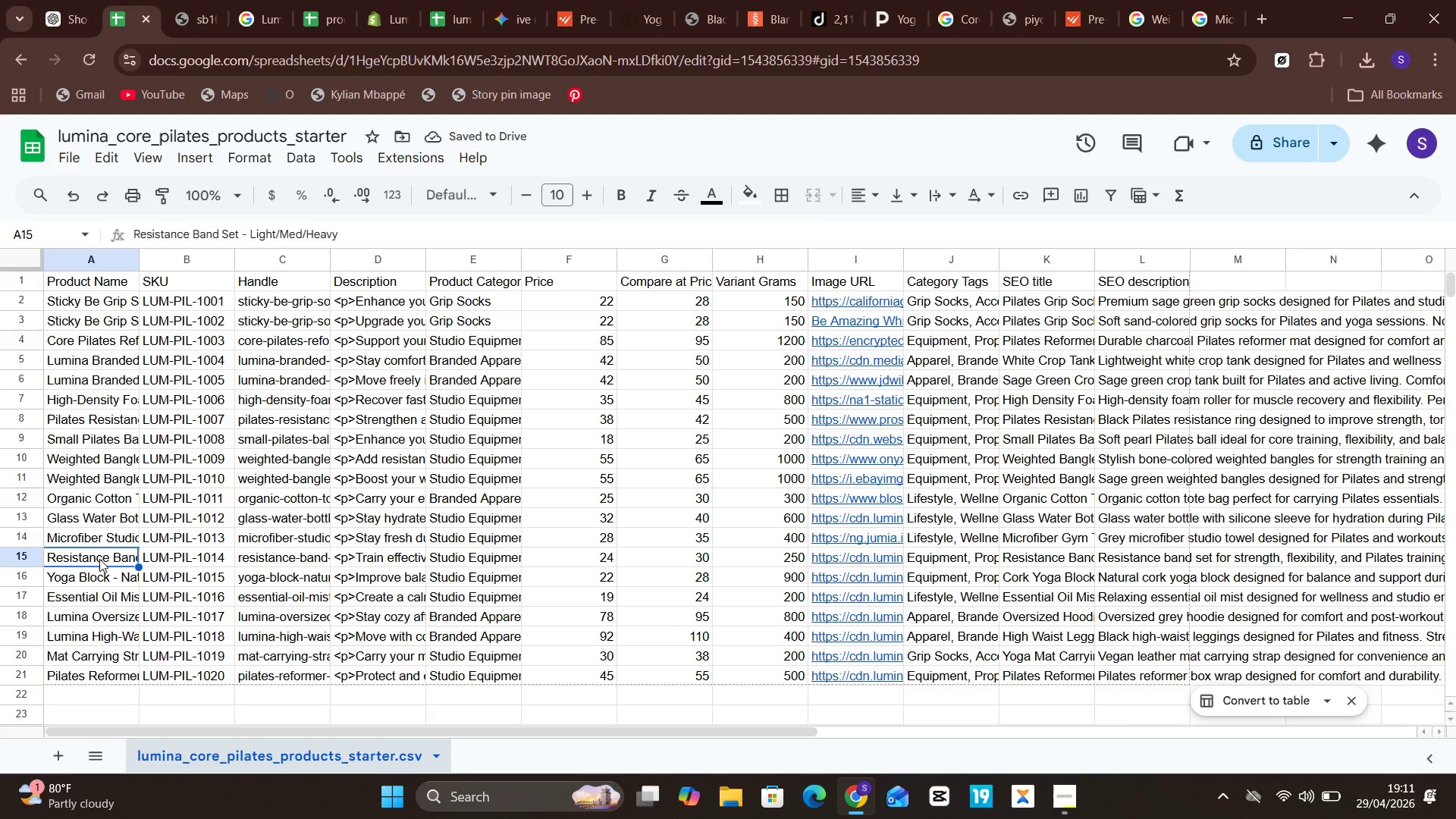 
double_click([99, 559])
 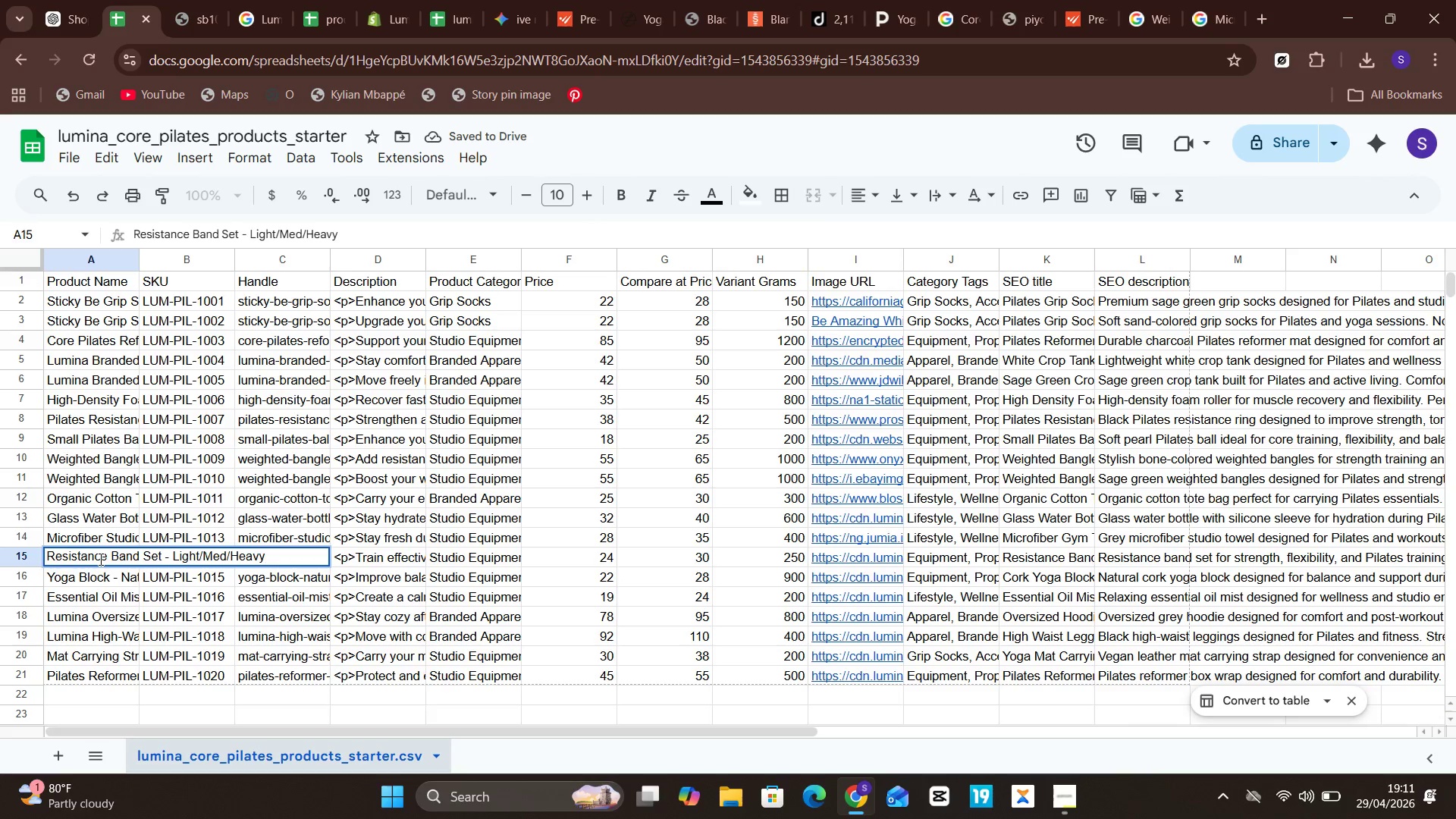 
key(Control+A)
 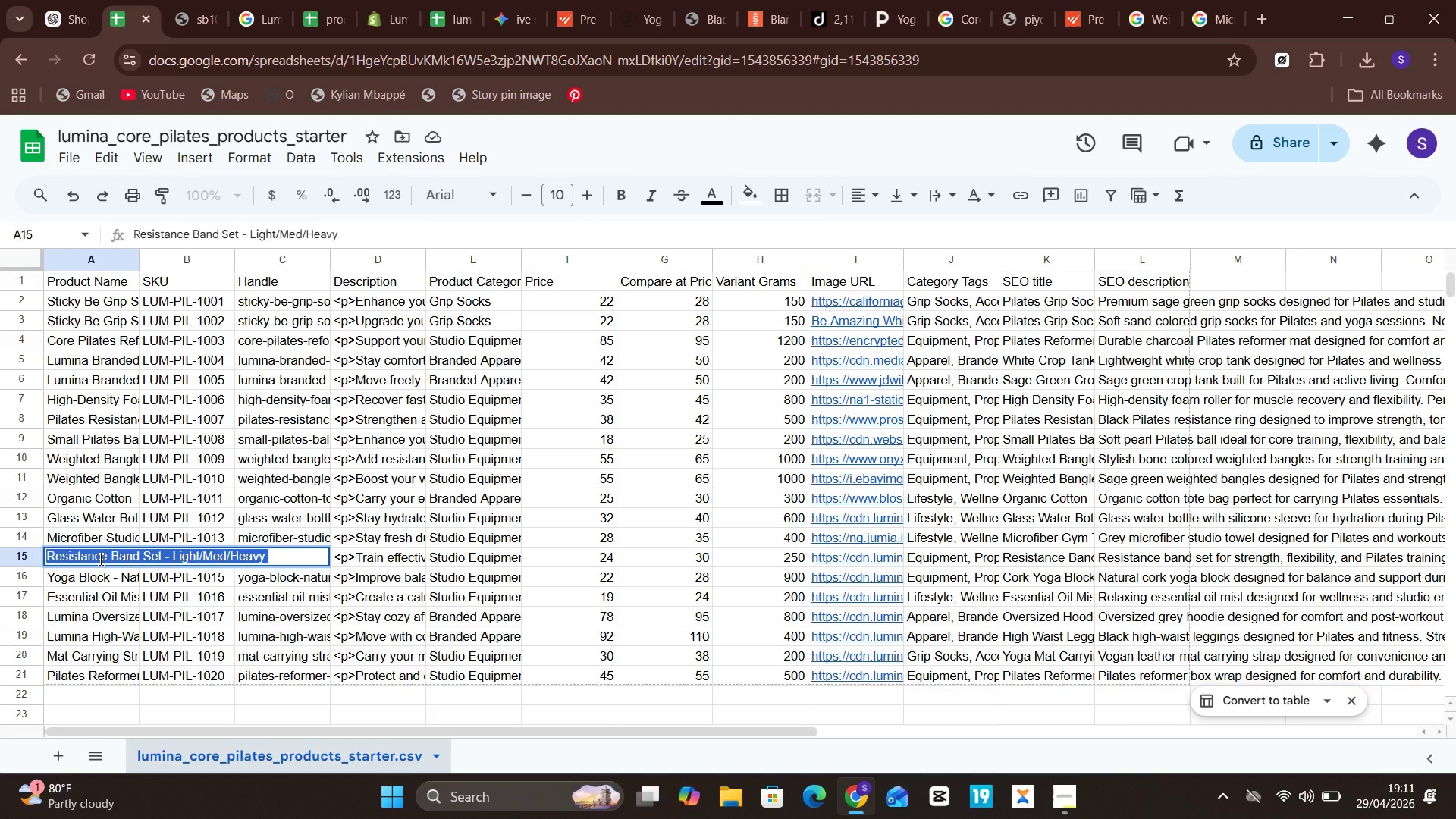 
key(Control+C)
 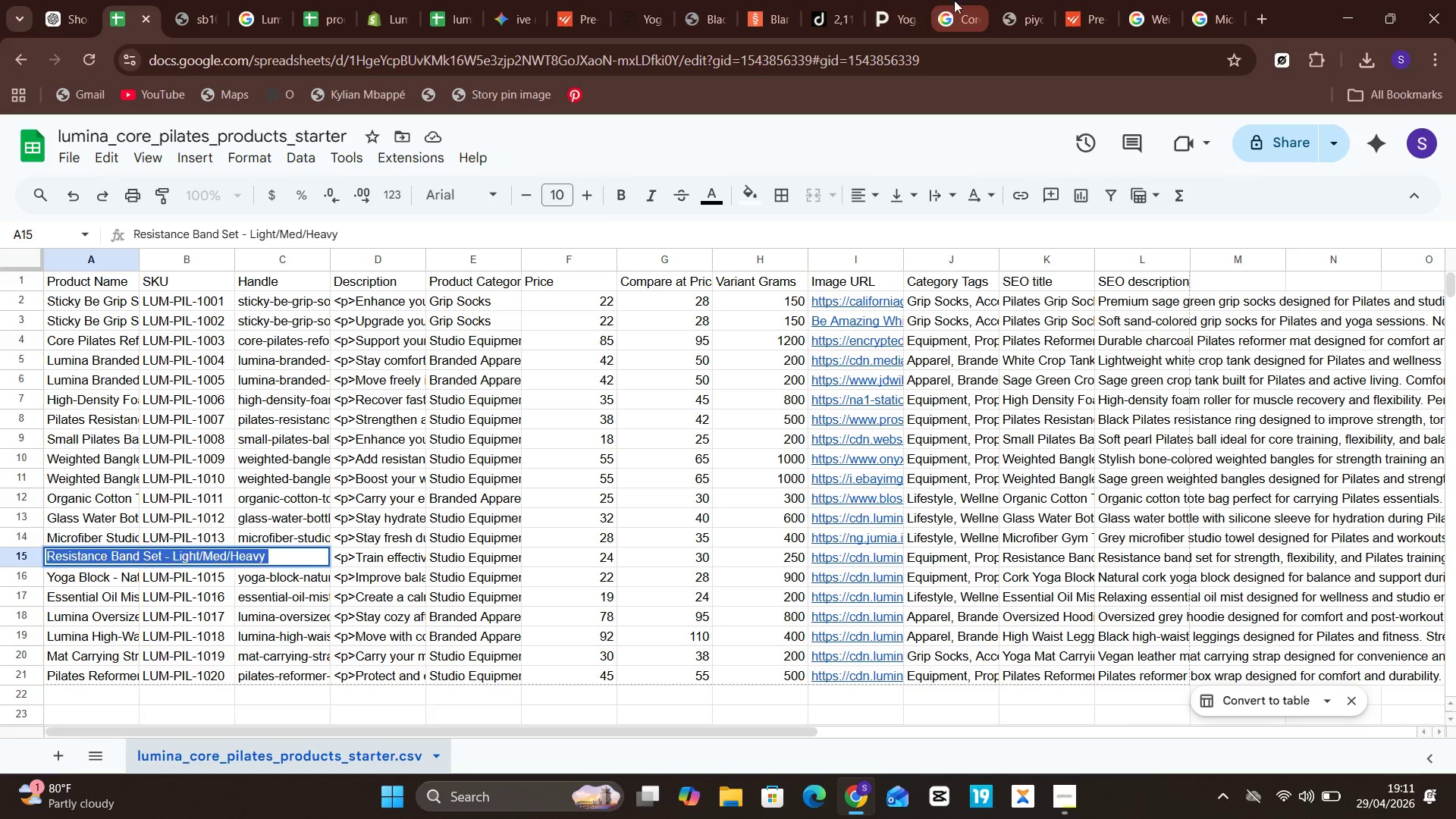 
left_click([960, 0])
 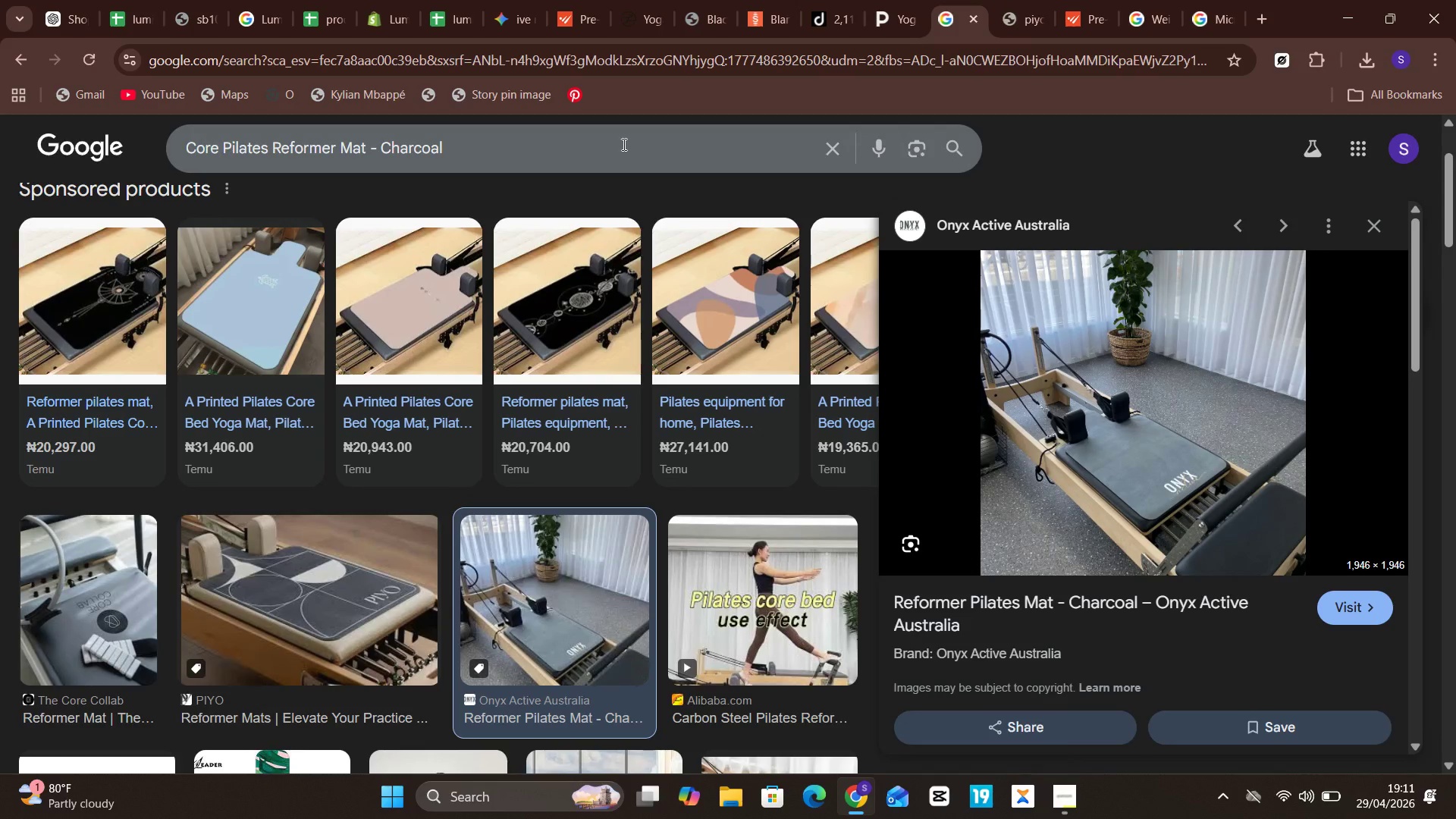 
left_click([623, 144])
 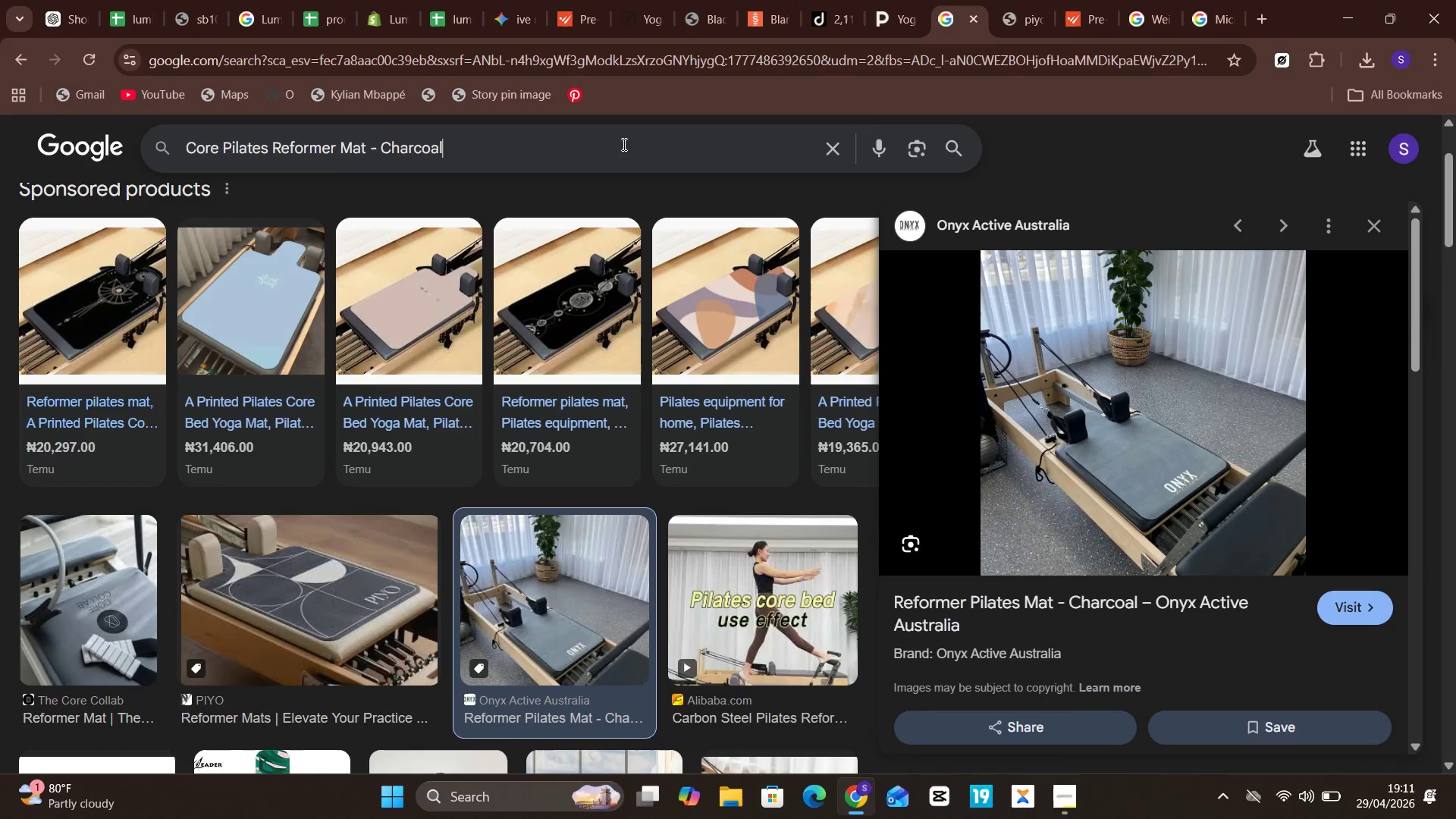 
key(Control+A)
 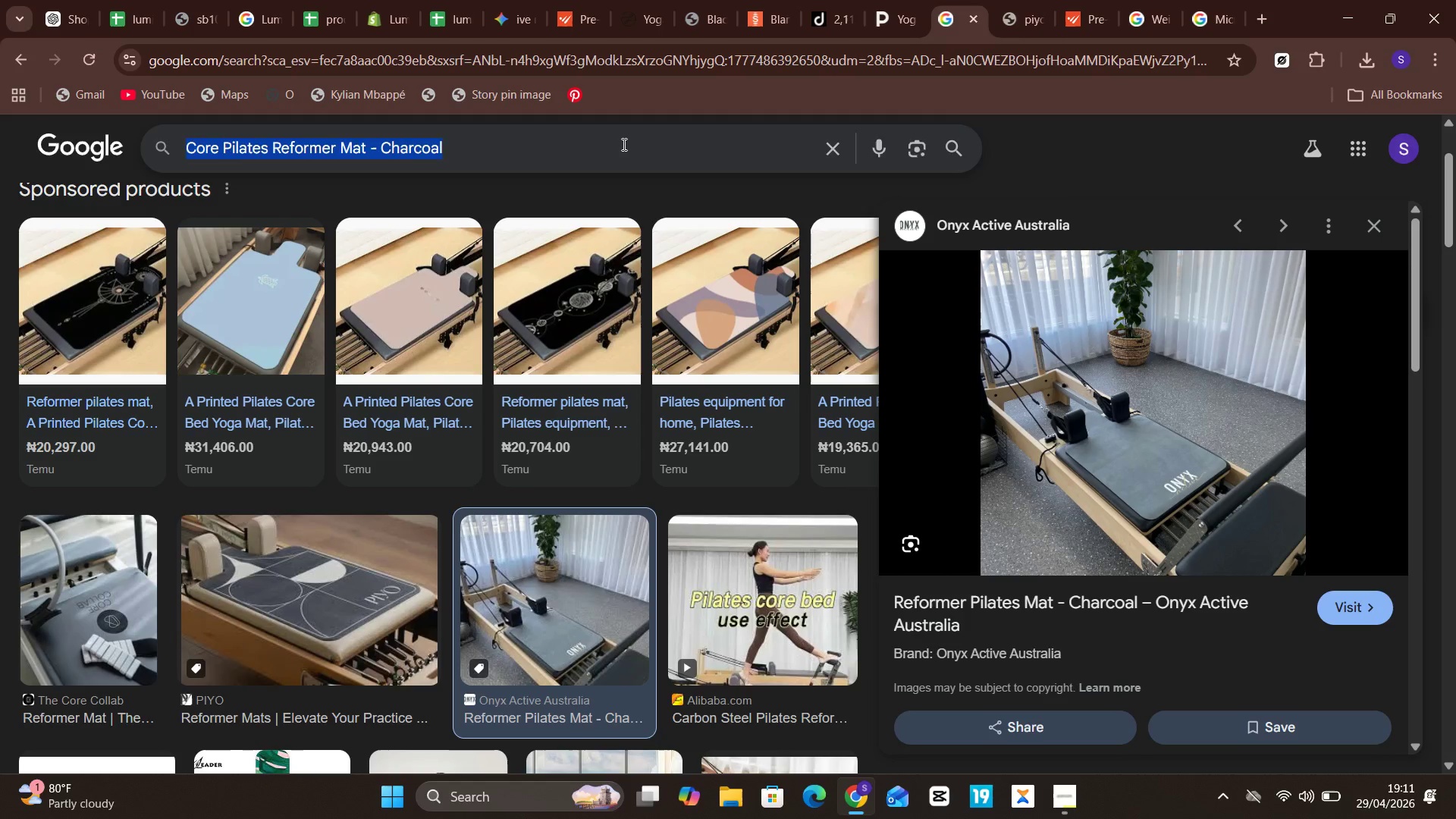 
key(Control+V)
 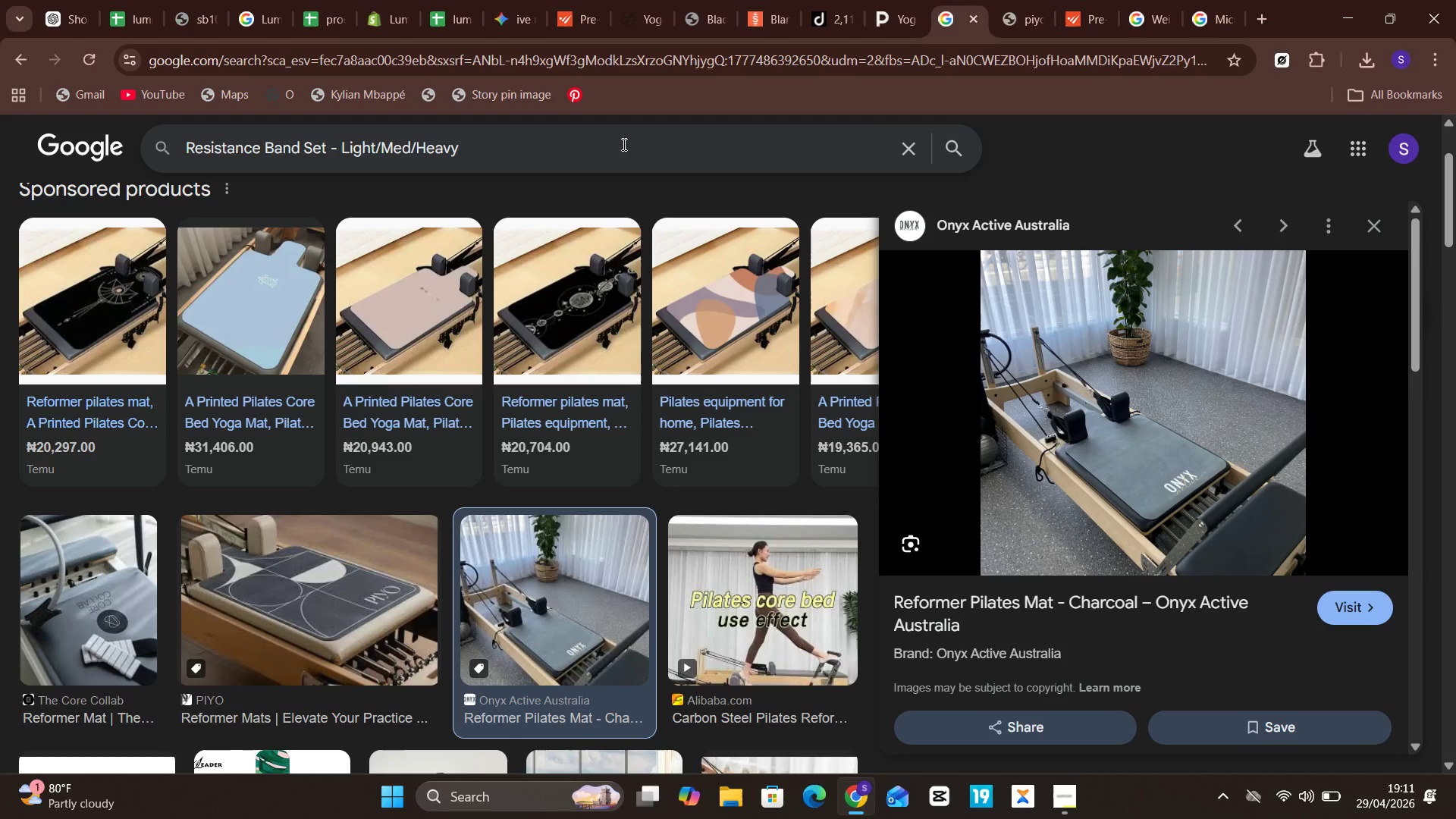 
key(Enter)
 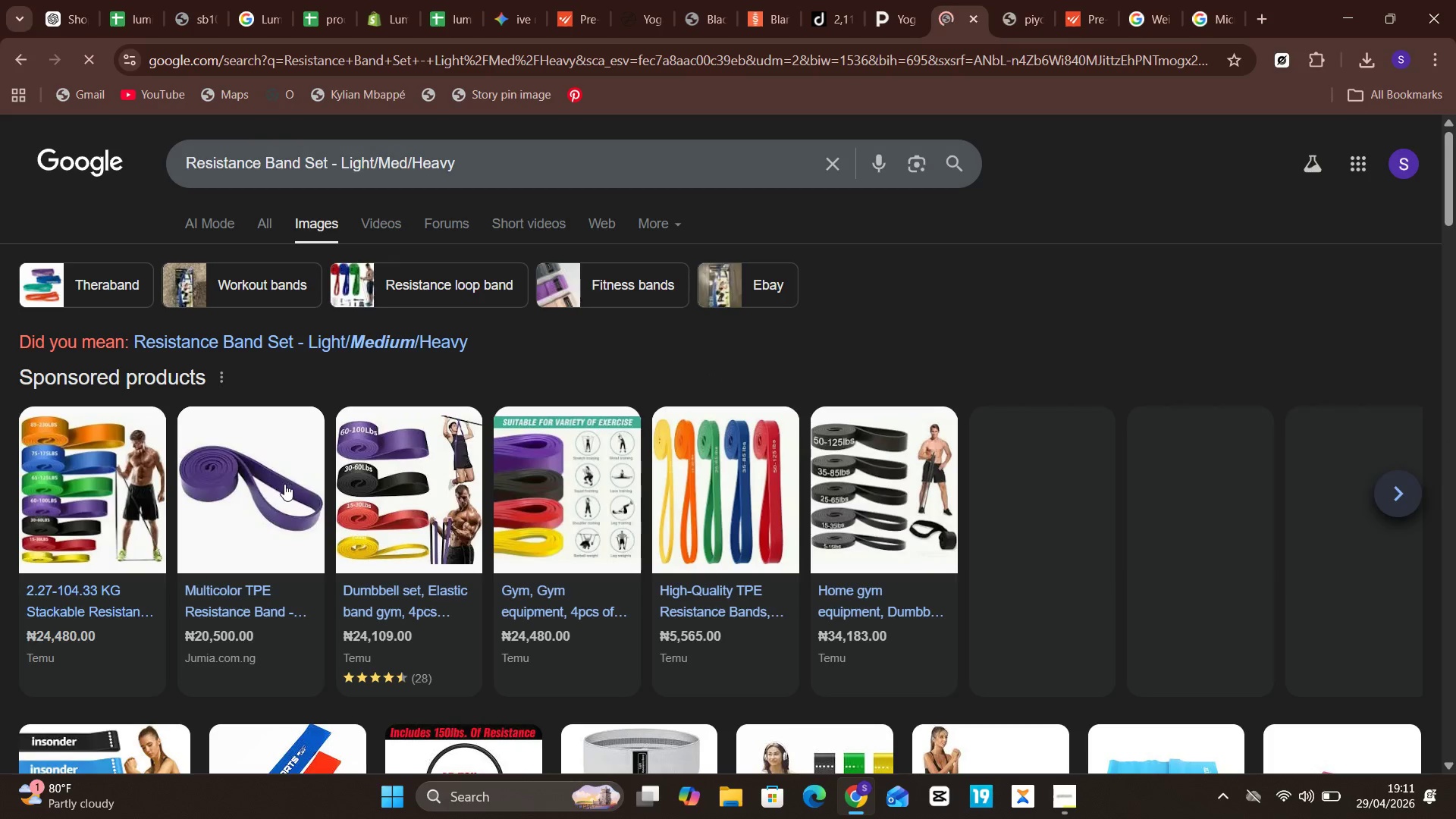 
left_click([77, 504])
 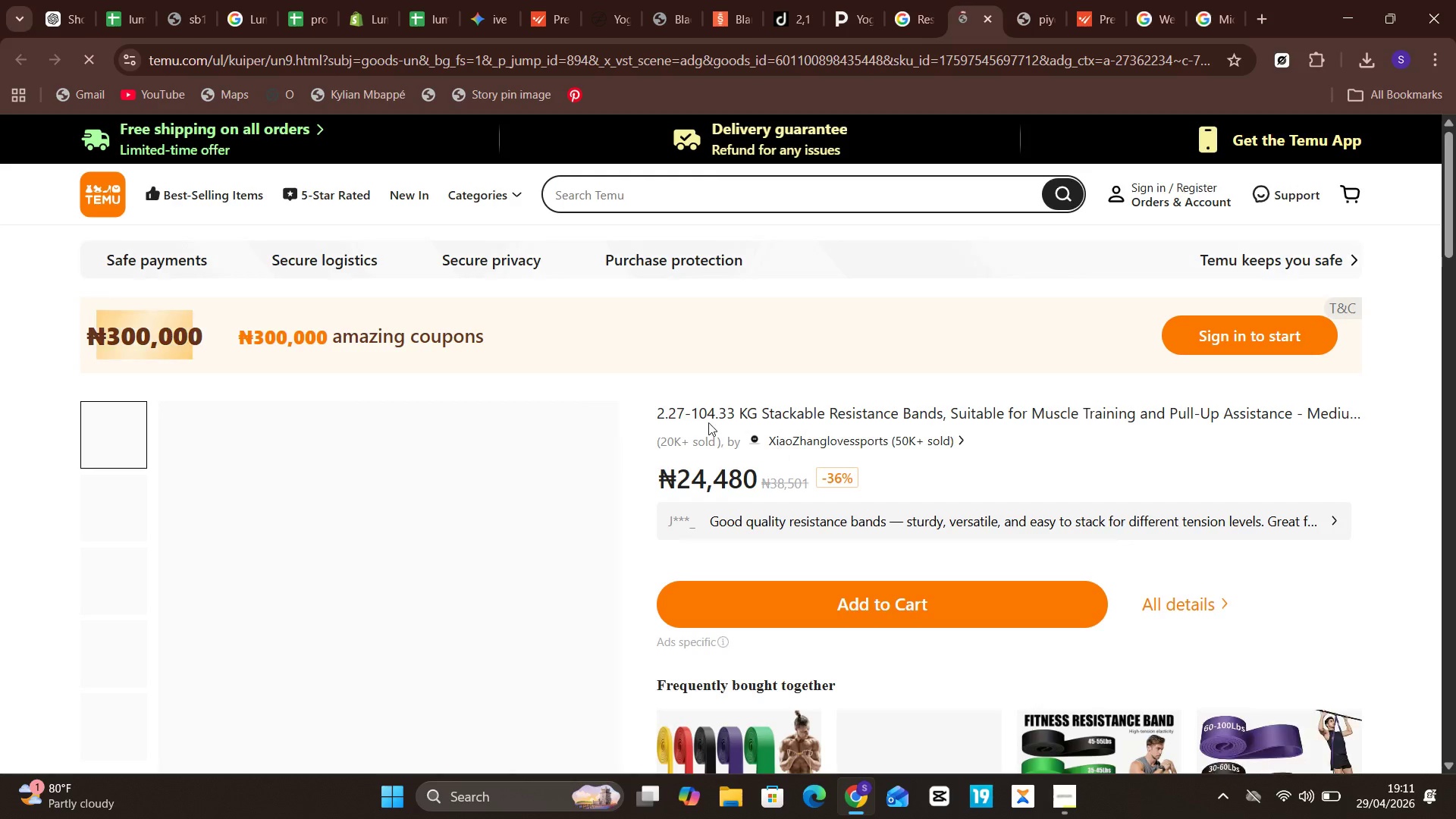 
right_click([296, 526])
 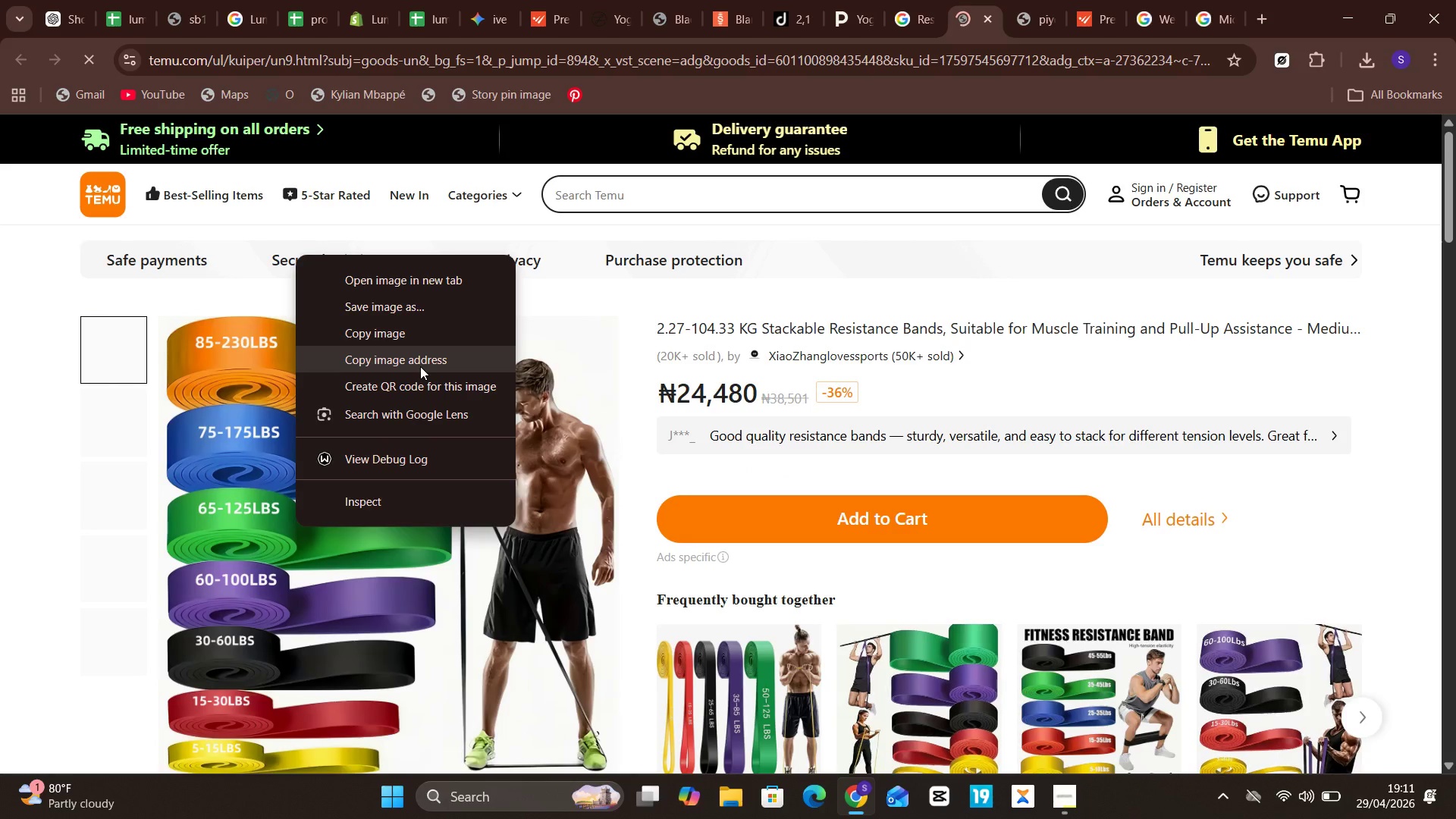 
left_click([420, 359])
 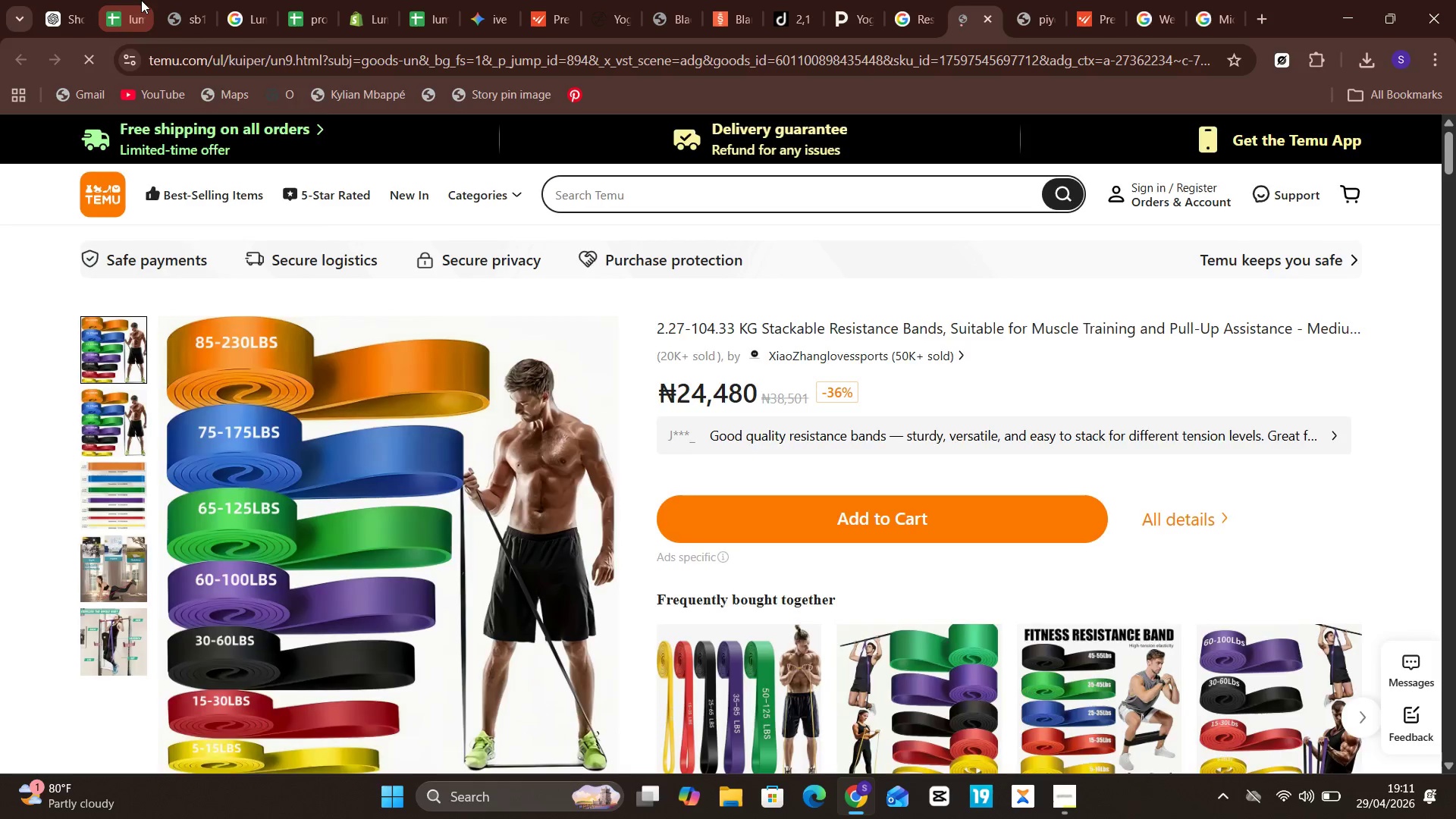 
left_click([141, 0])
 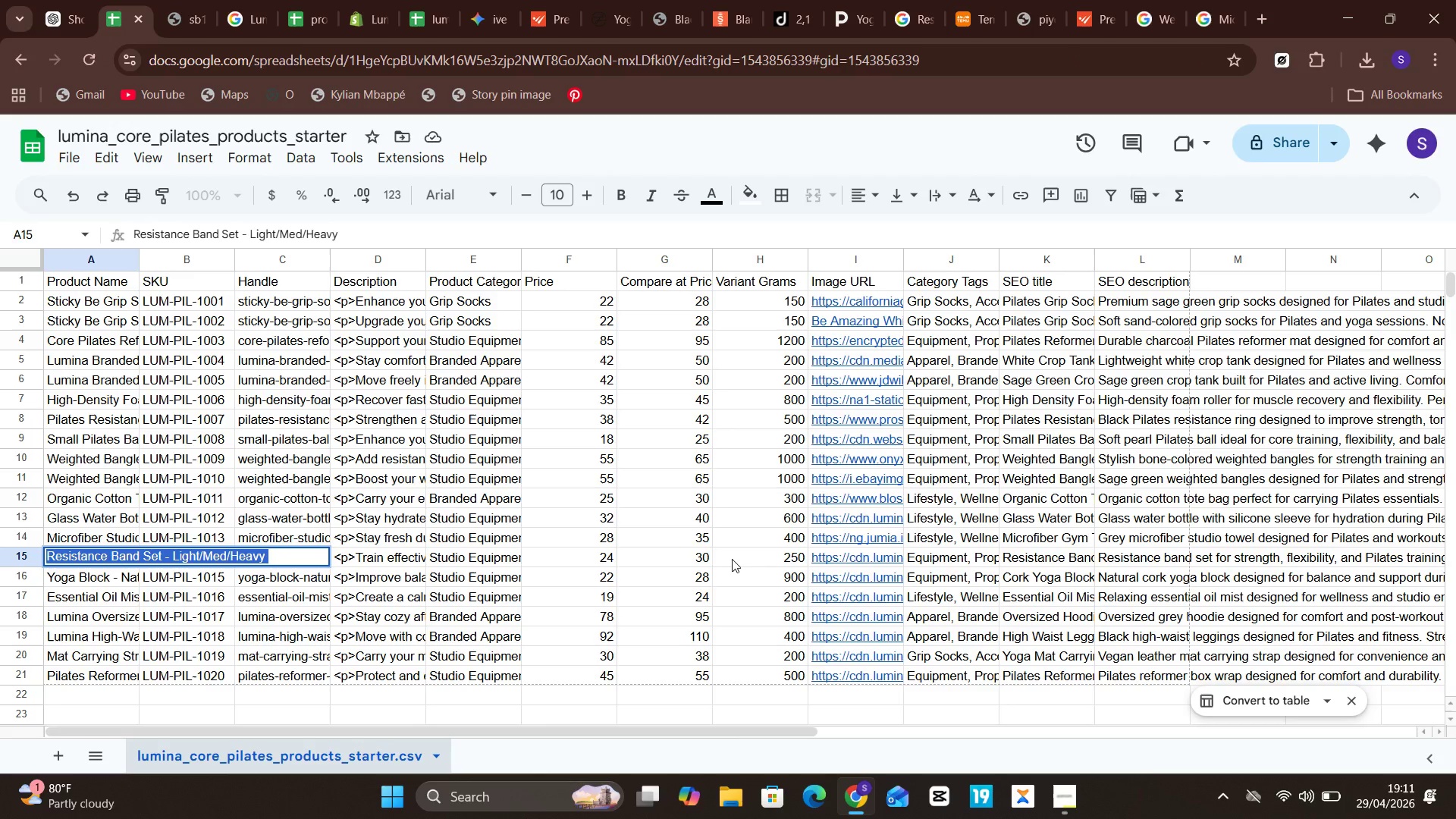 
left_click([833, 556])
 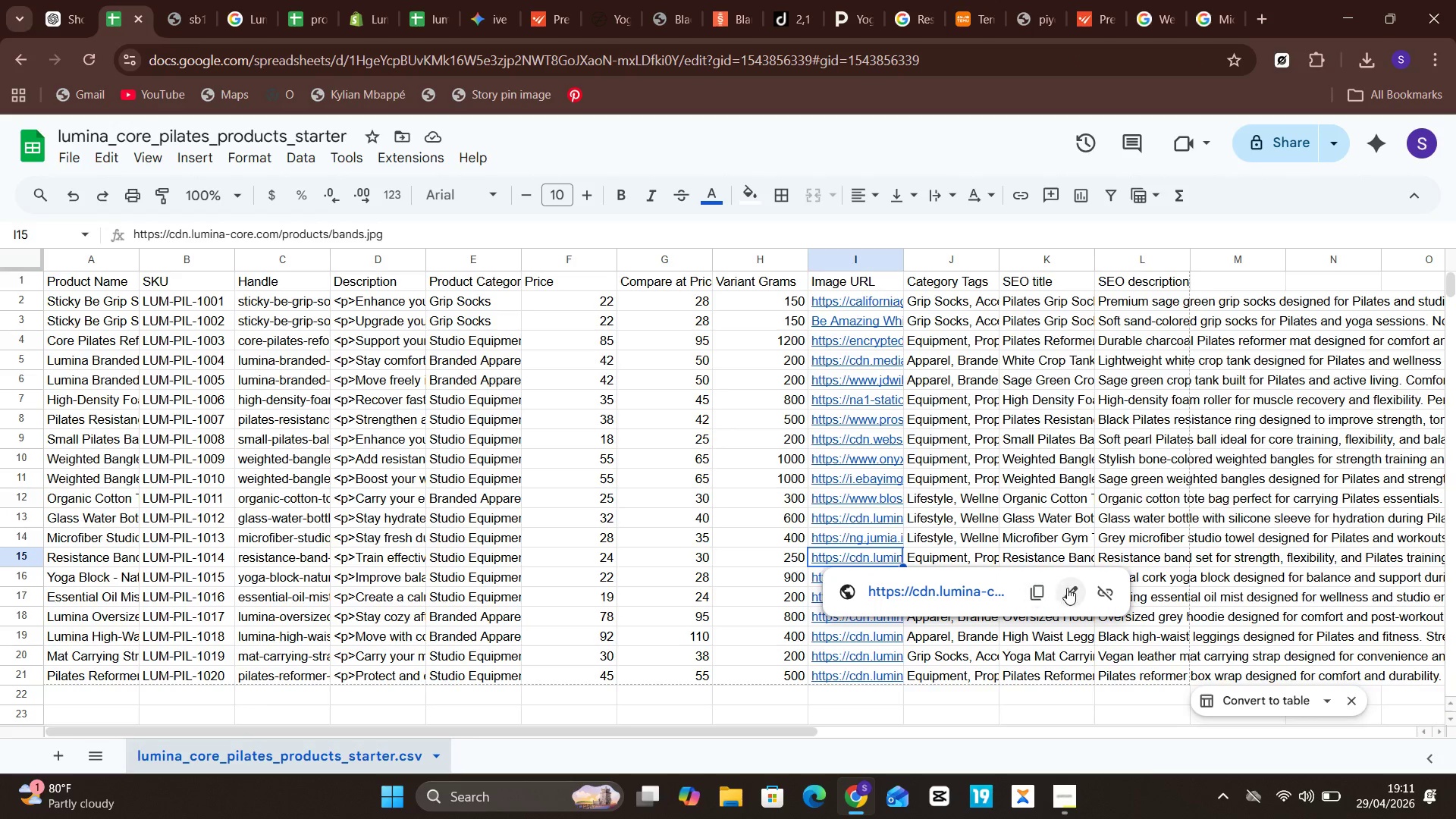 
left_click([1067, 588])
 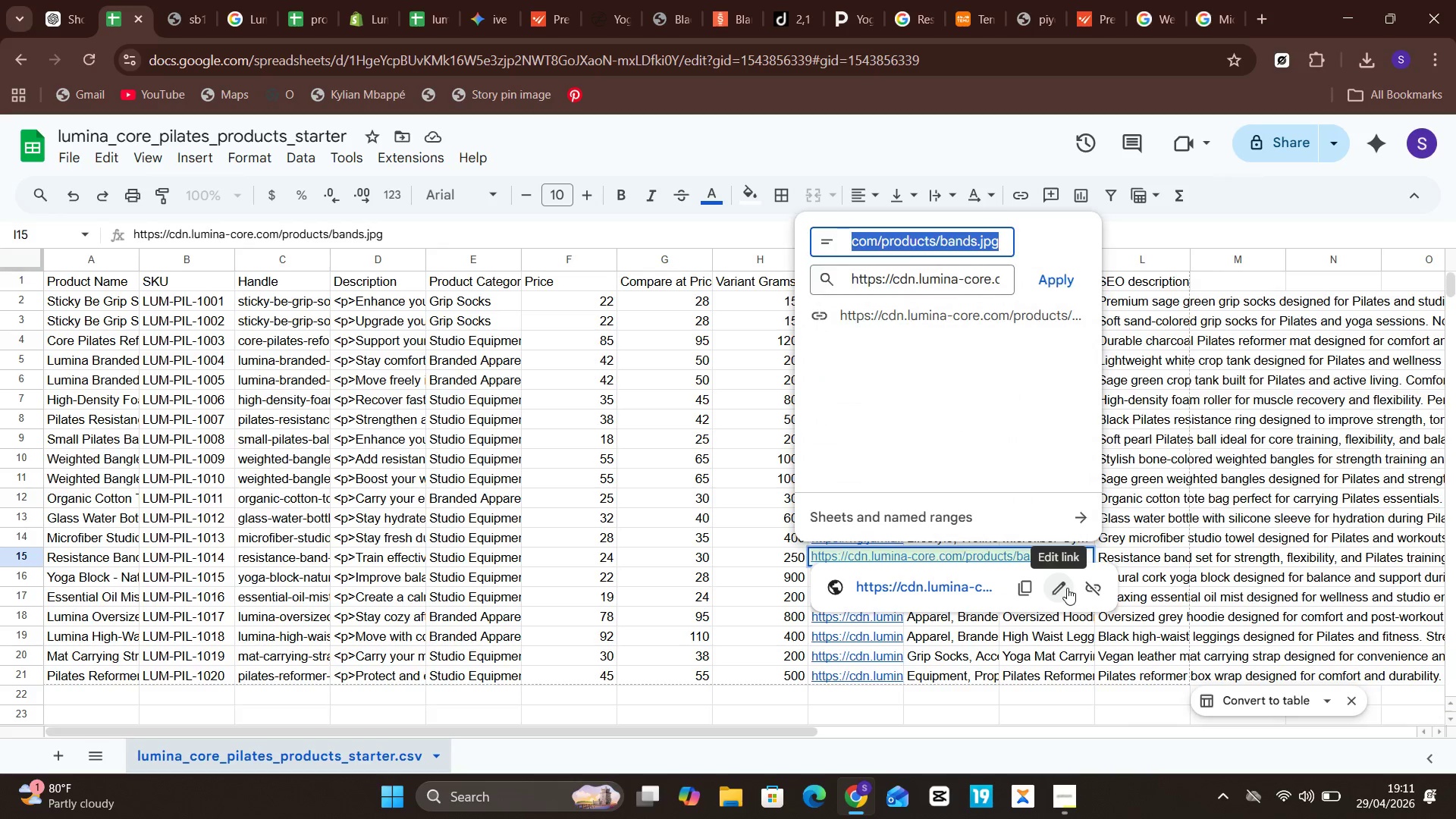 
key(Control+V)
 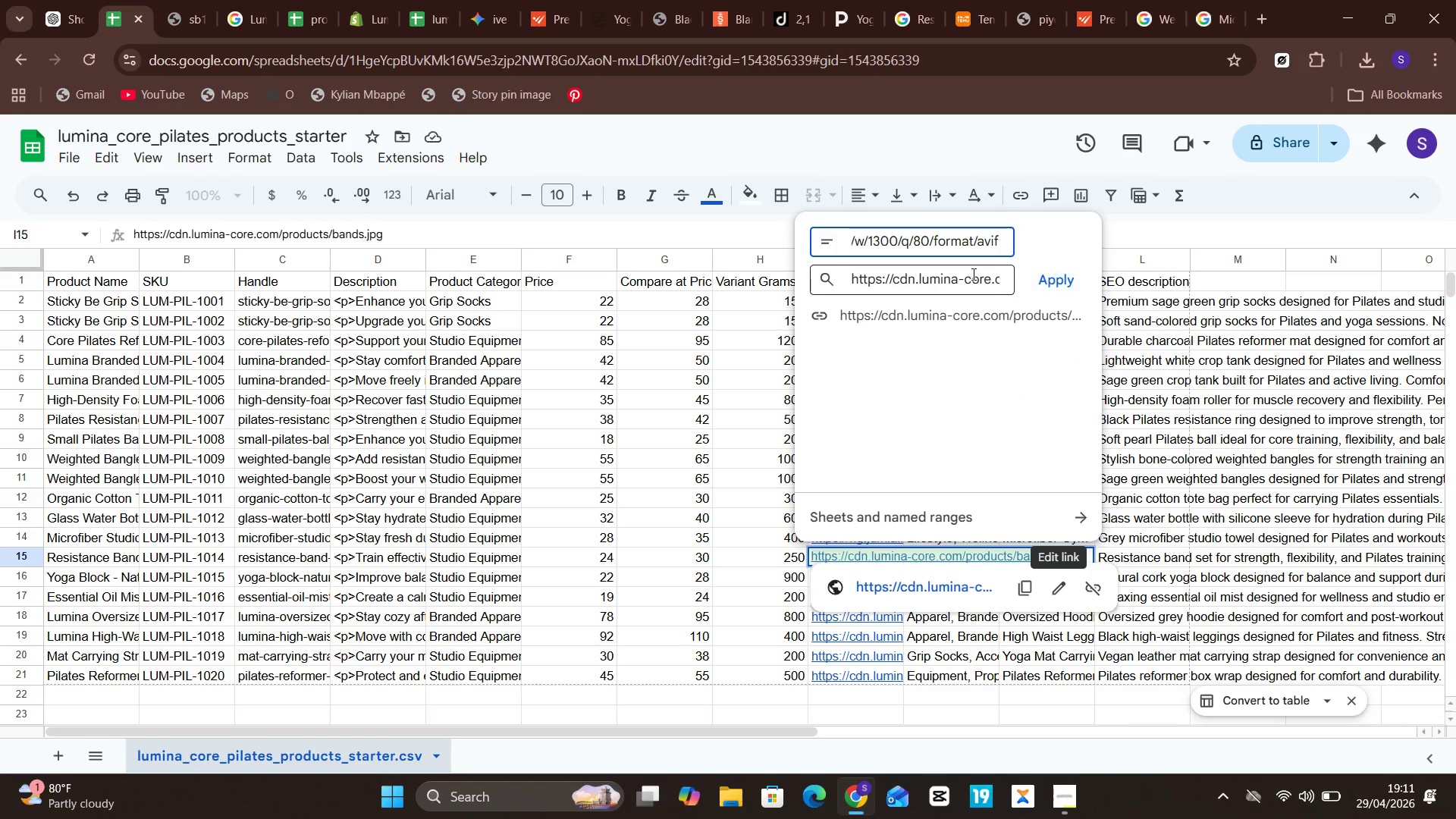 
left_click([971, 273])
 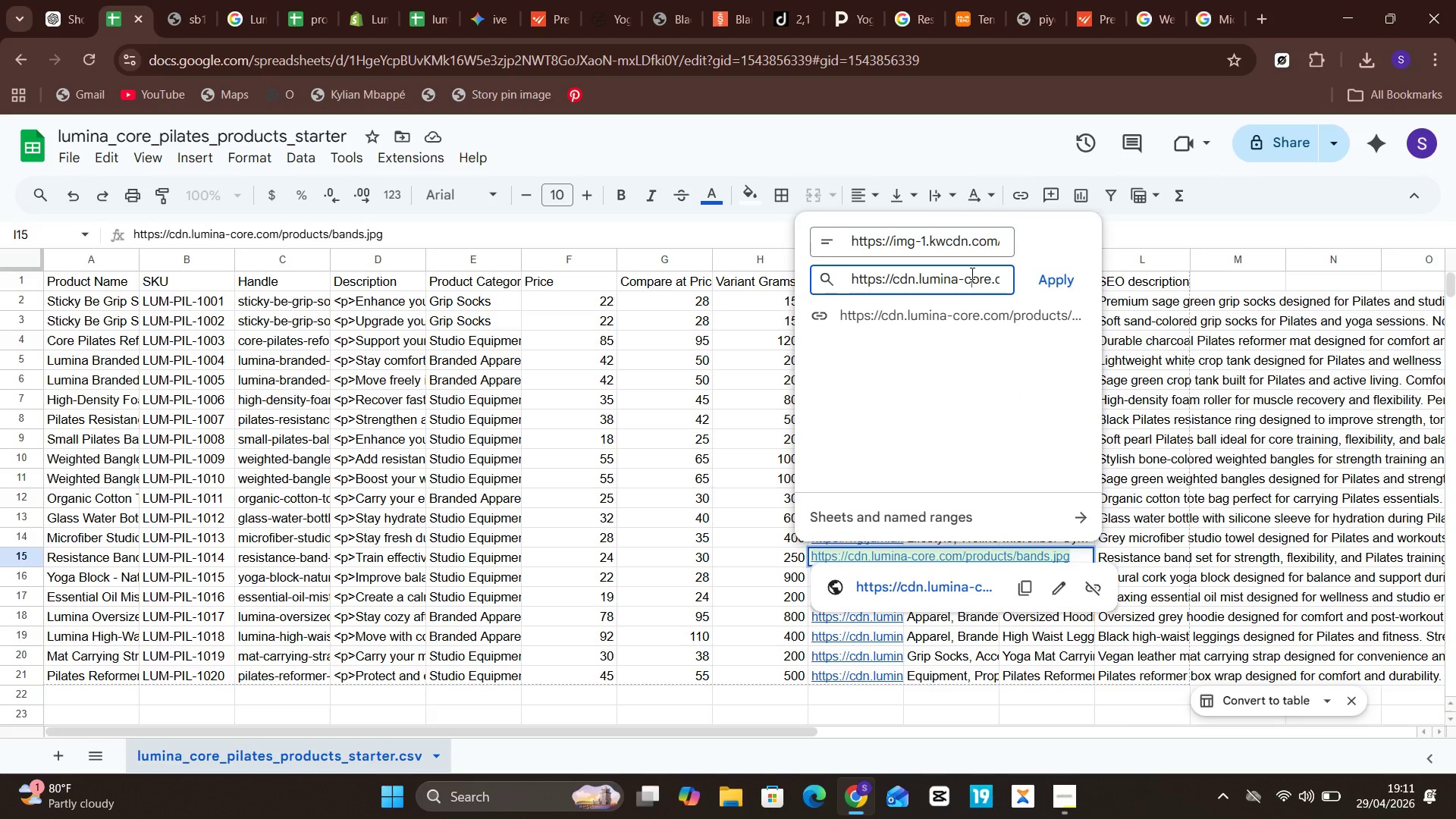 
key(Control+A)
 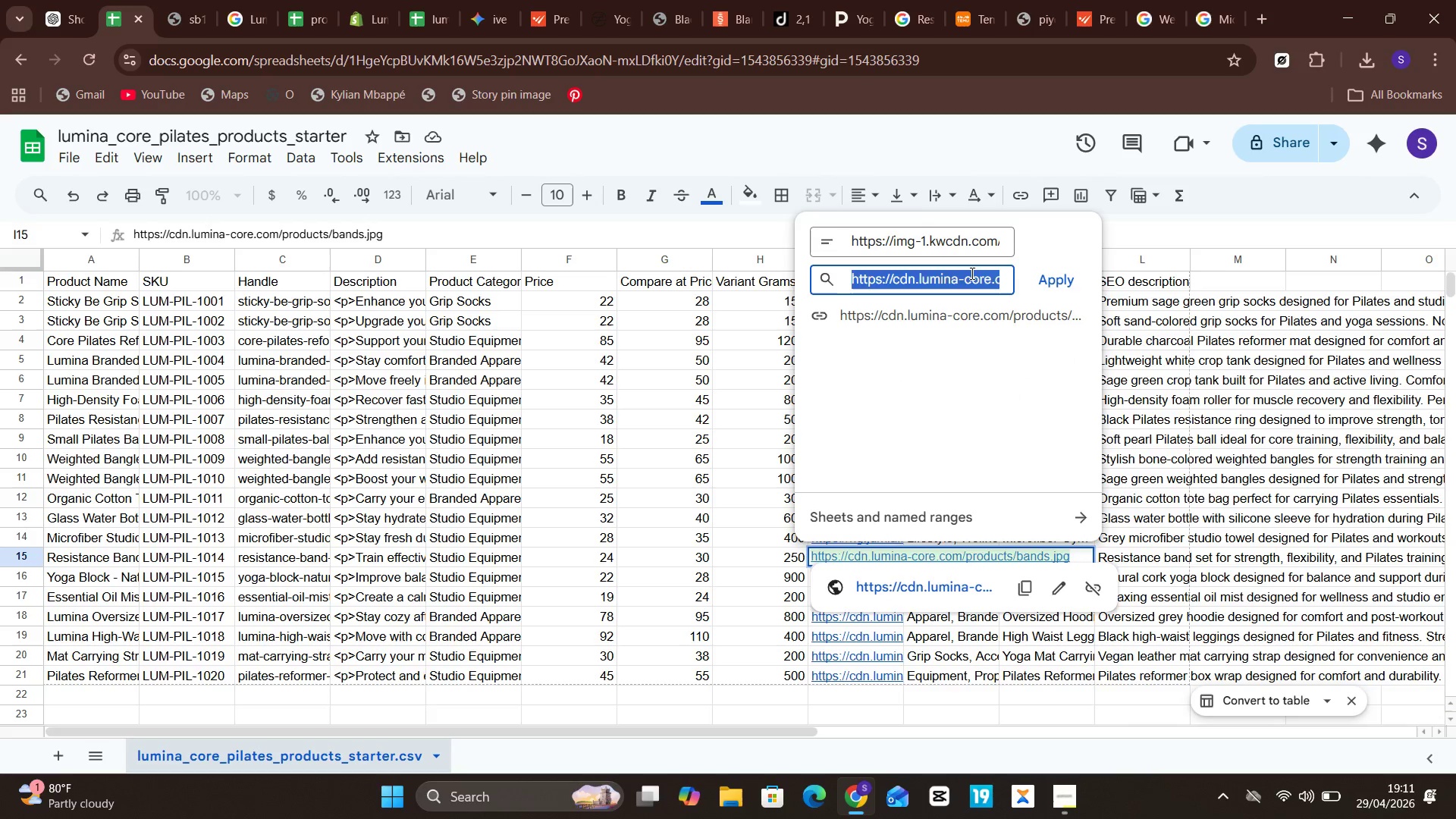 
key(Control+V)
 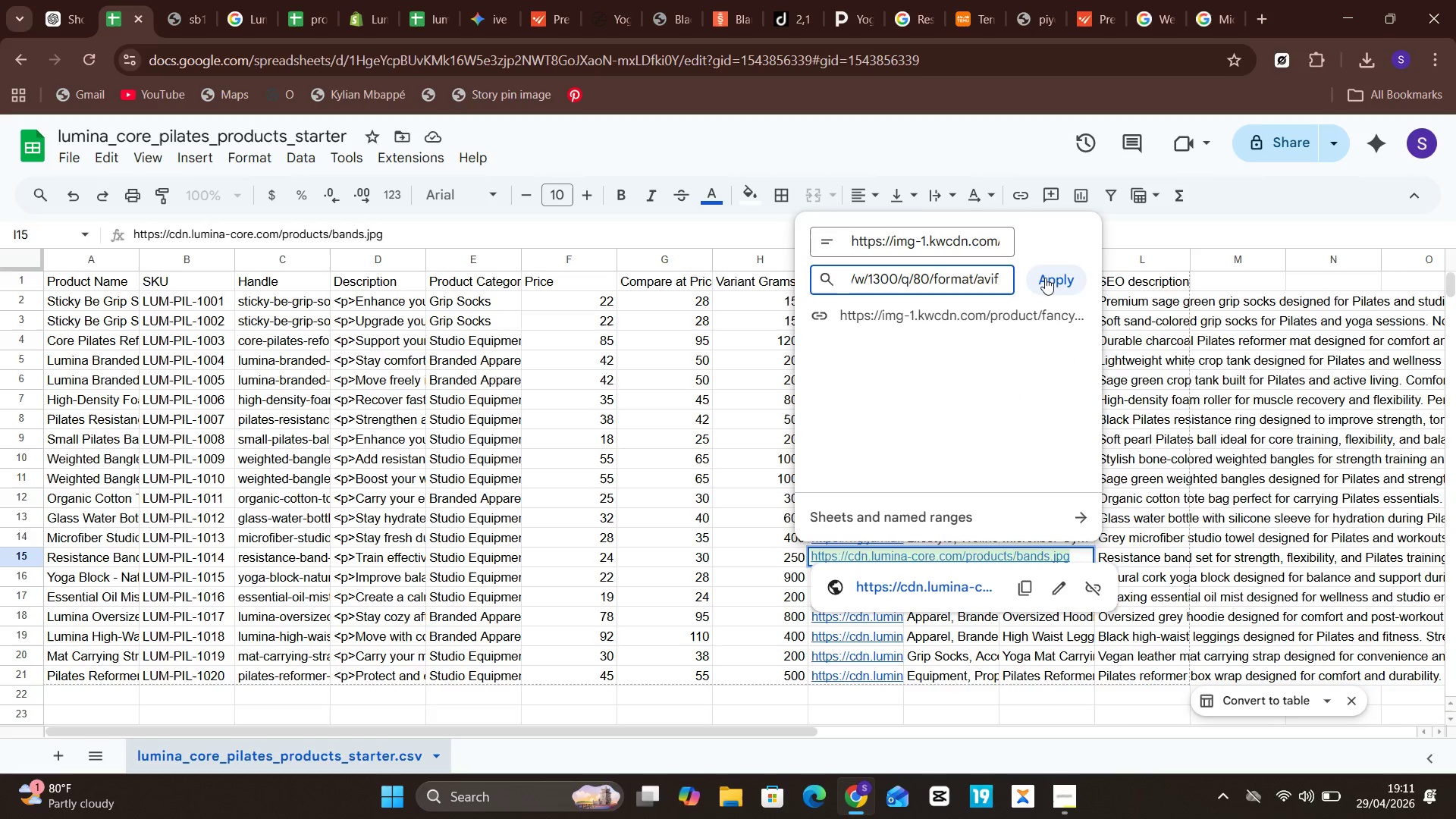 
left_click([1046, 278])
 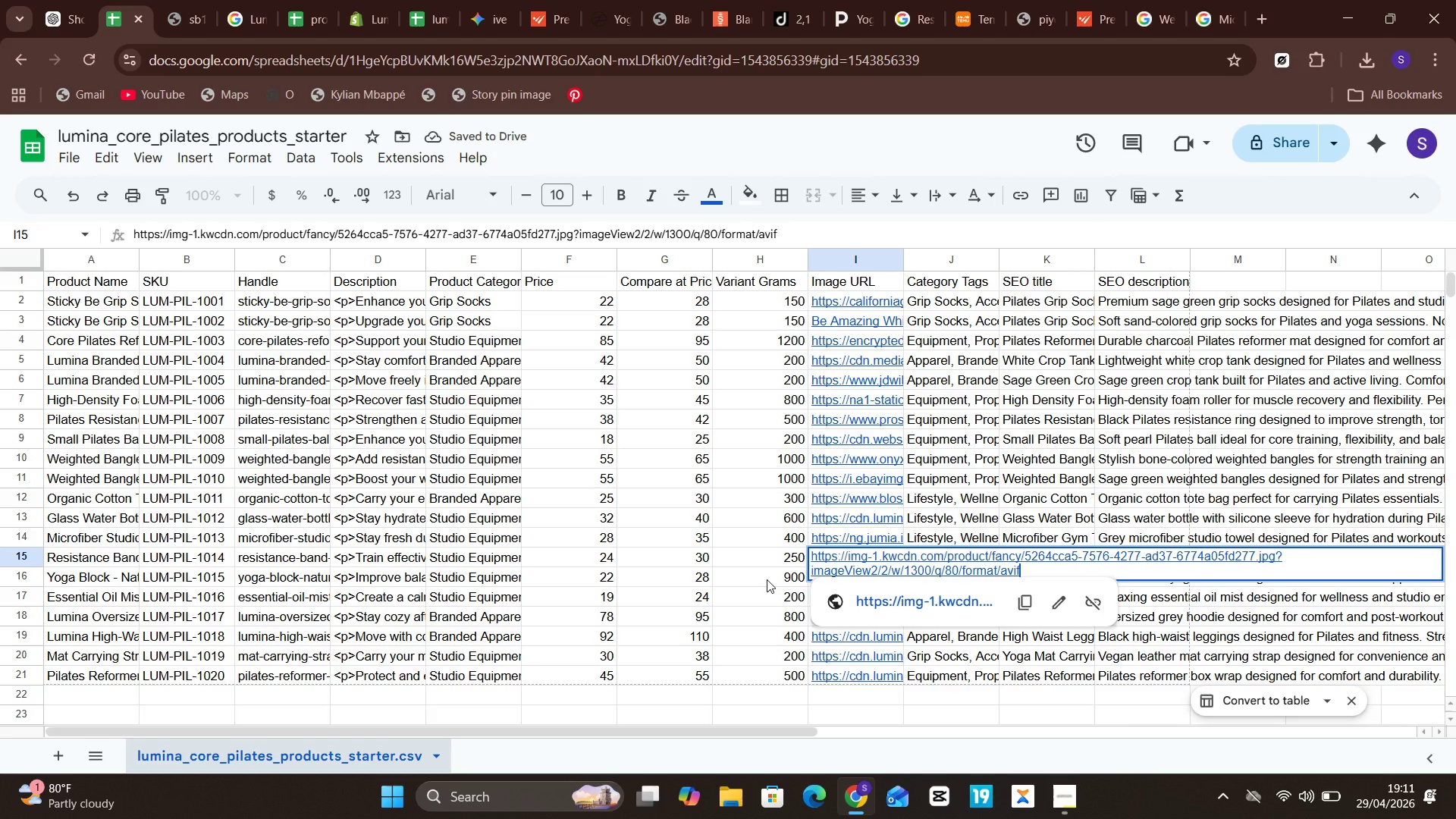 
left_click([766, 579])
 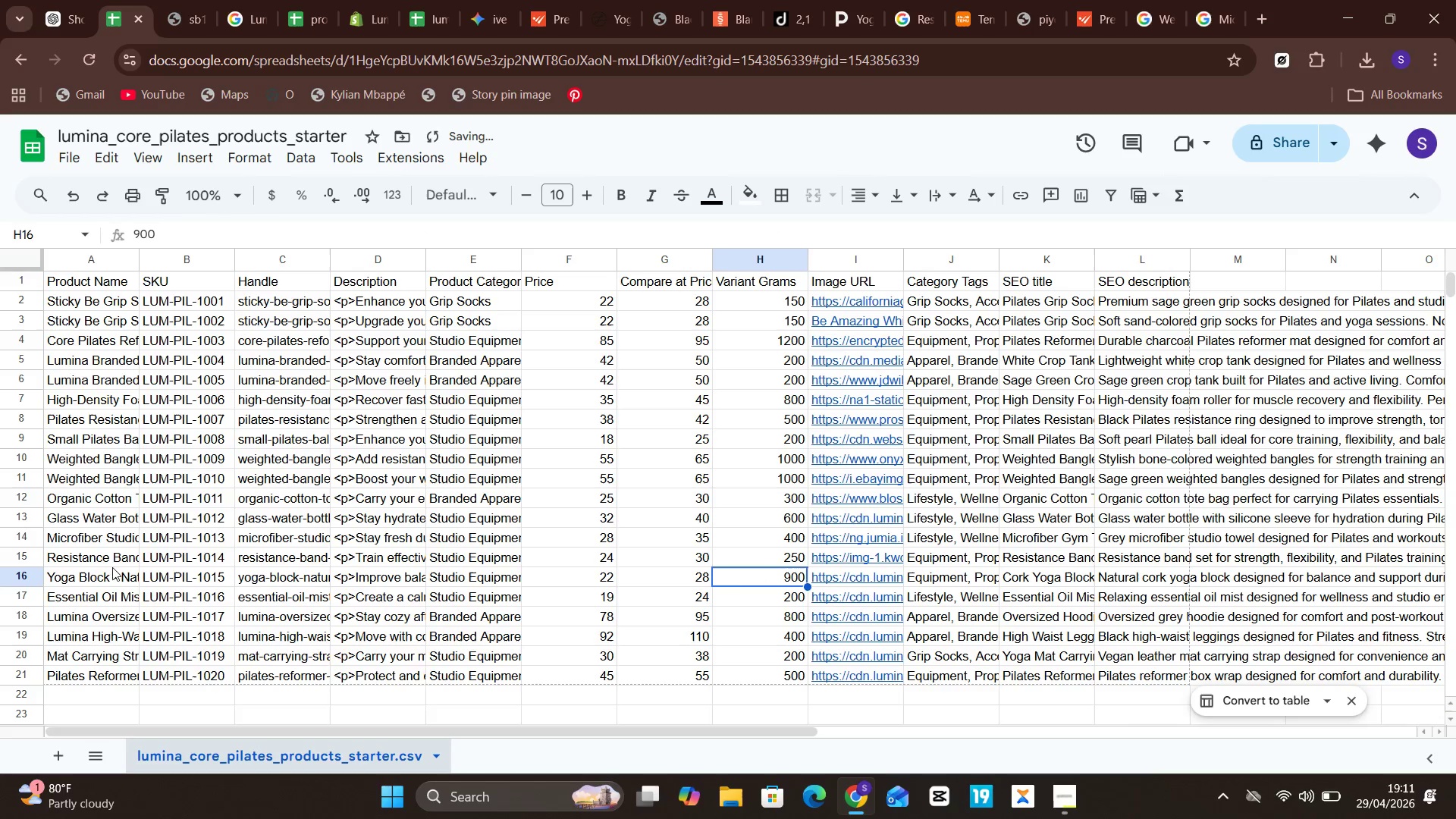 
left_click([110, 574])
 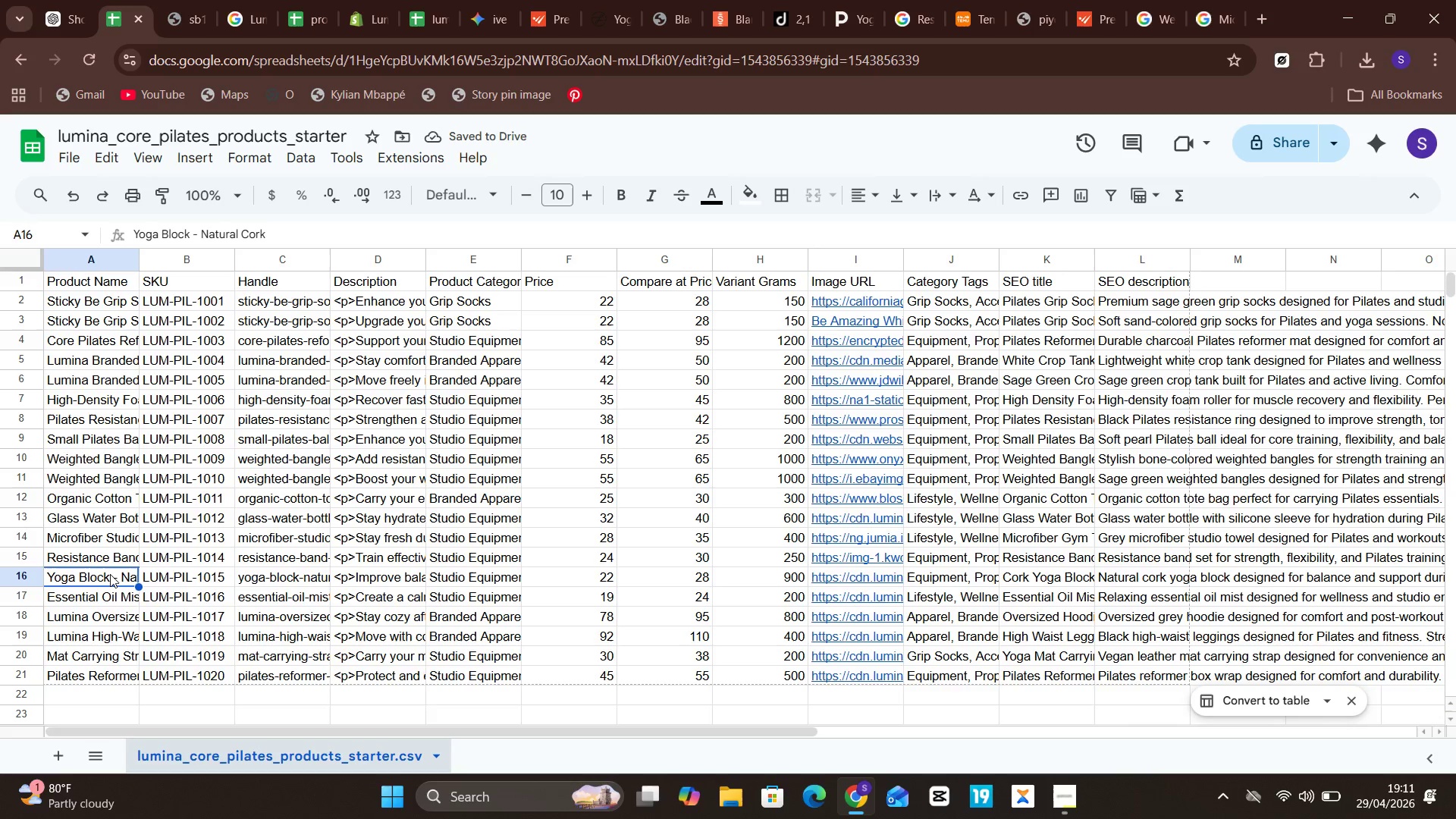 
double_click([110, 574])
 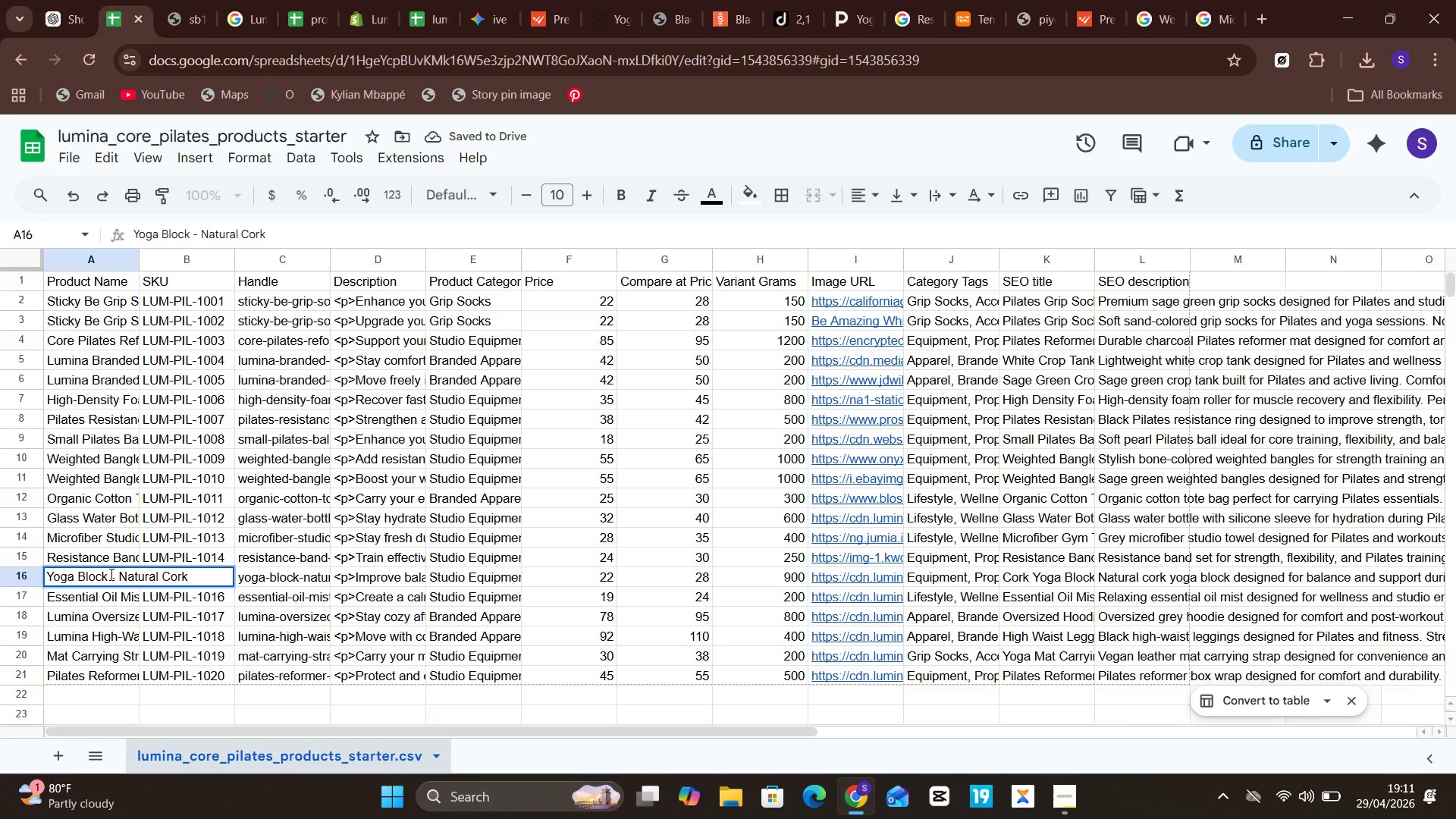 
key(Control+A)
 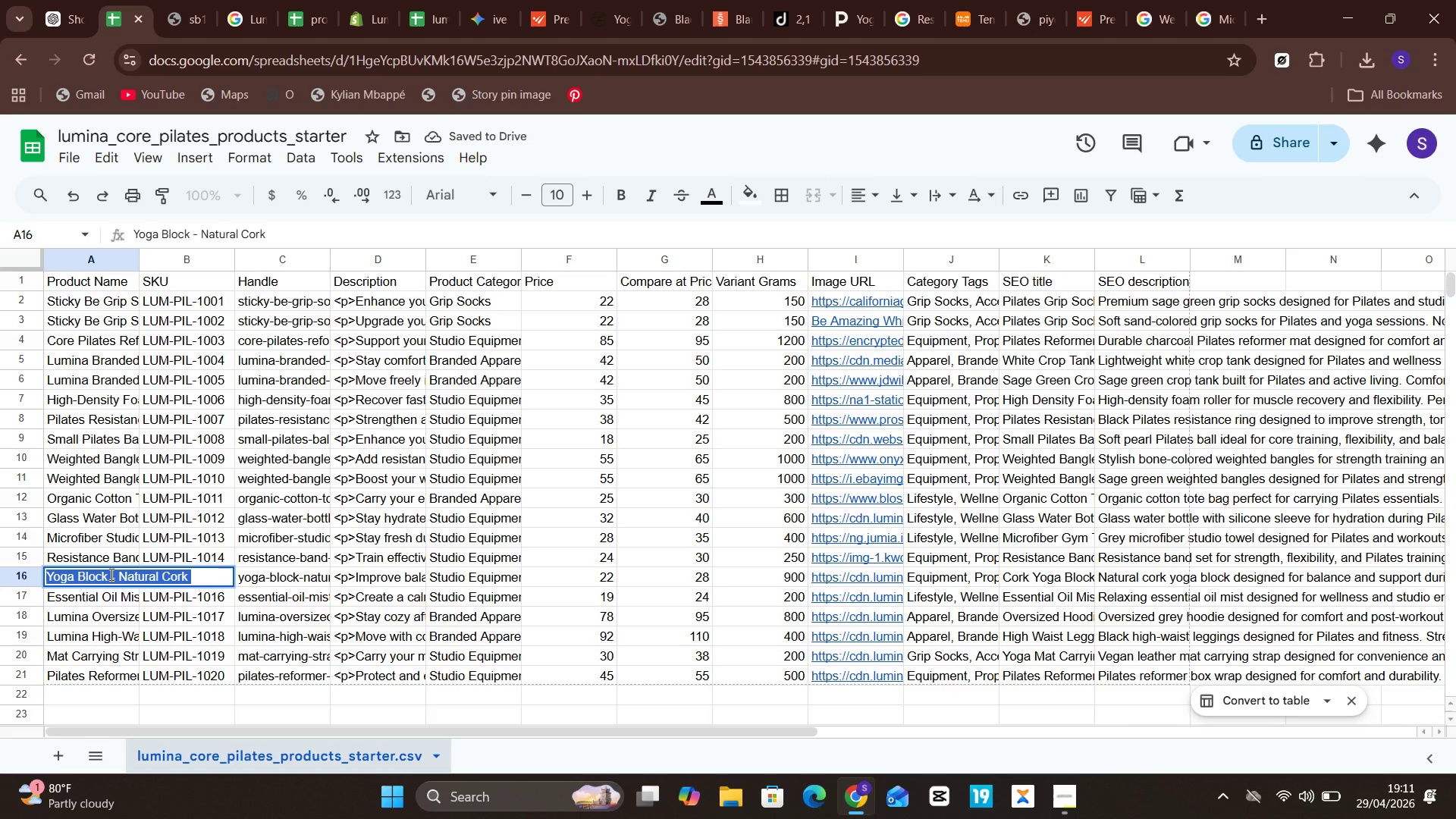 
hold_key(key=C, duration=0.34)
 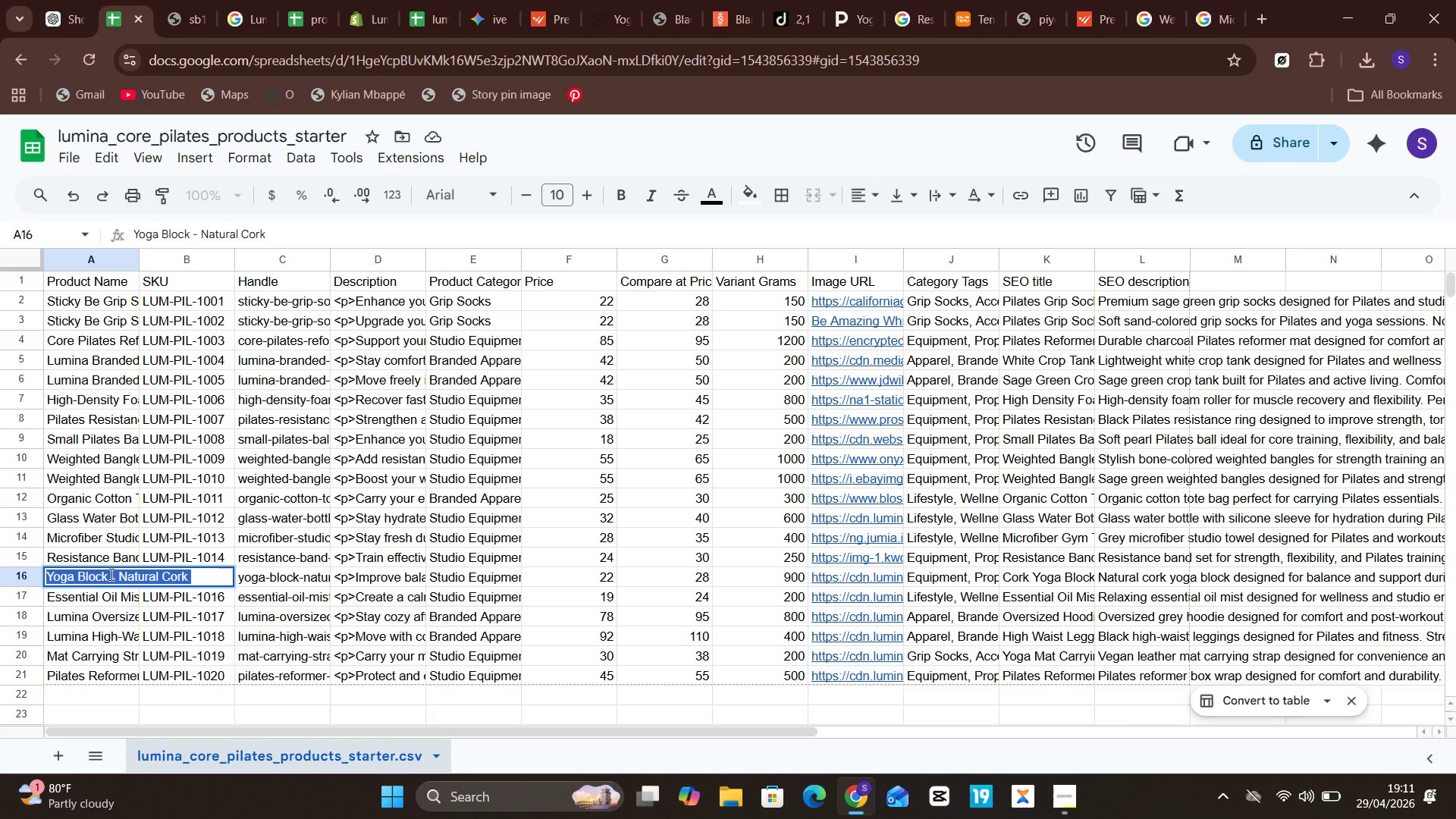 
wait(13.41)
 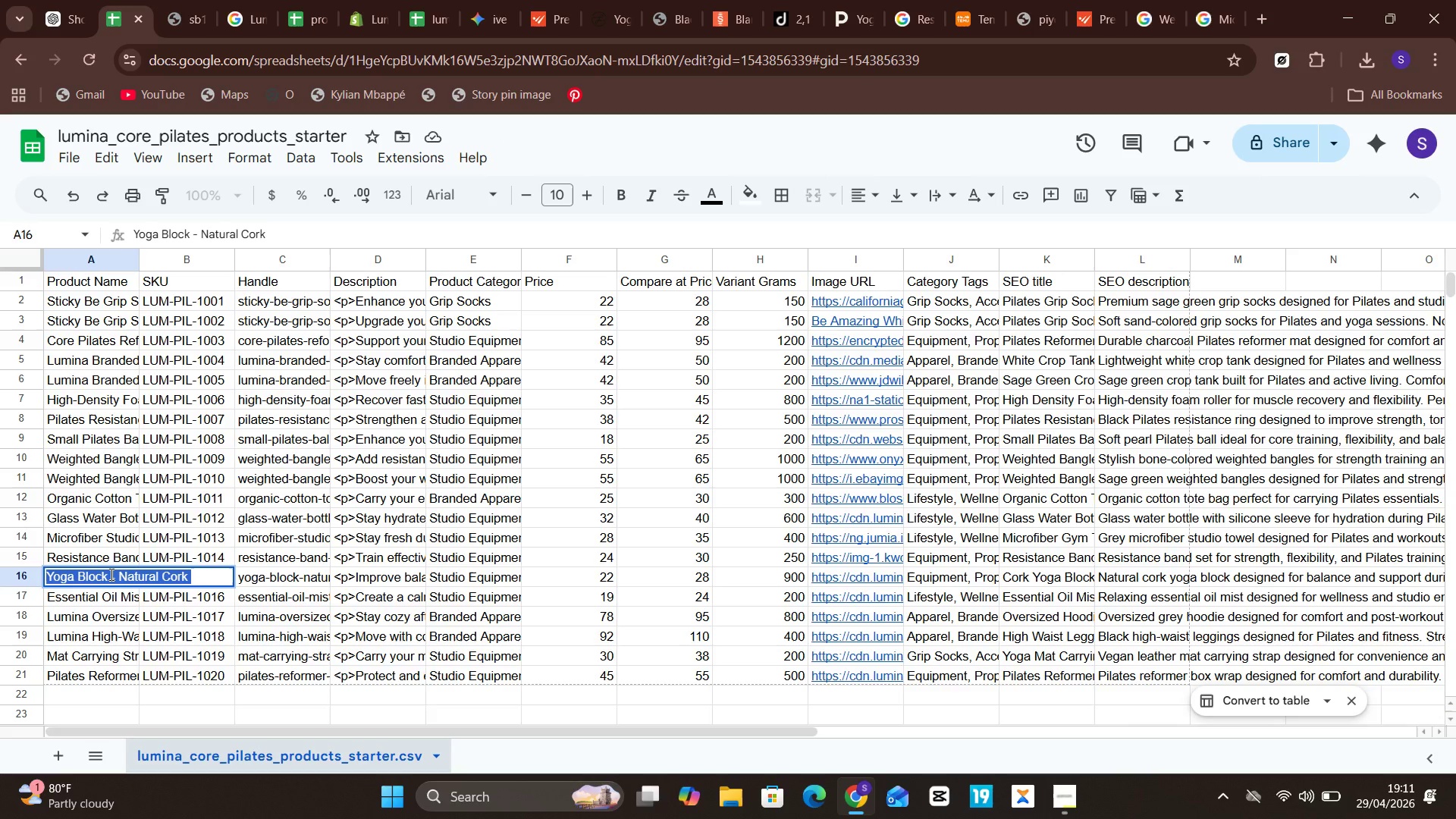 
key(Control+C)
 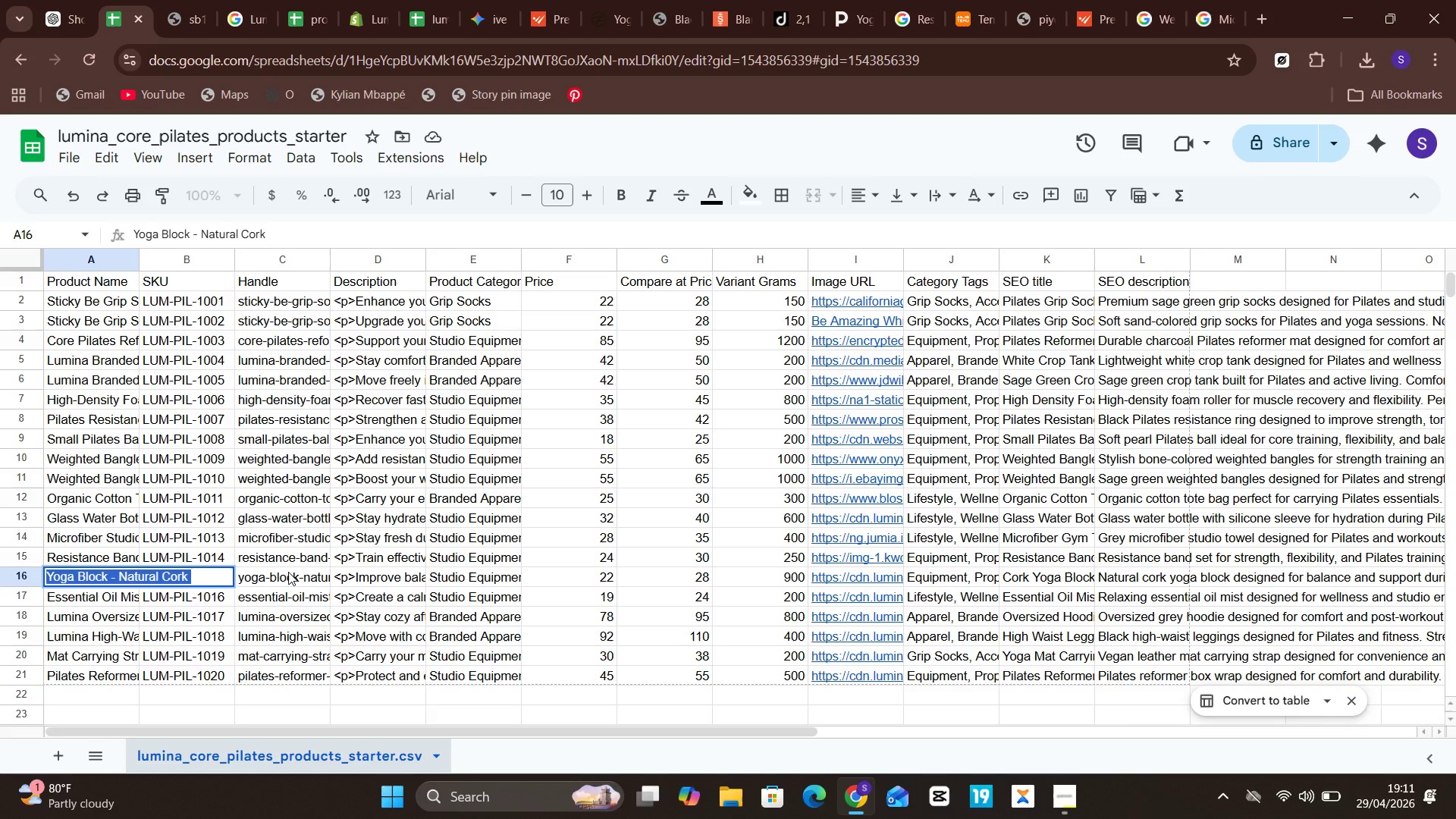 
left_click([288, 572])
 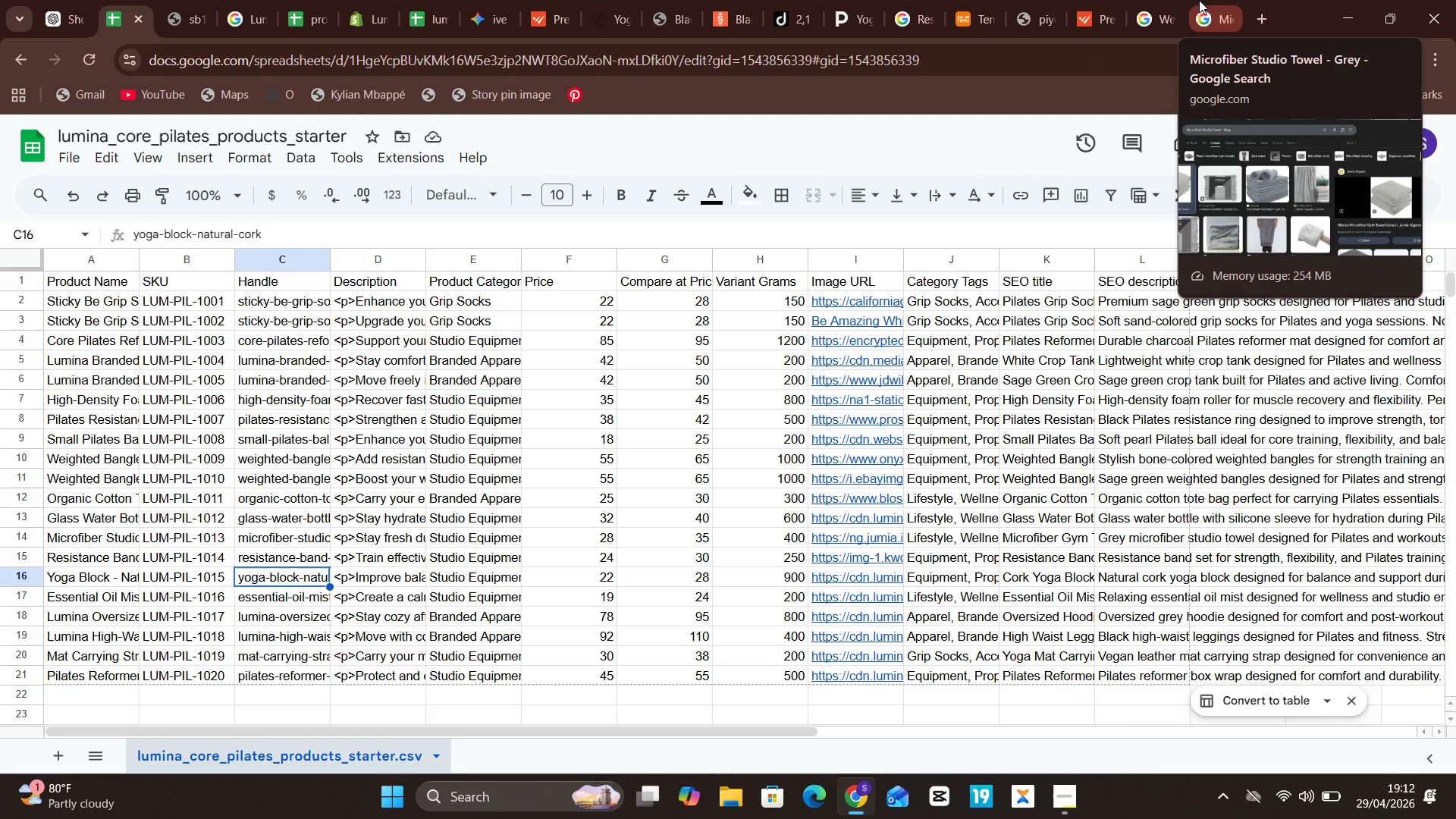 
left_click([1199, 0])
 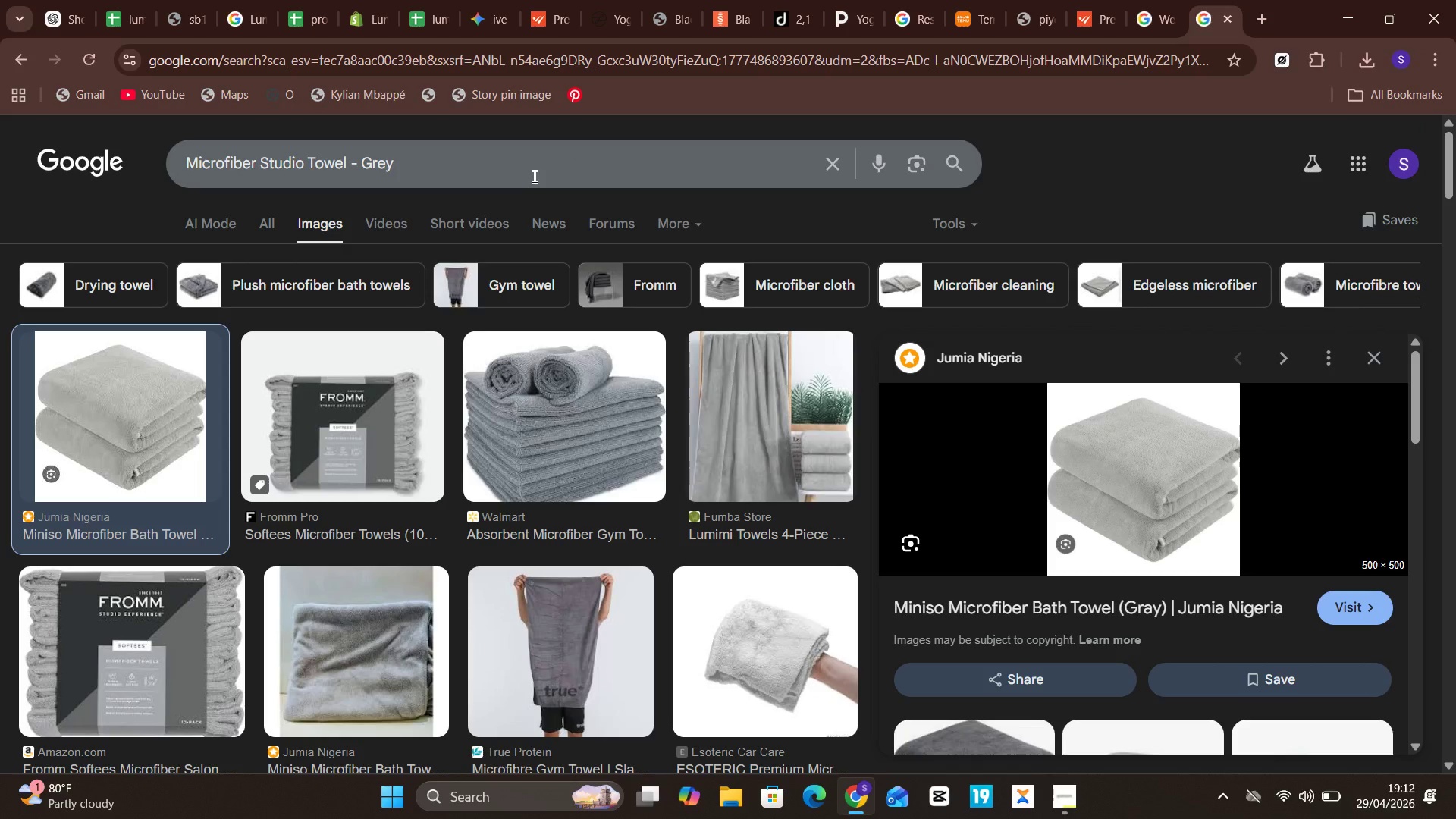 
left_click([533, 176])
 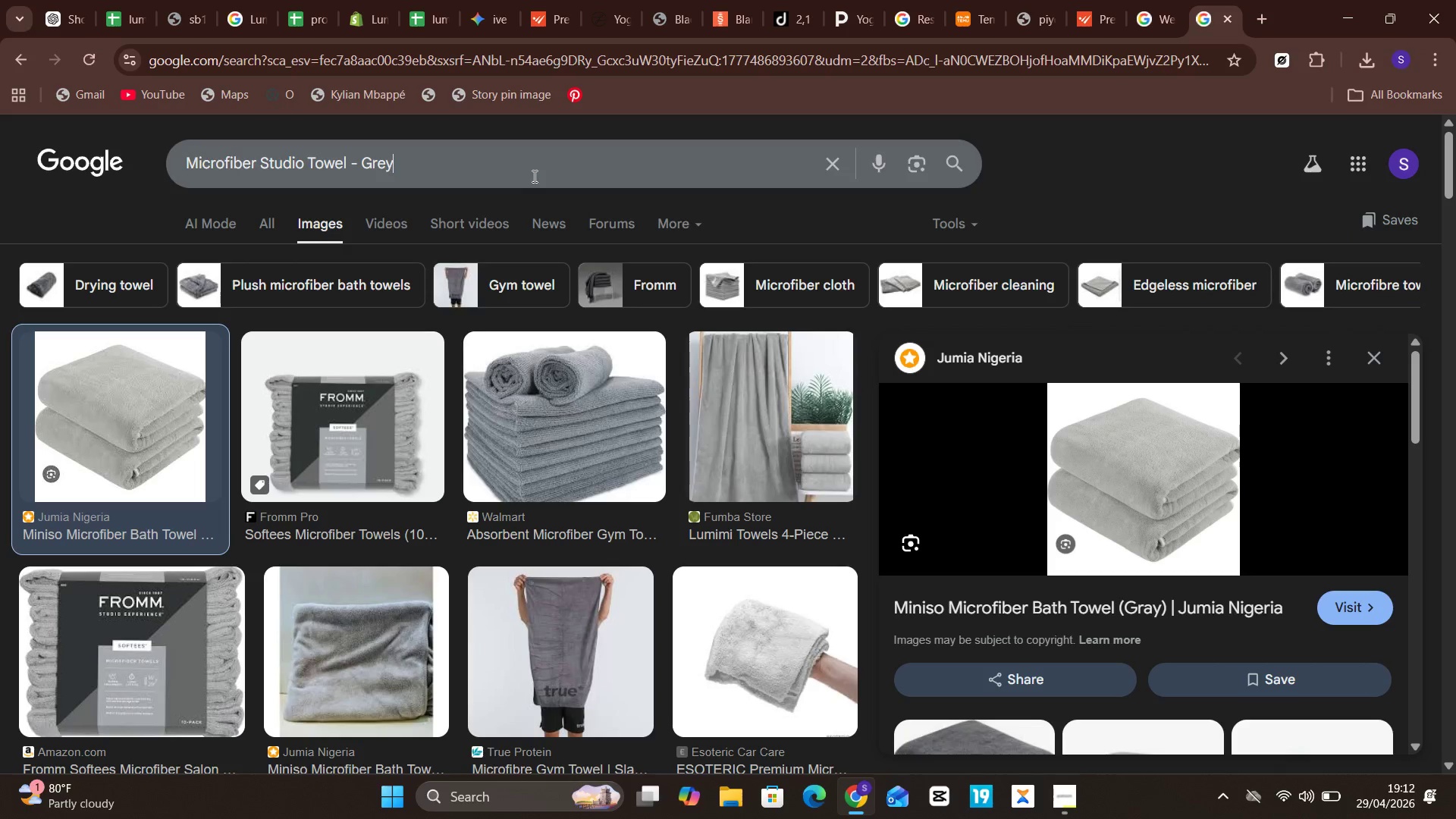 
key(A)
 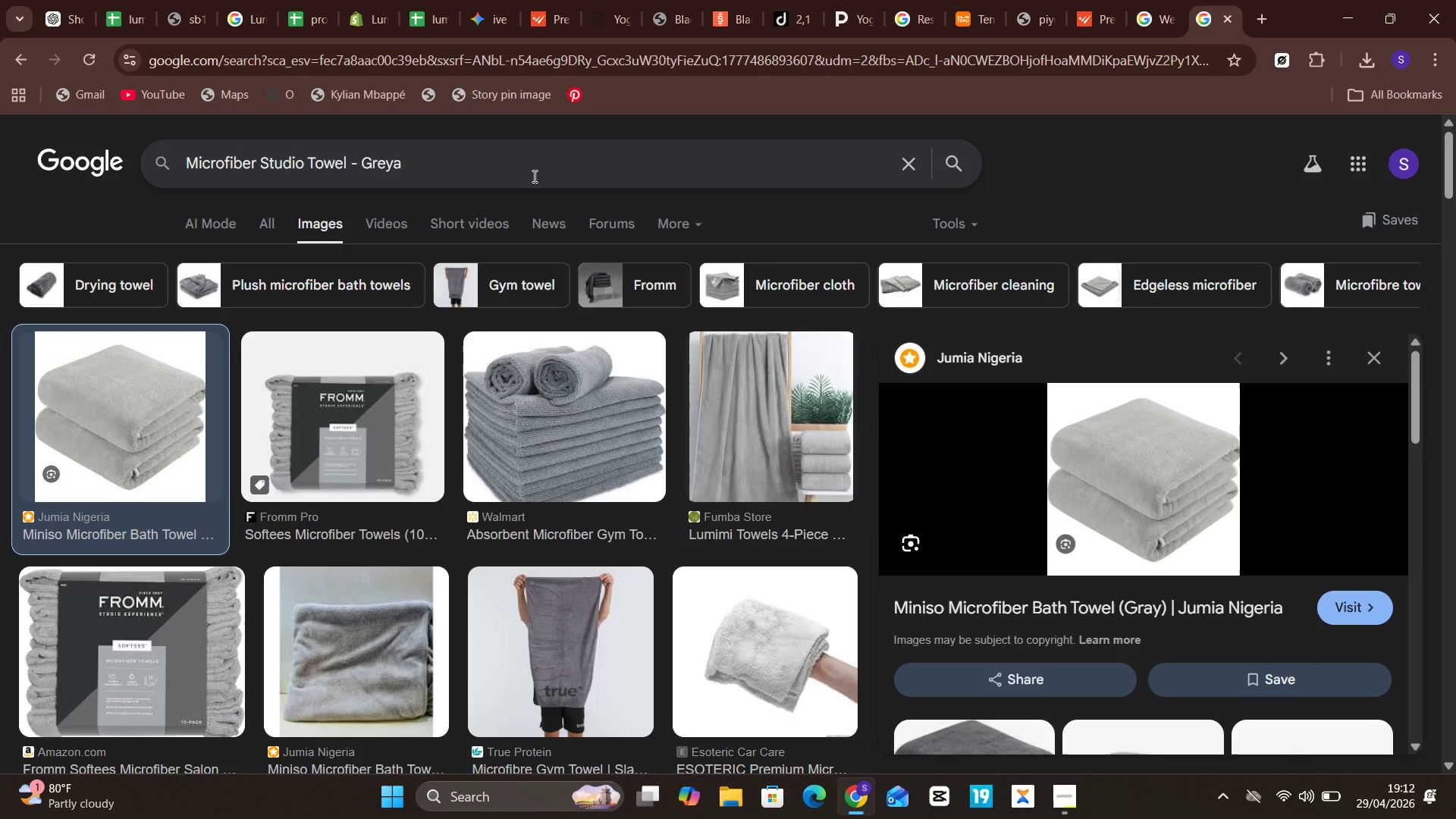 
key(Control+ControlLeft)
 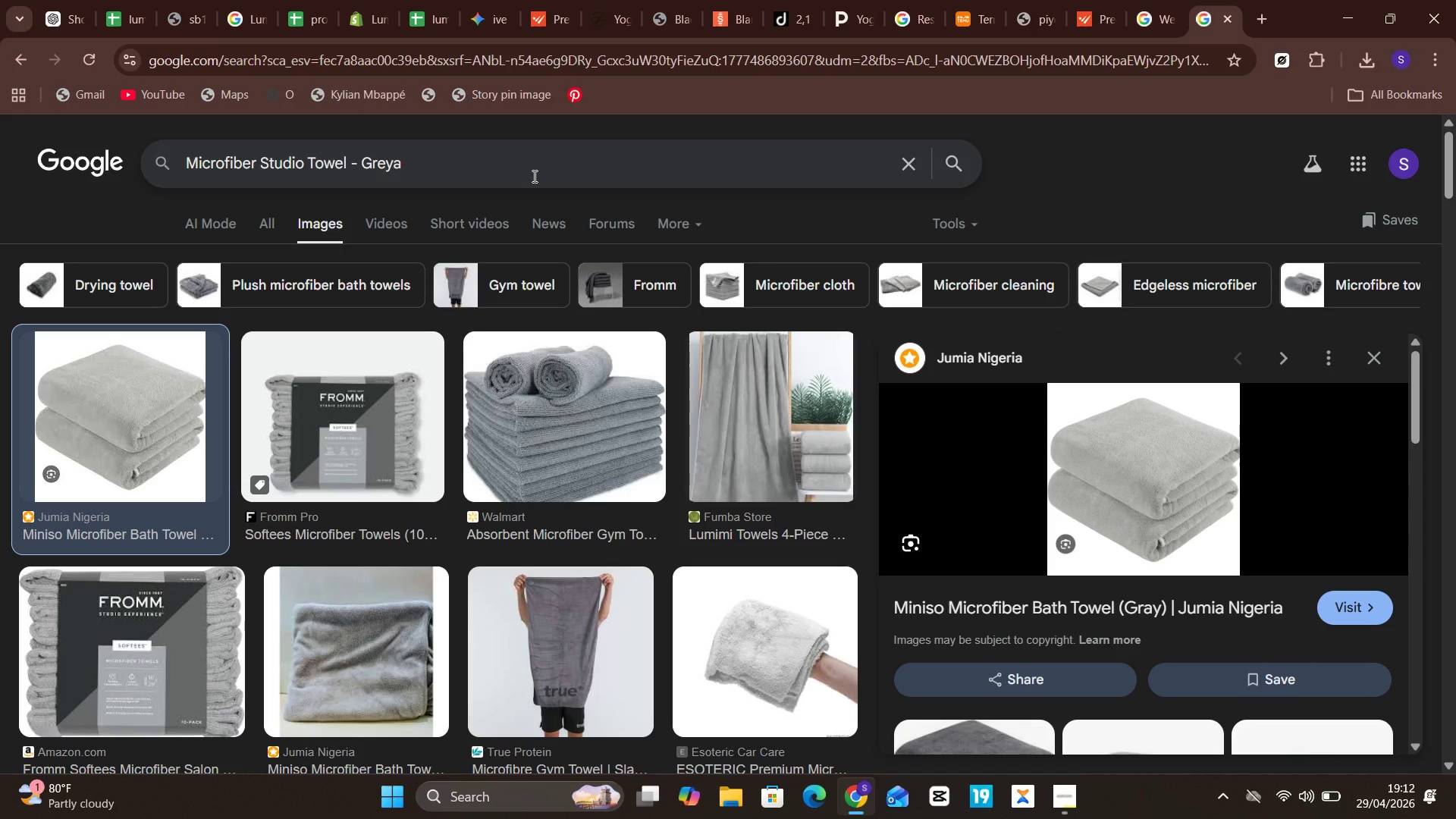 
key(Control+A)
 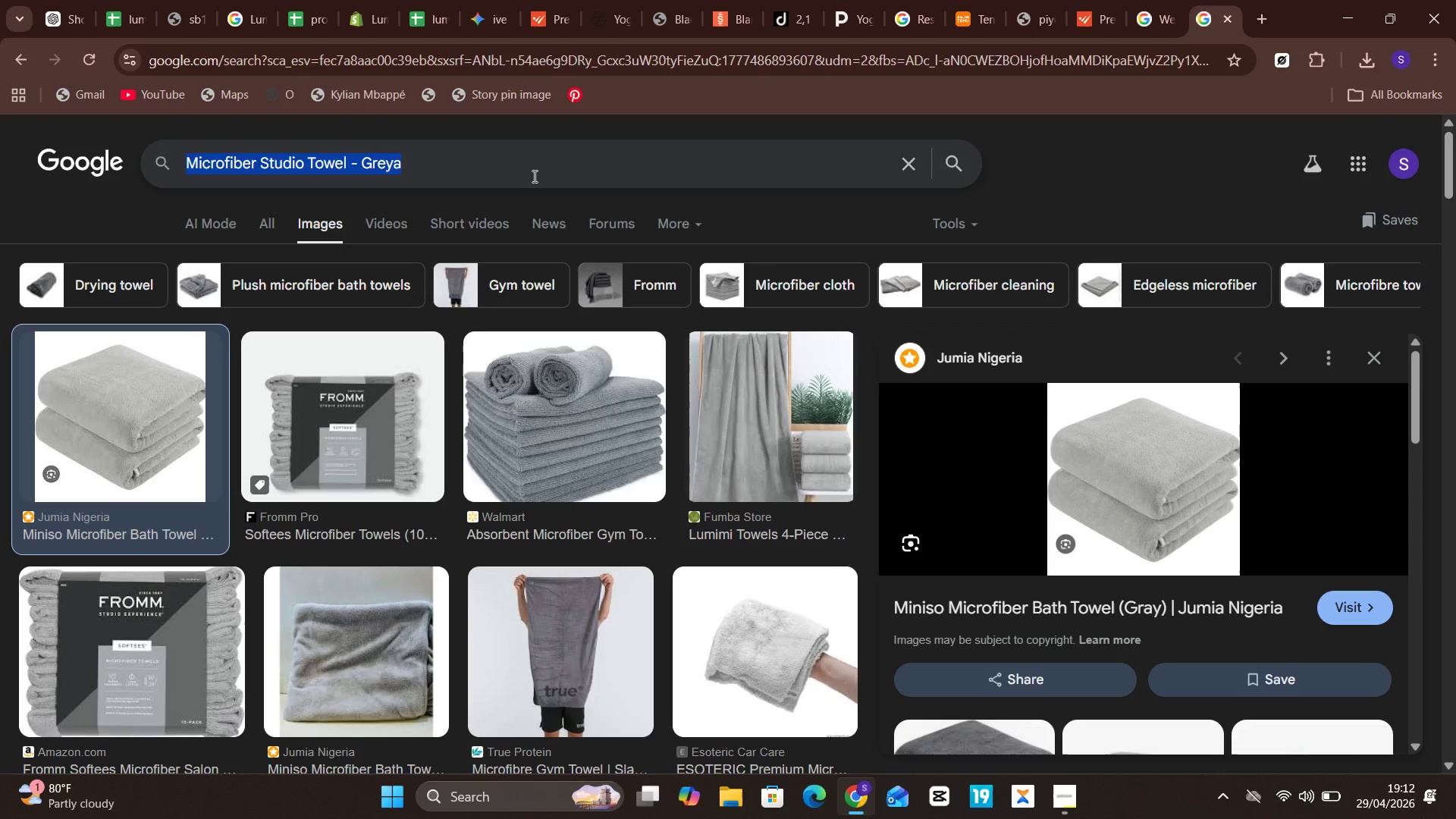 
key(Control+V)
 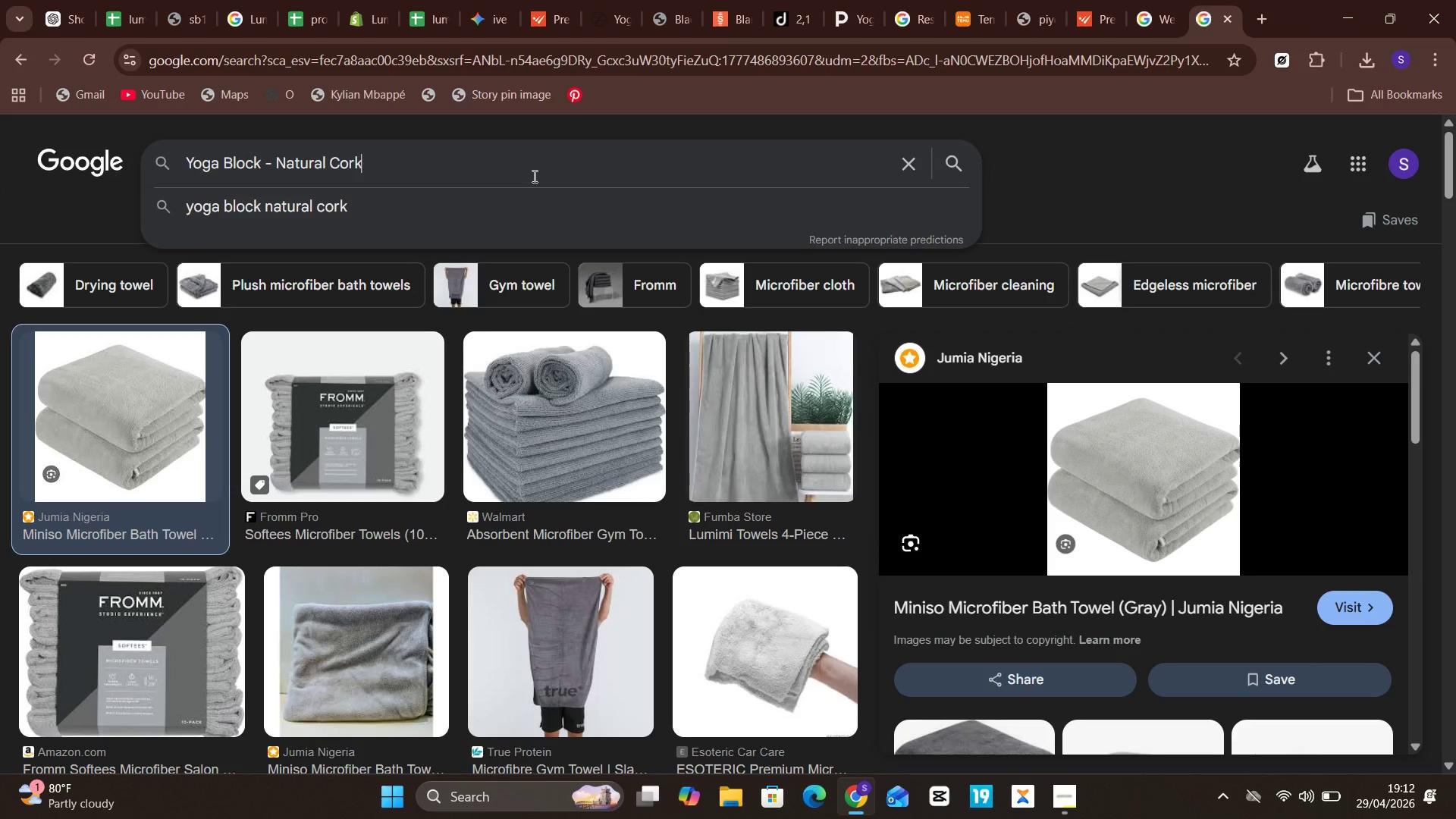 
key(Enter)
 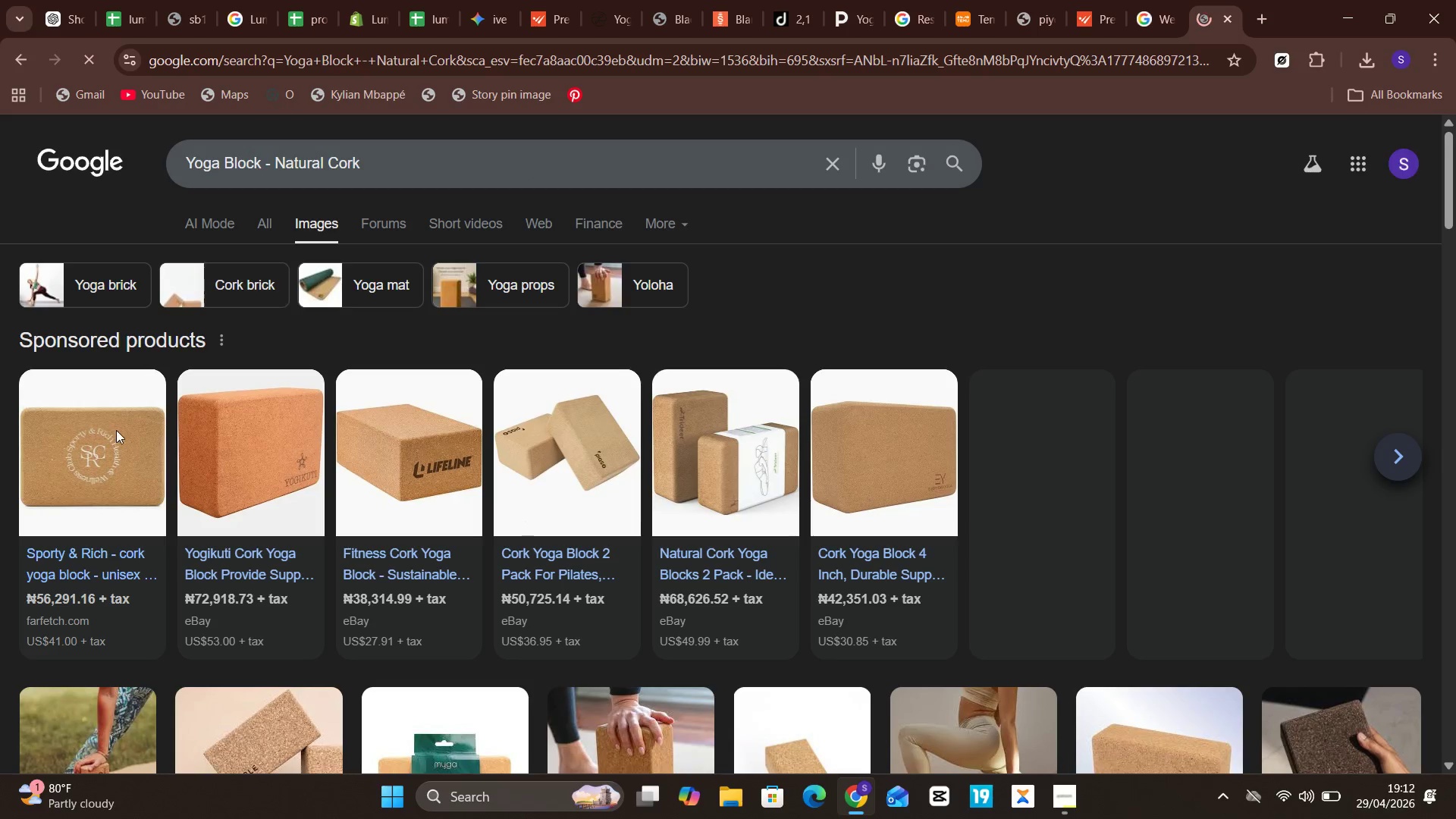 
left_click([103, 460])
 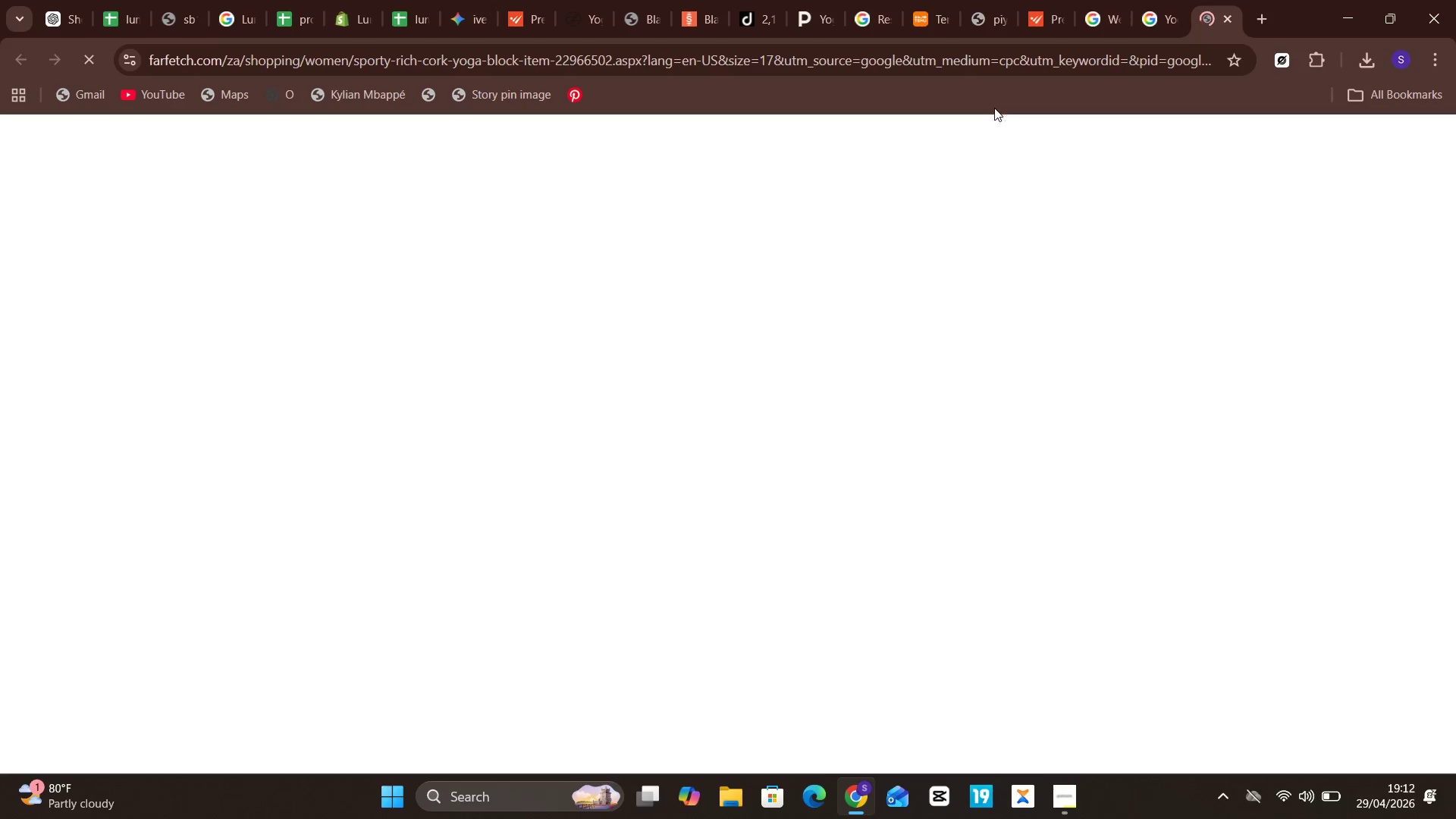 
wait(5.12)
 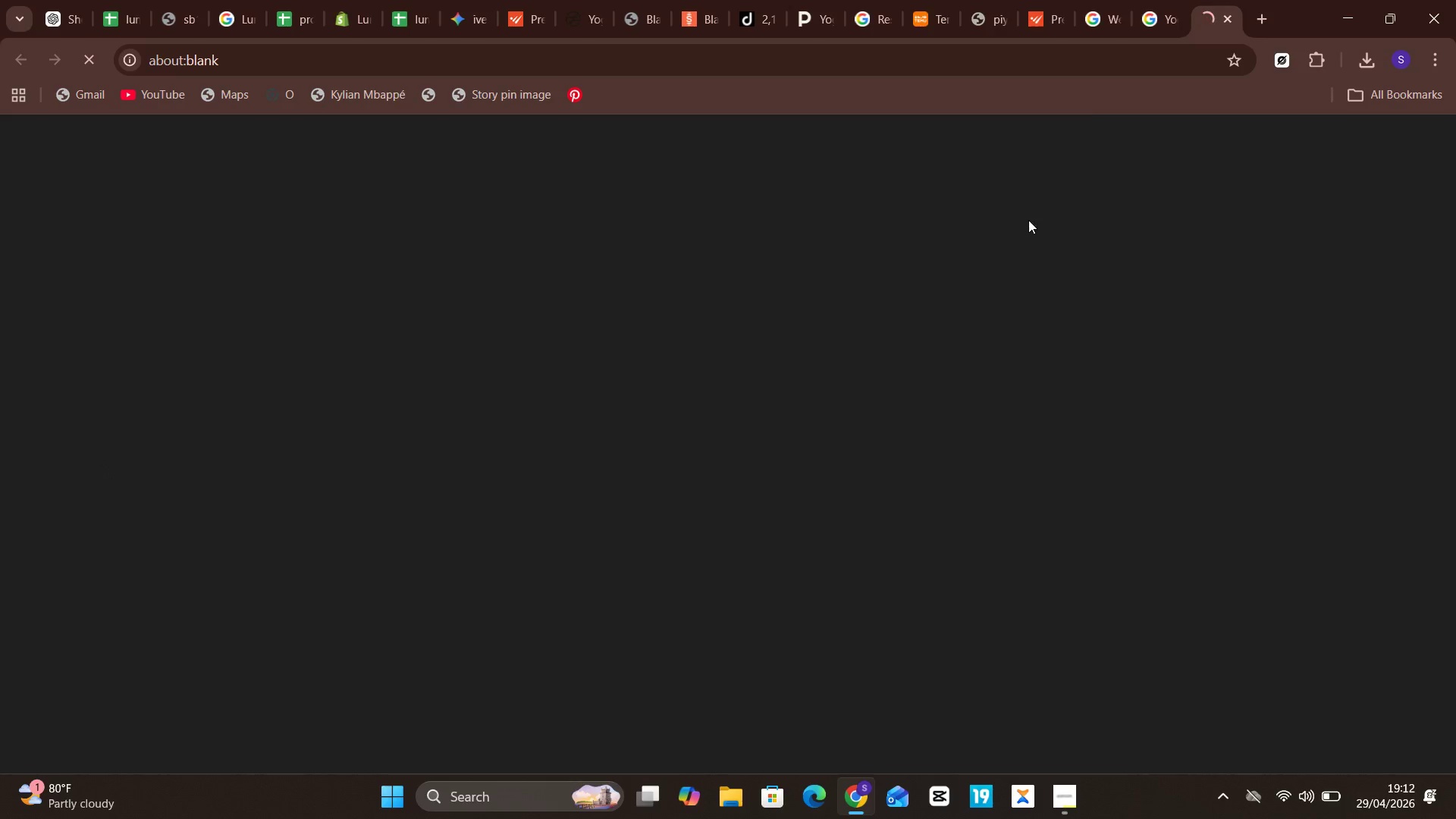 
right_click([467, 735])
 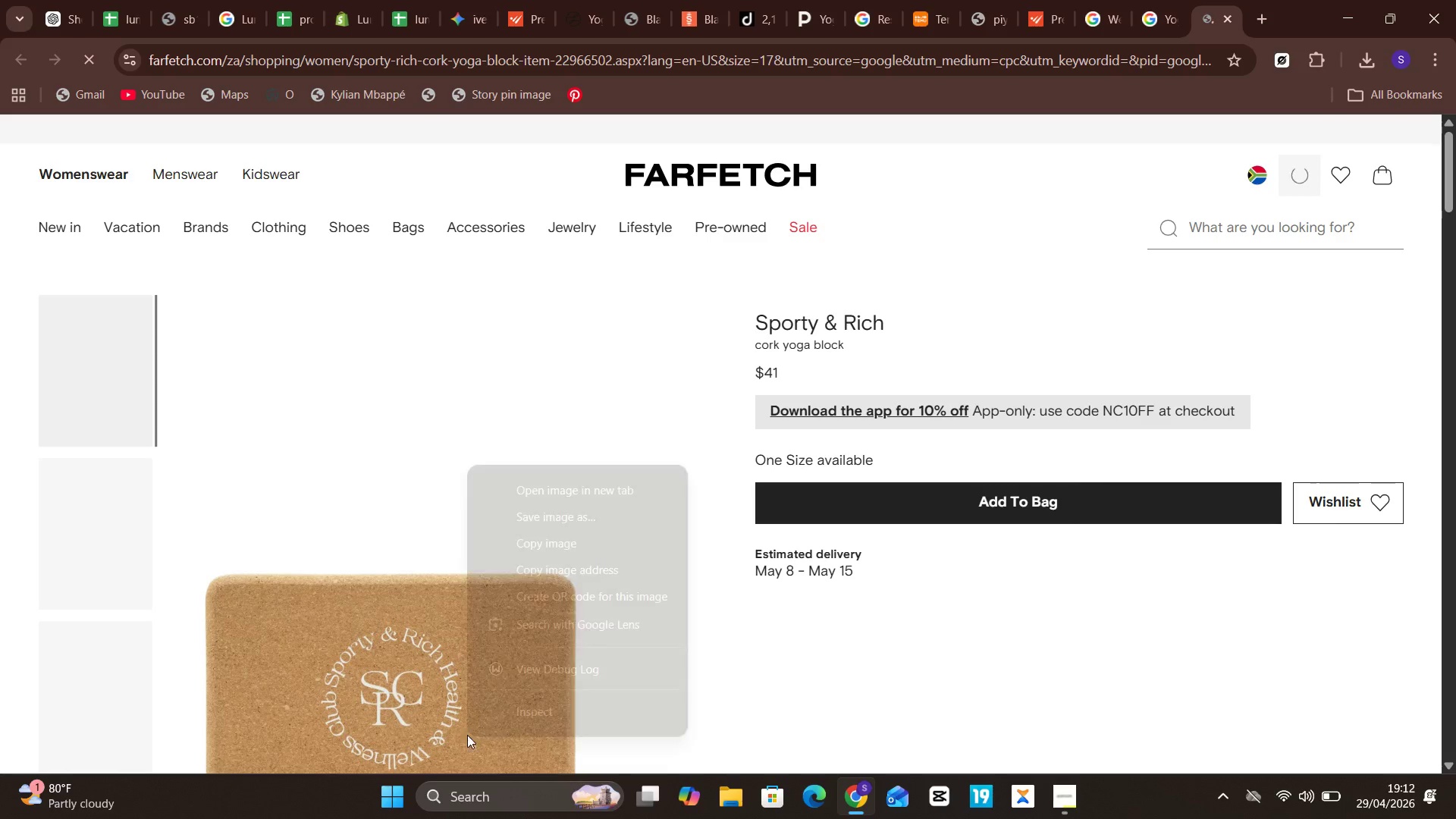 
right_click([467, 735])
 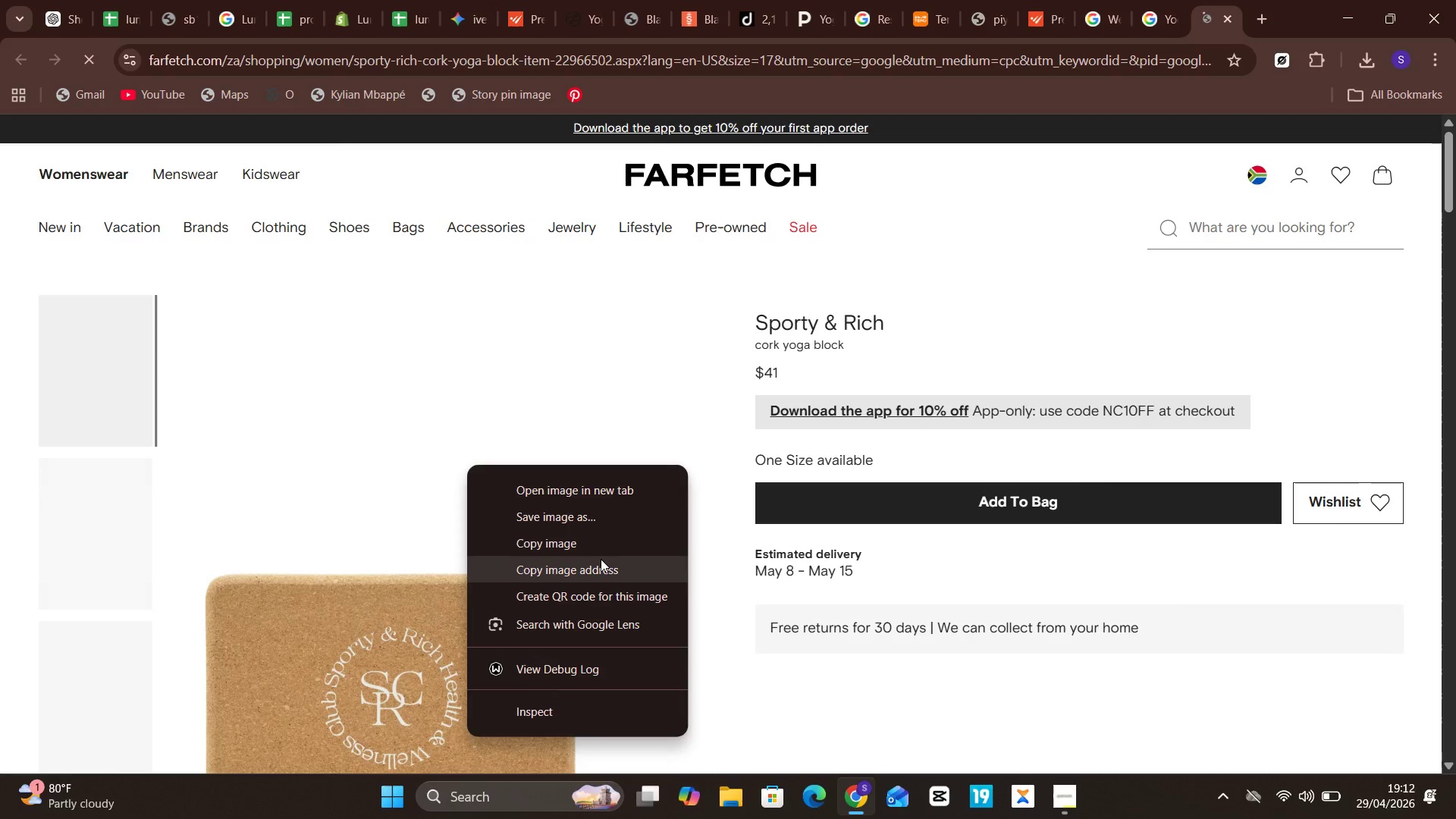 
left_click([601, 559])
 